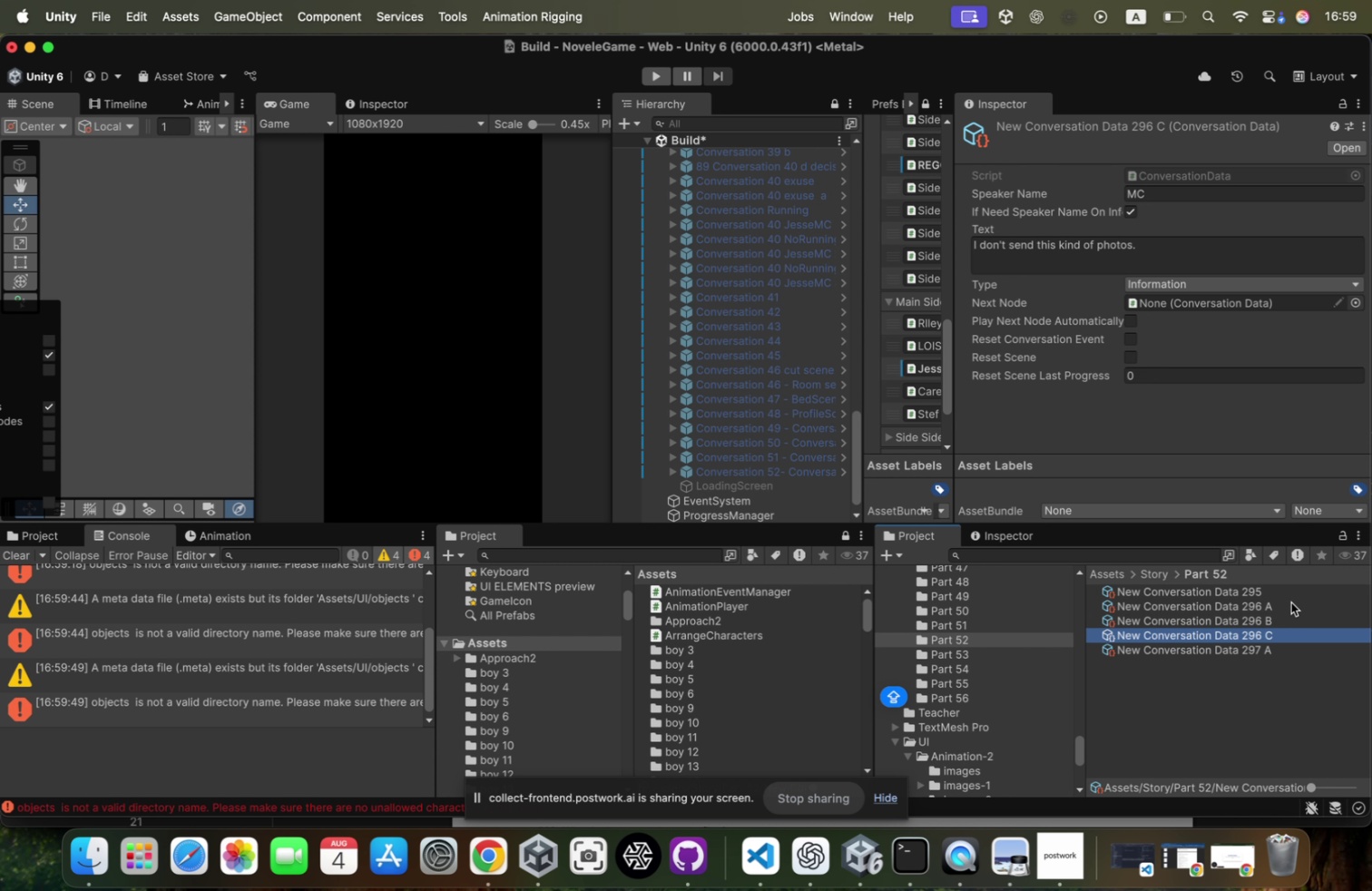 
key(ArrowUp)
 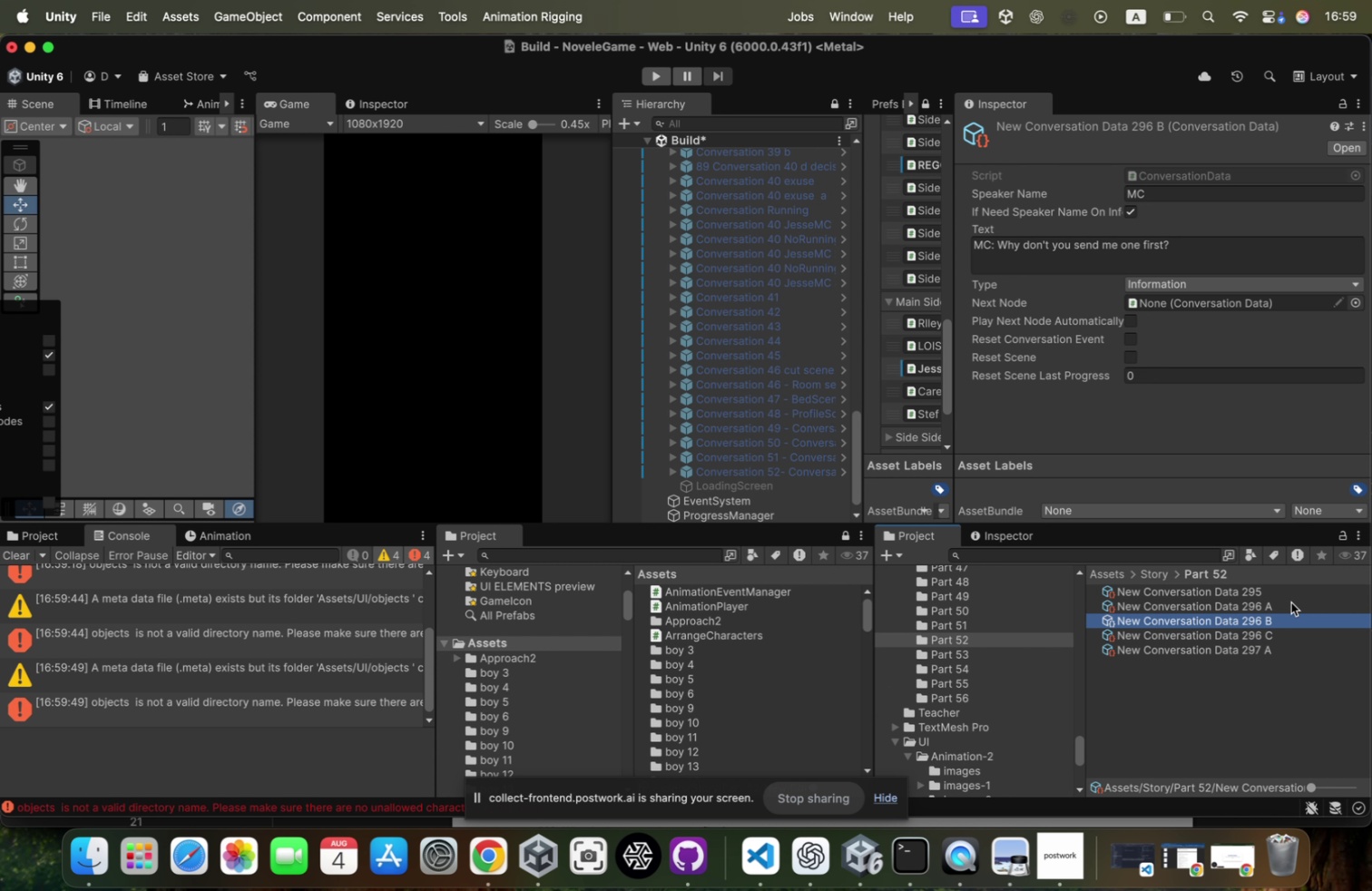 
key(ArrowDown)
 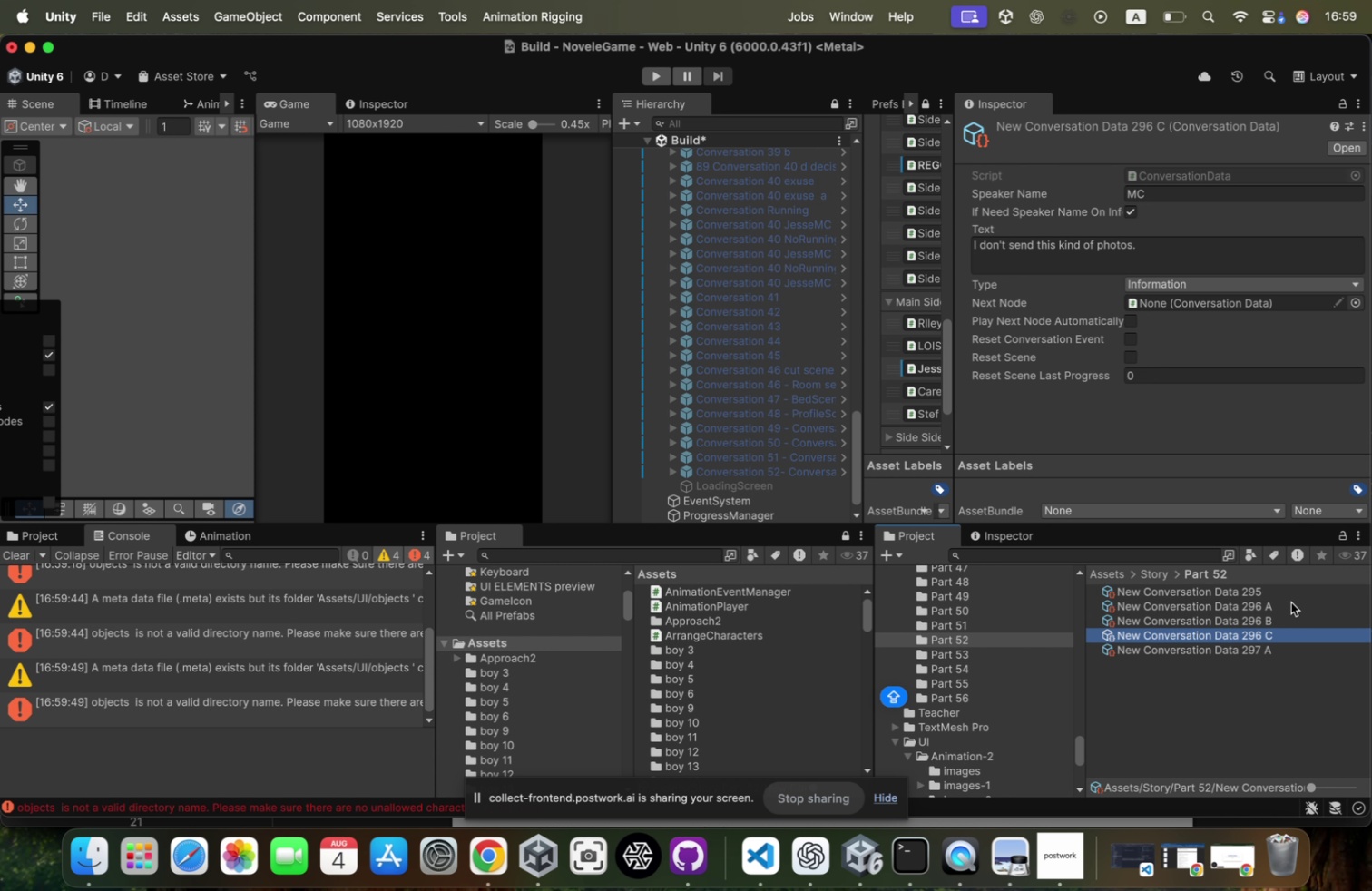 
key(ArrowUp)
 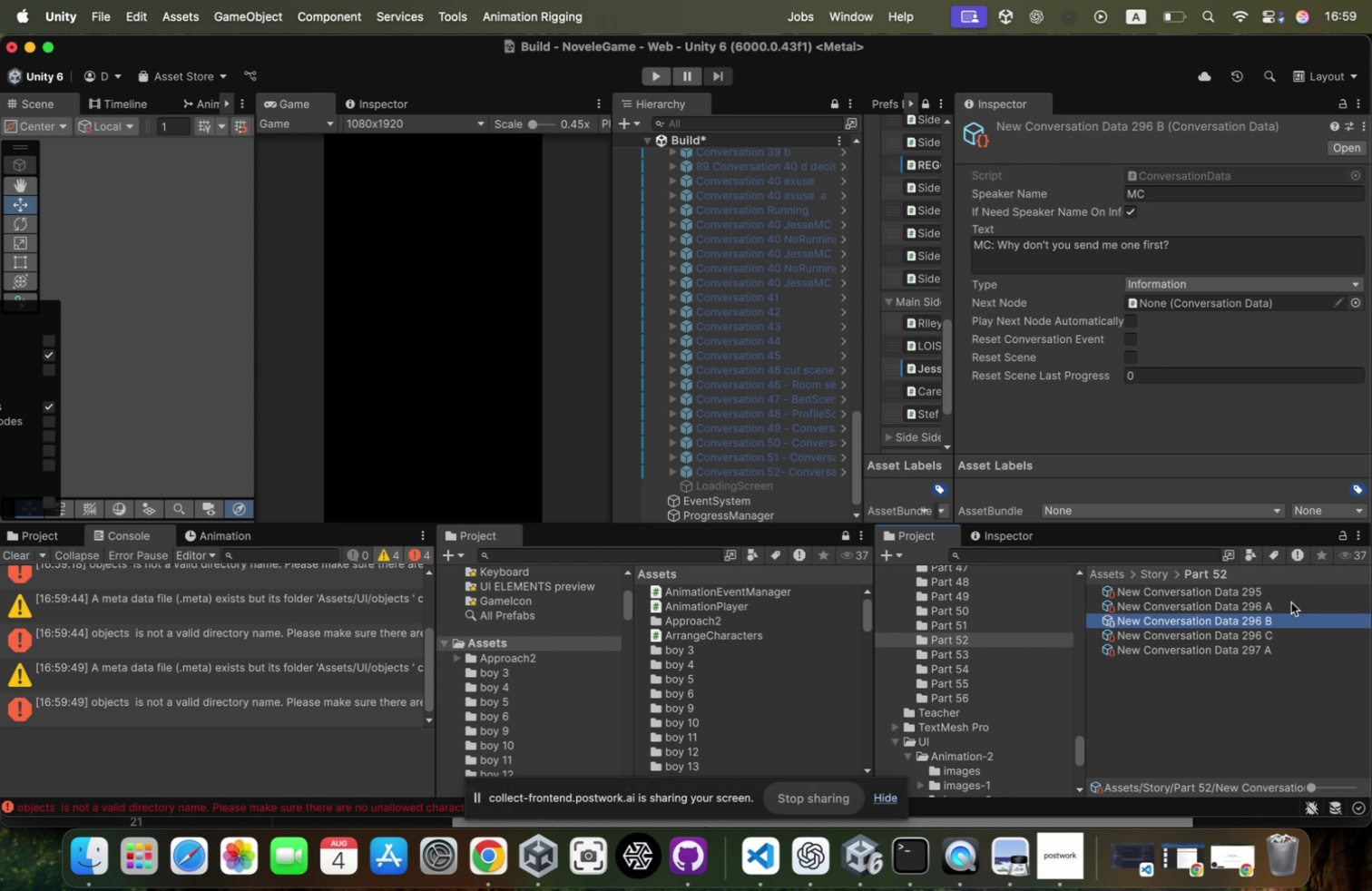 
key(ArrowUp)
 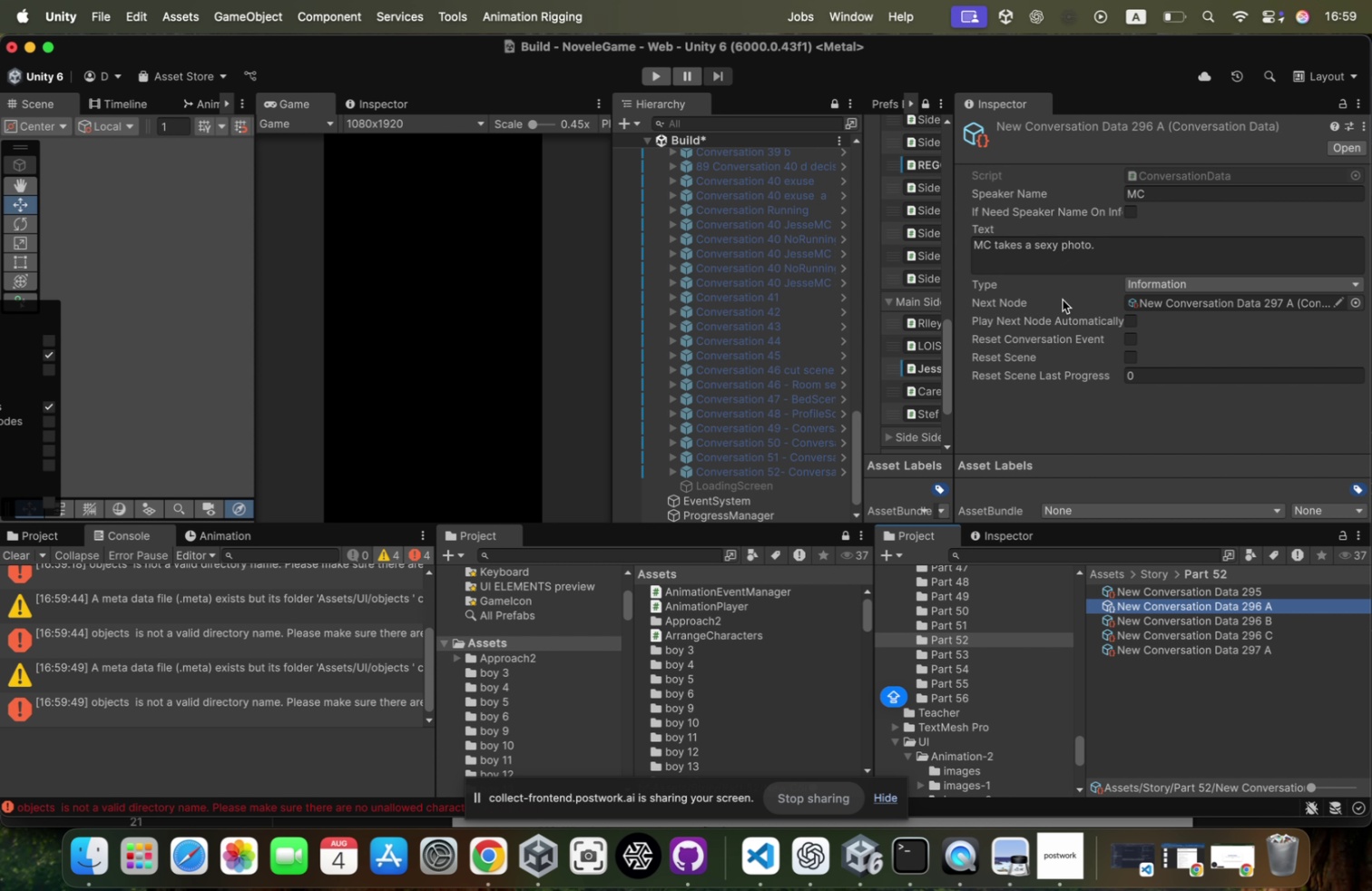 
left_click([1242, 653])
 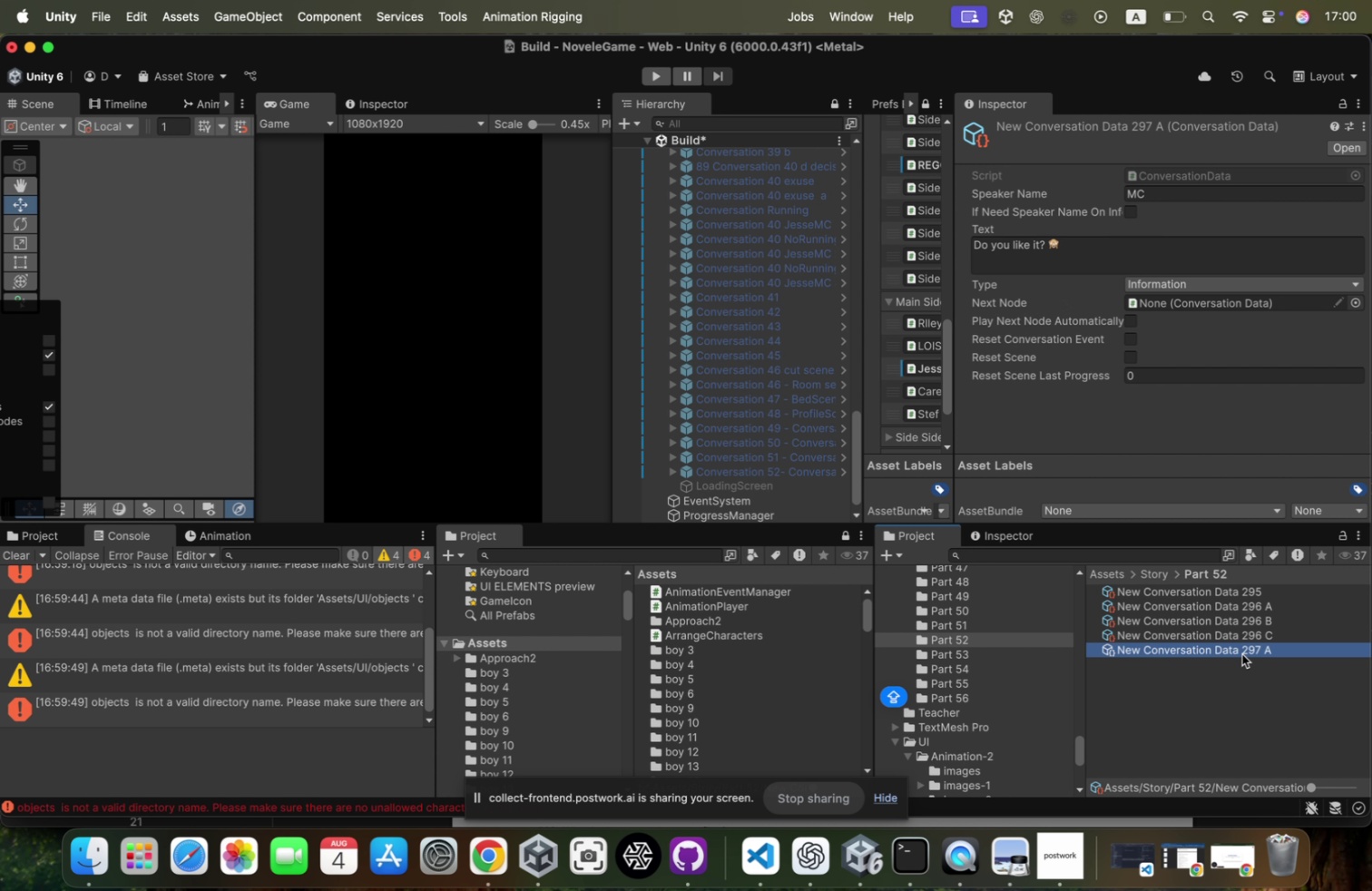 
wait(7.95)
 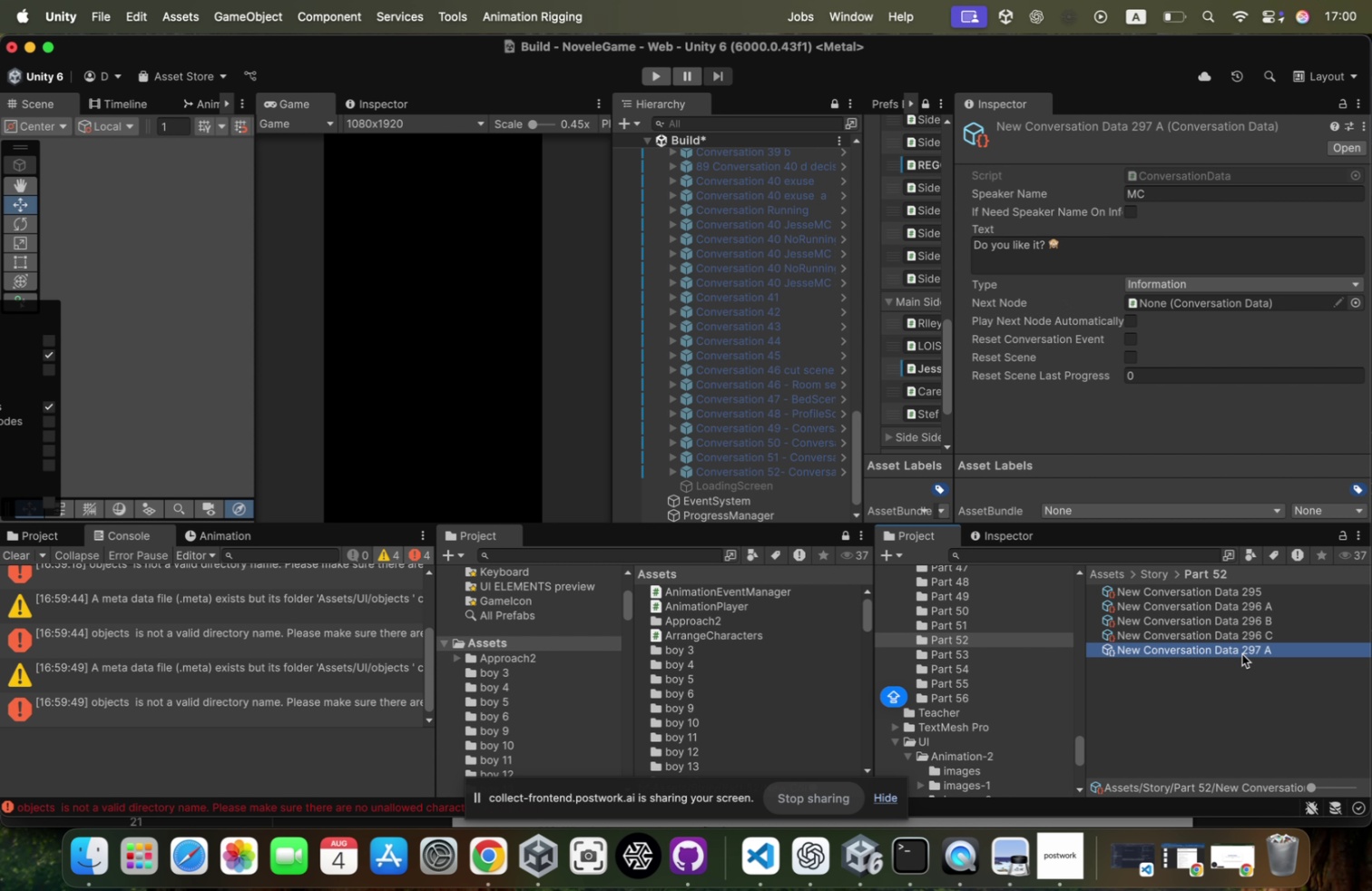 
left_click([717, 470])
 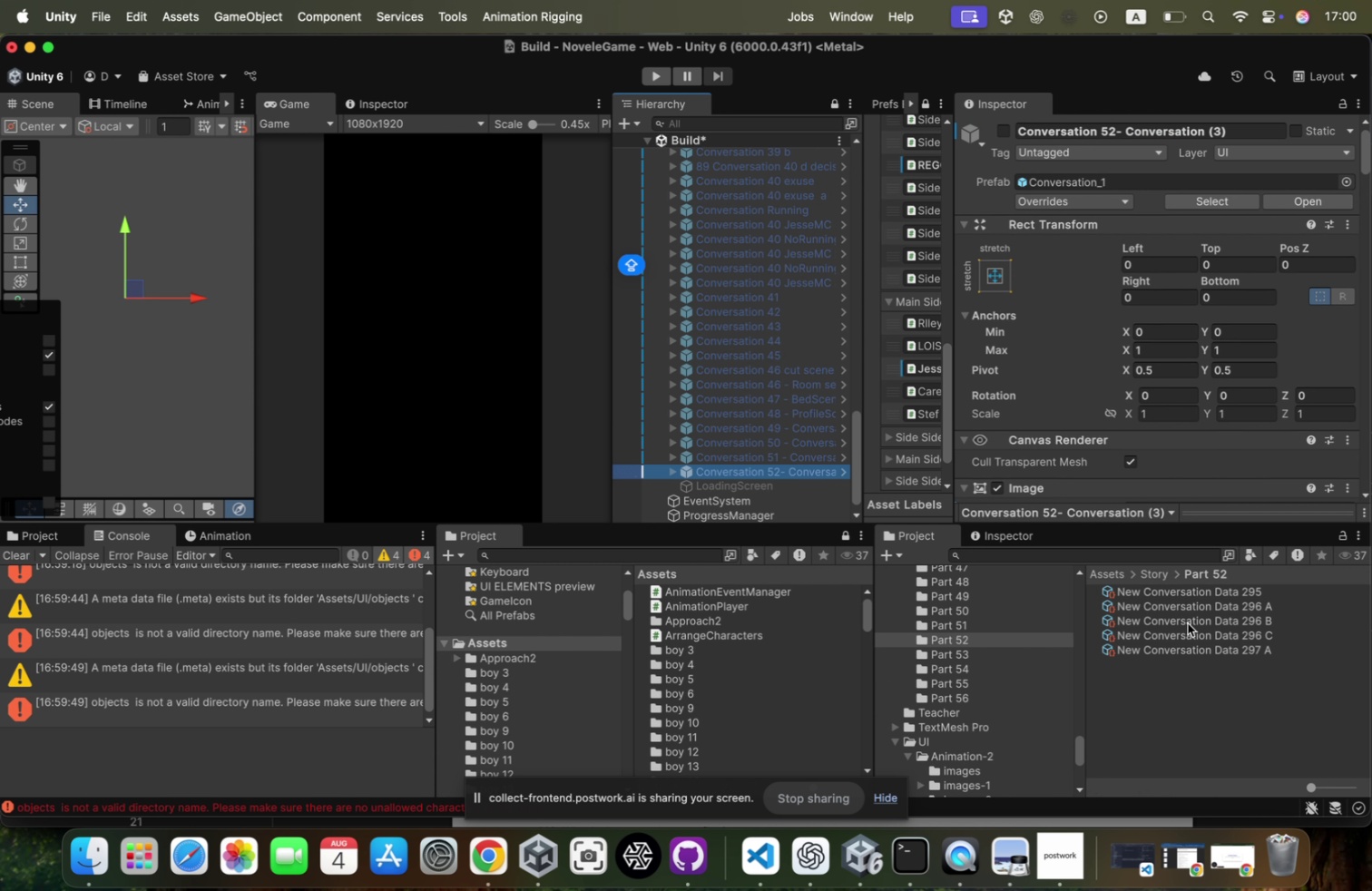 
left_click([1191, 651])
 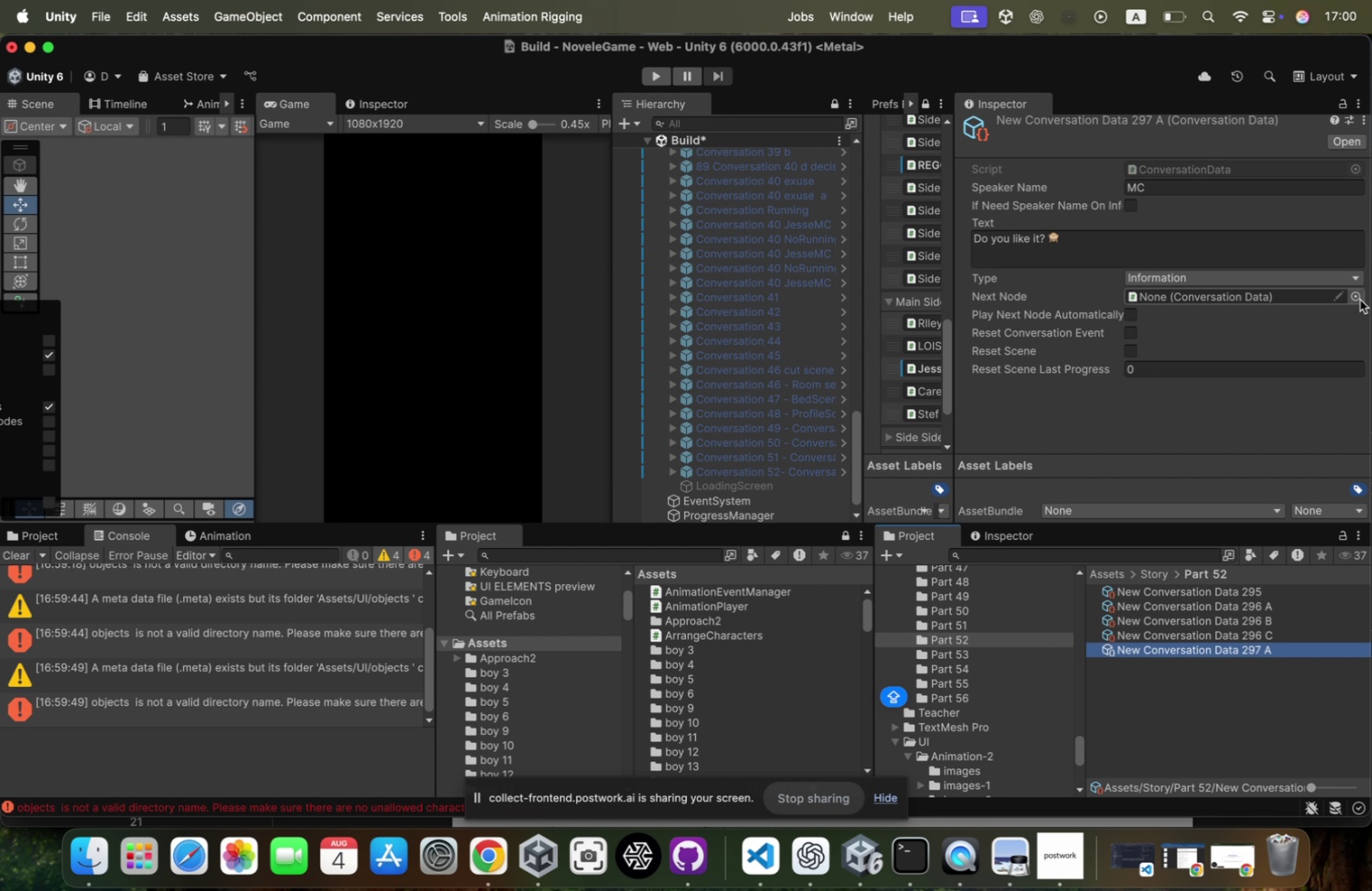 
left_click([1359, 299])
 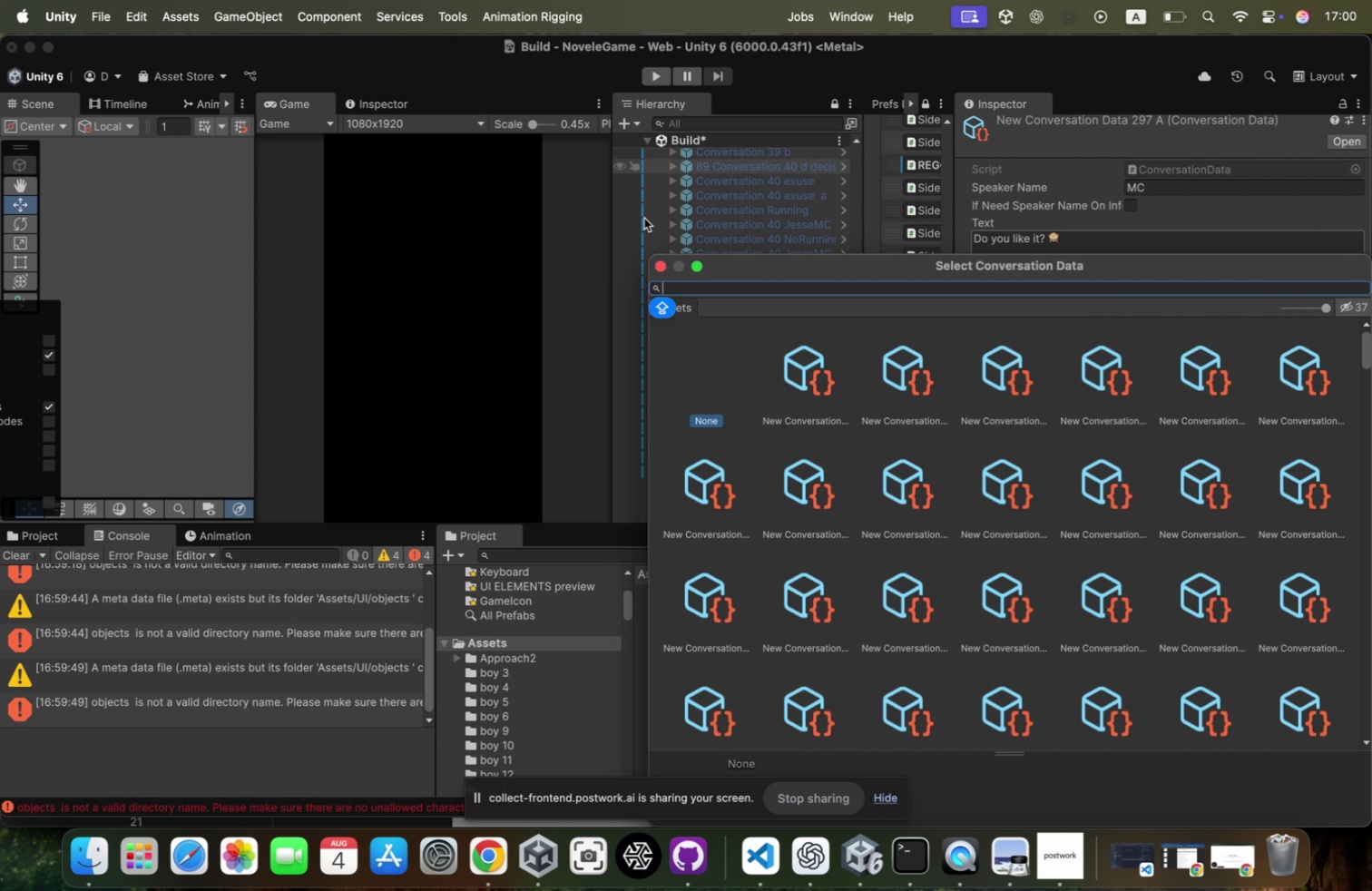 
left_click([665, 267])
 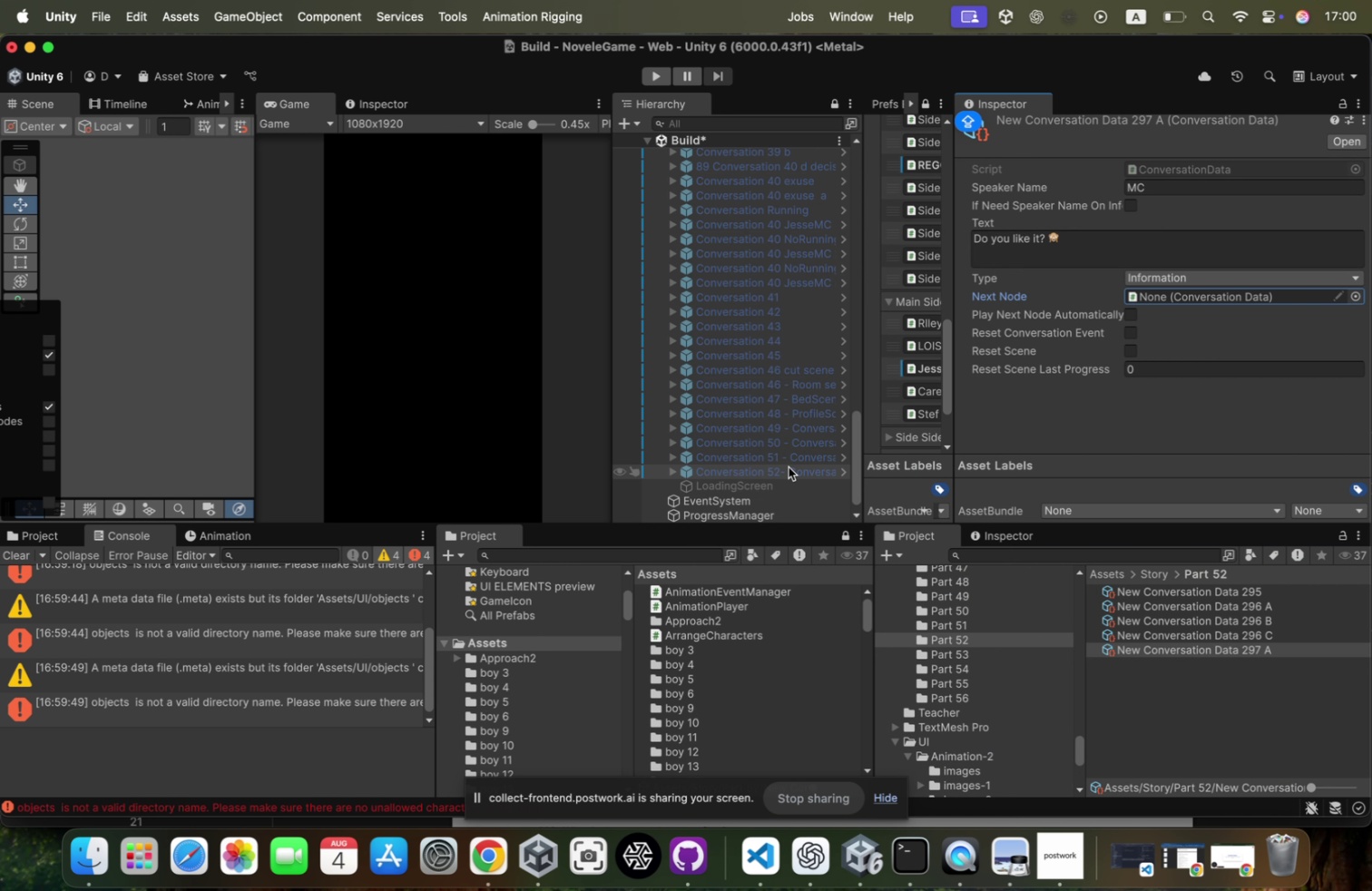 
left_click([787, 468])
 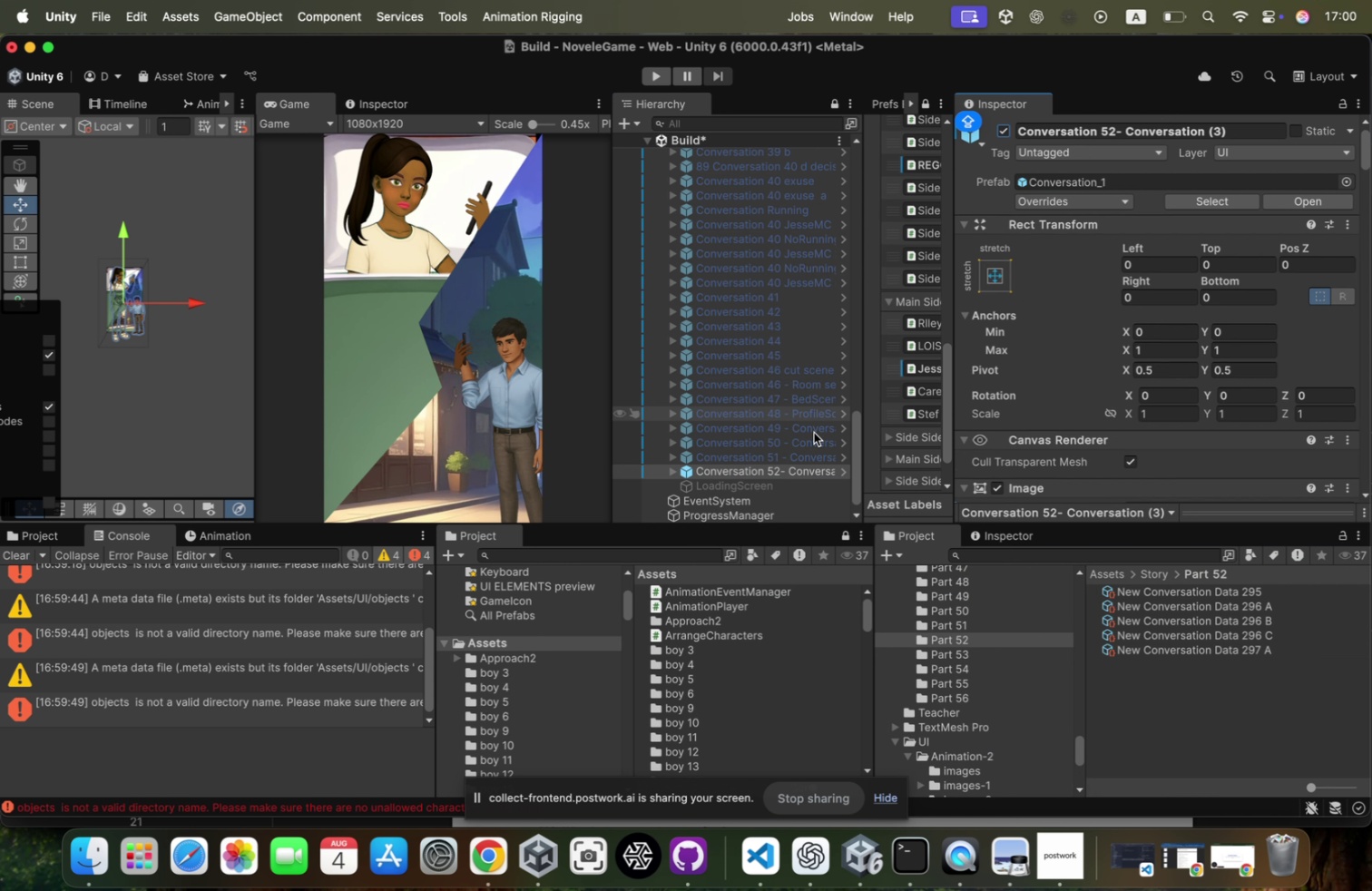 
left_click([798, 474])
 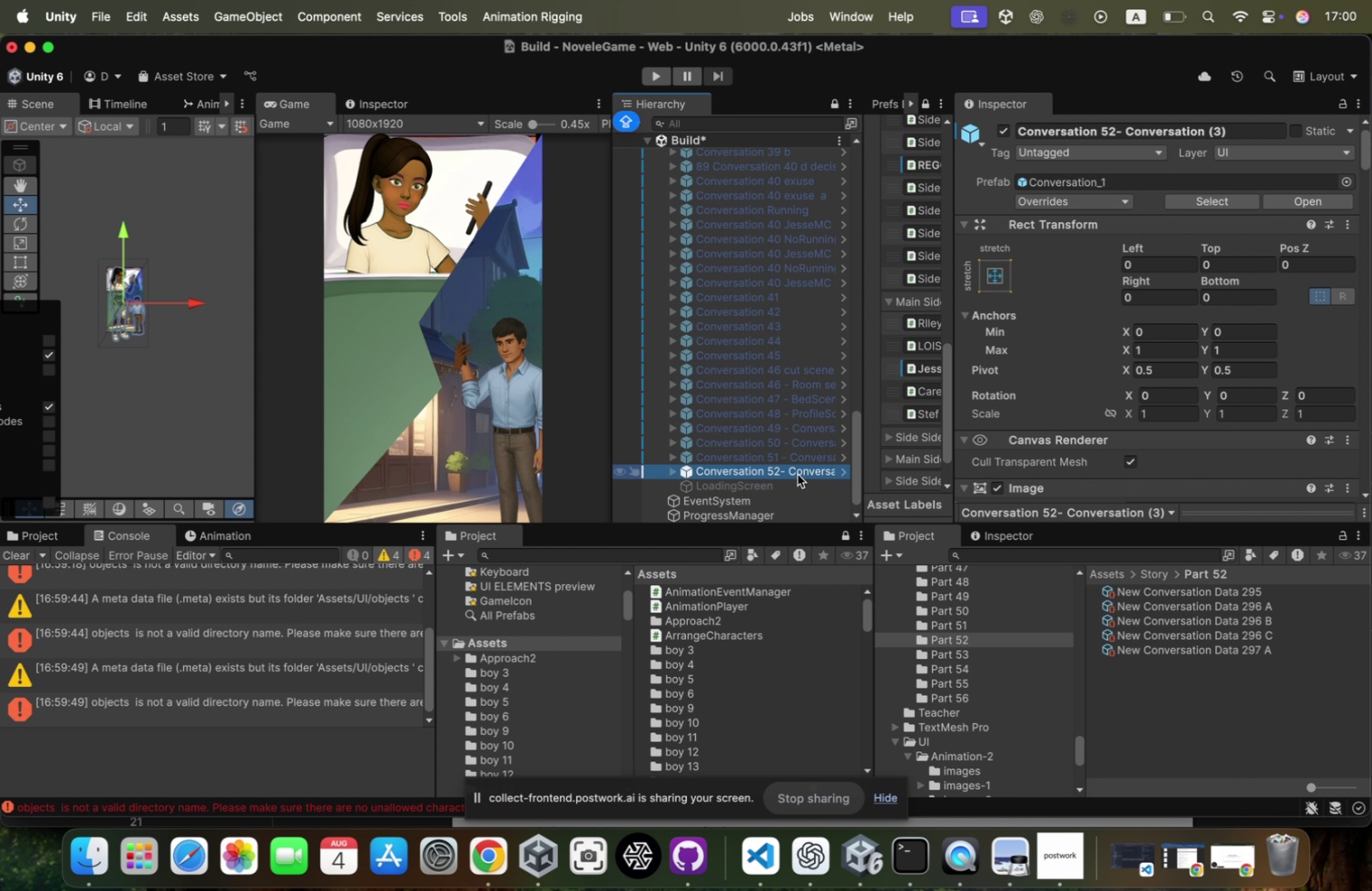 
key(Meta+CommandLeft)
 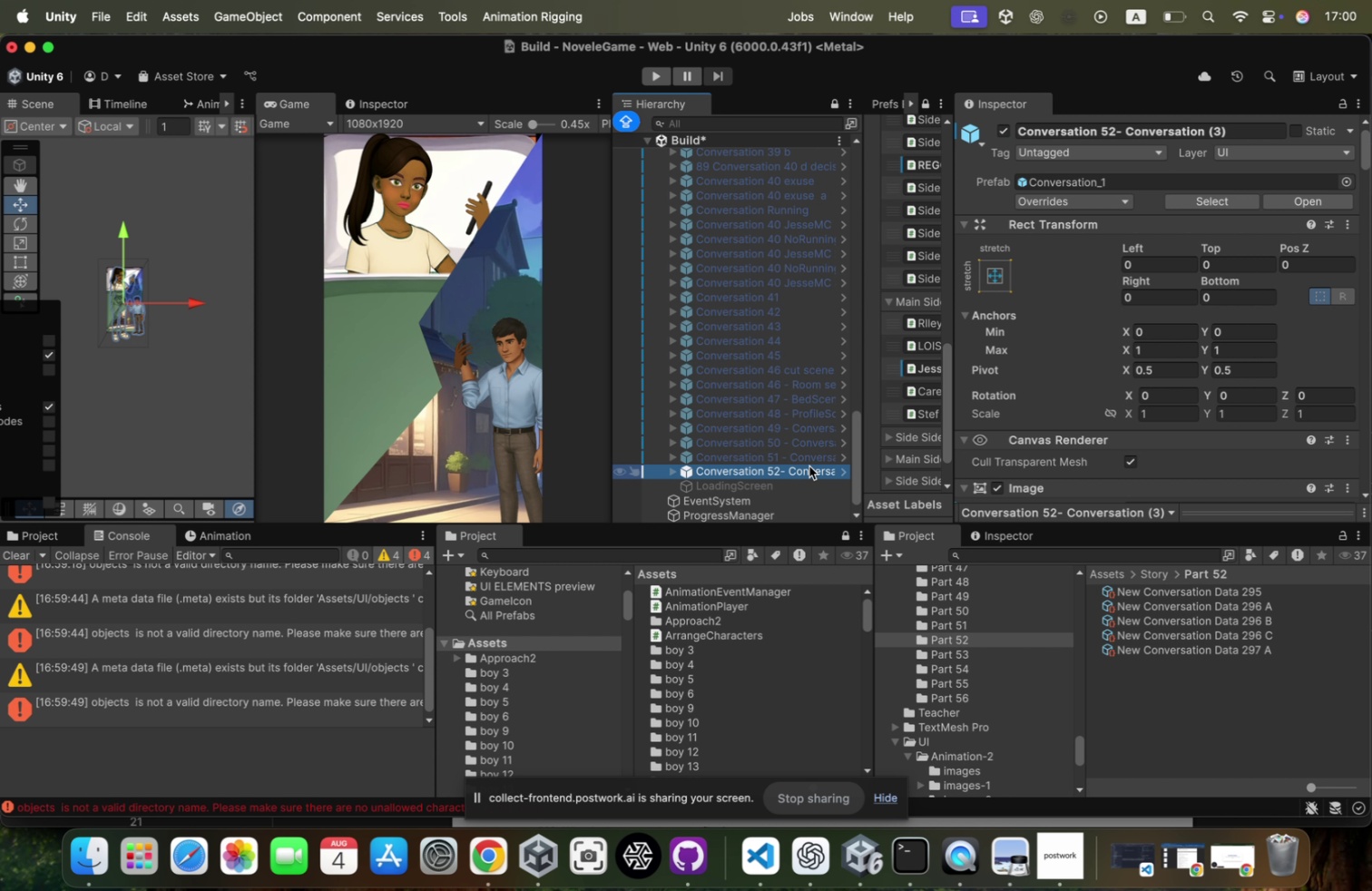 
key(Meta+D)
 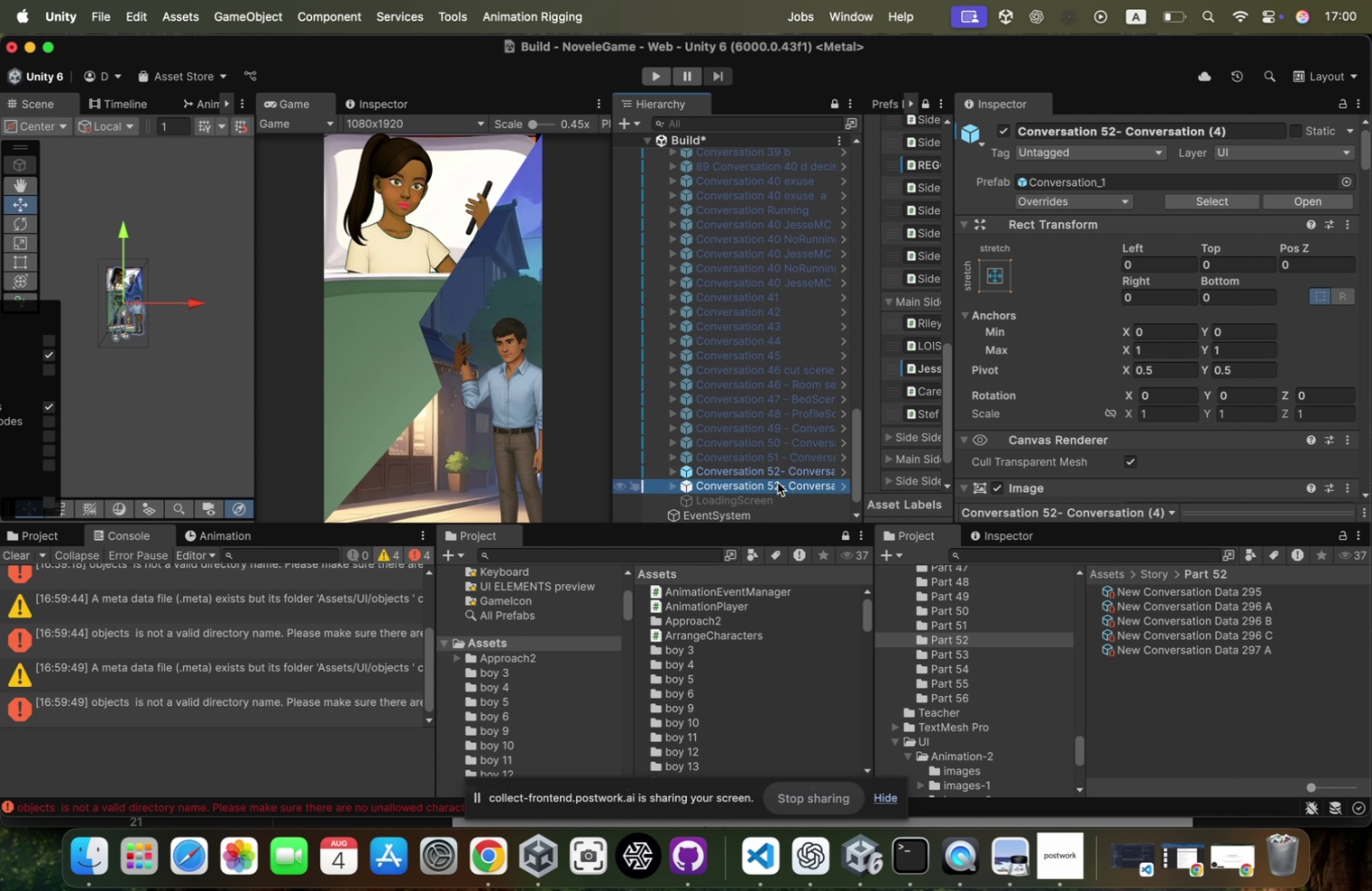 
left_click([778, 484])
 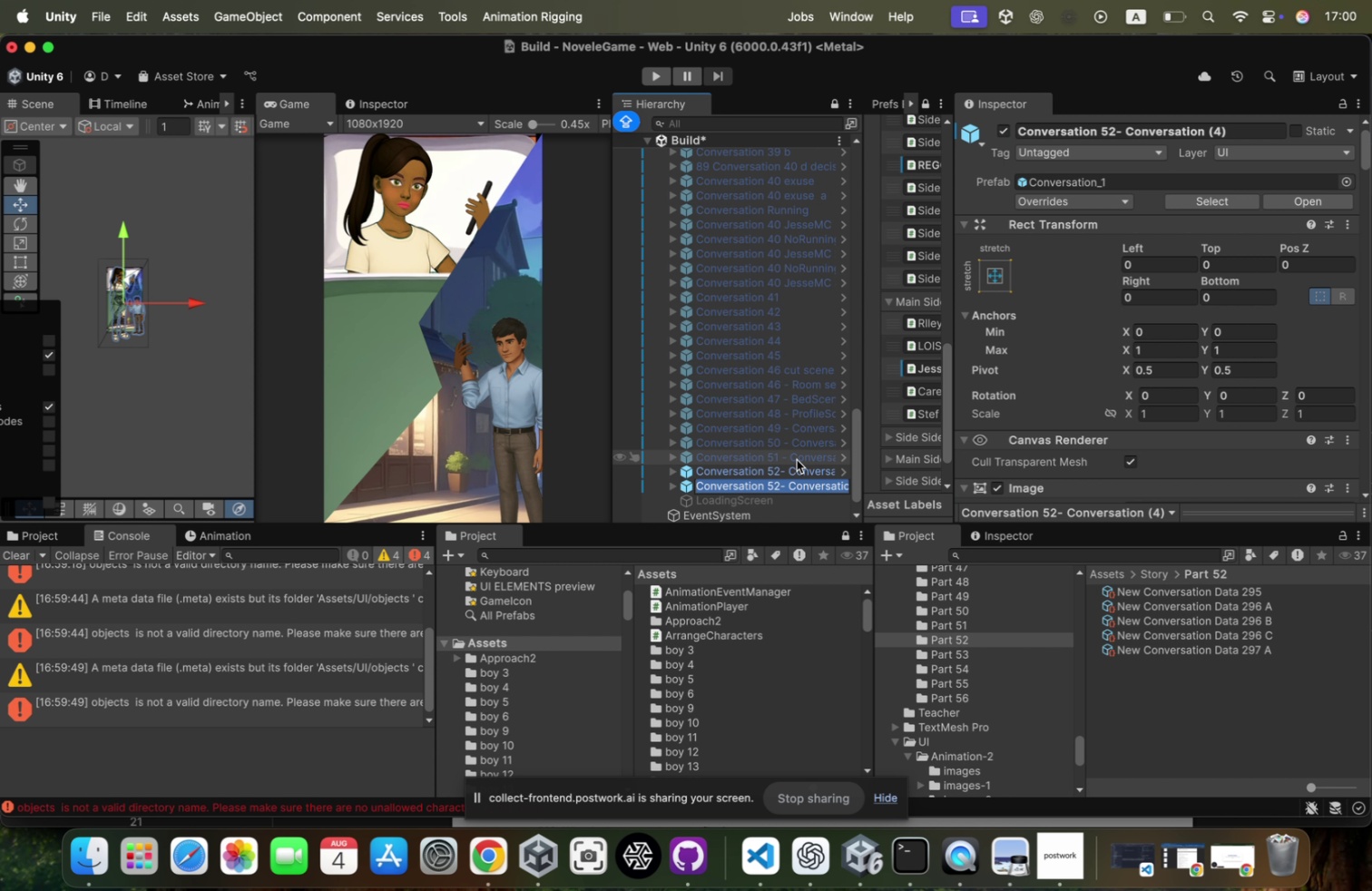 
left_click([793, 474])
 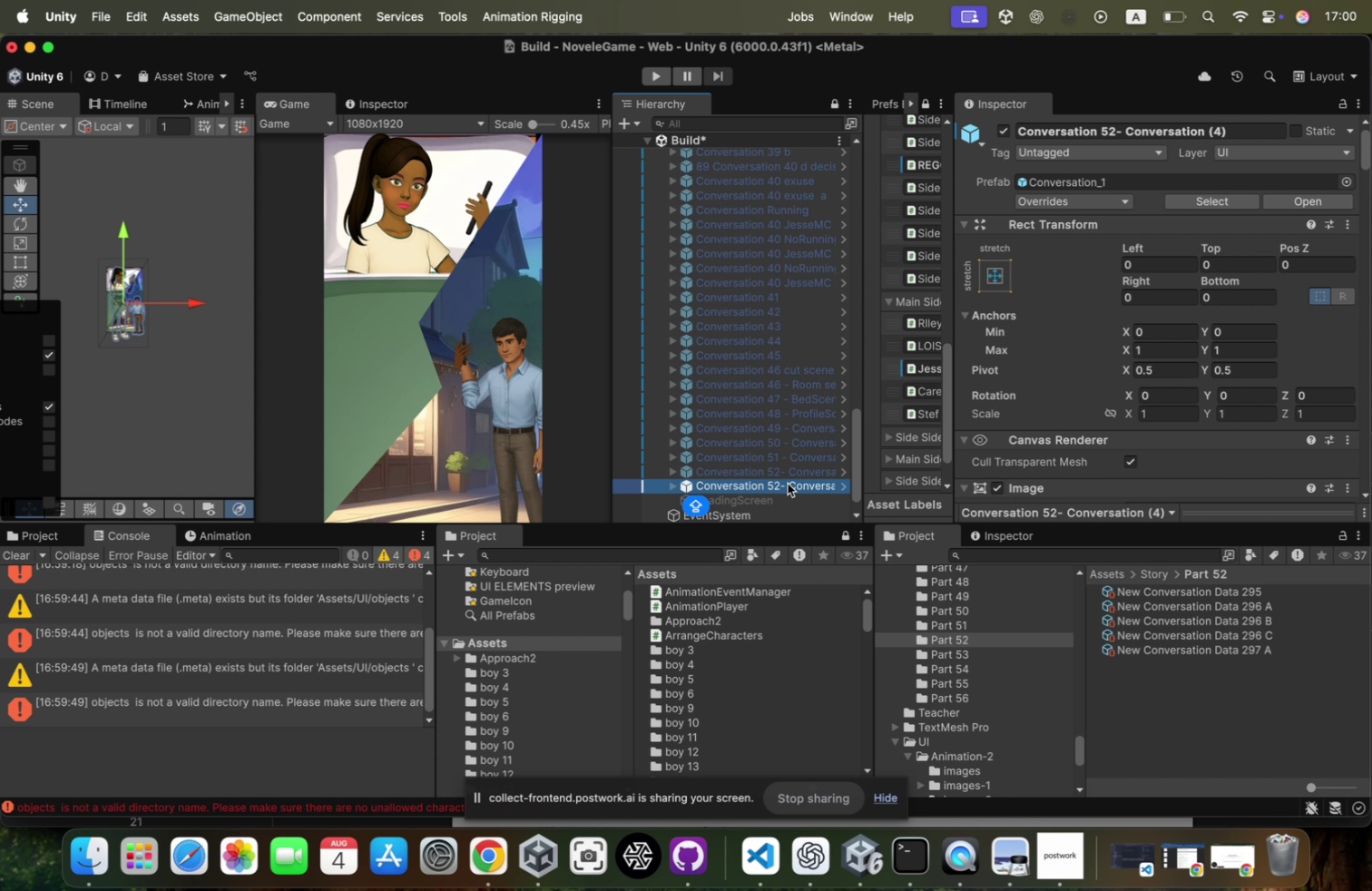 
left_click([776, 483])
 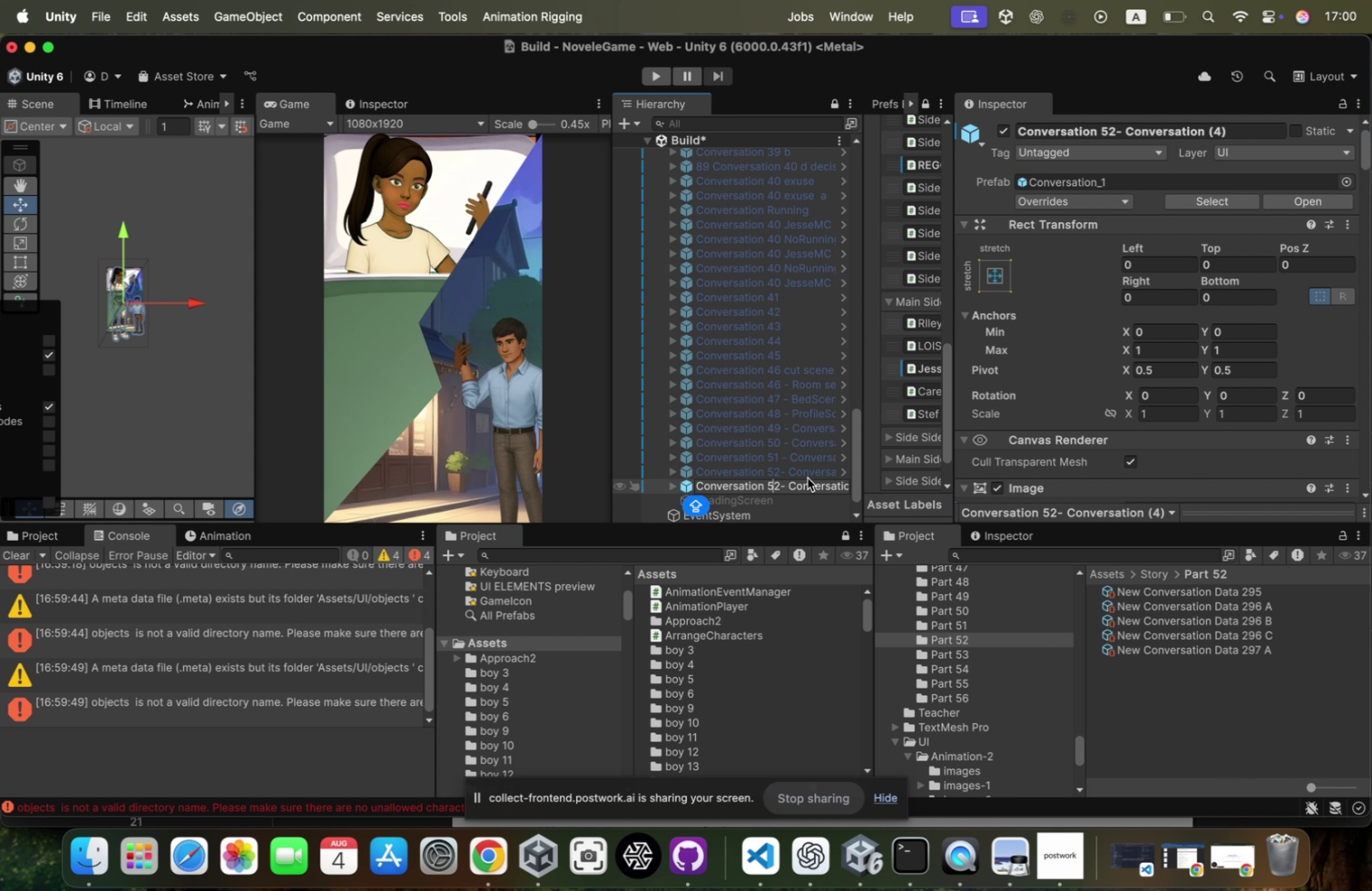 
key(ArrowRight)
 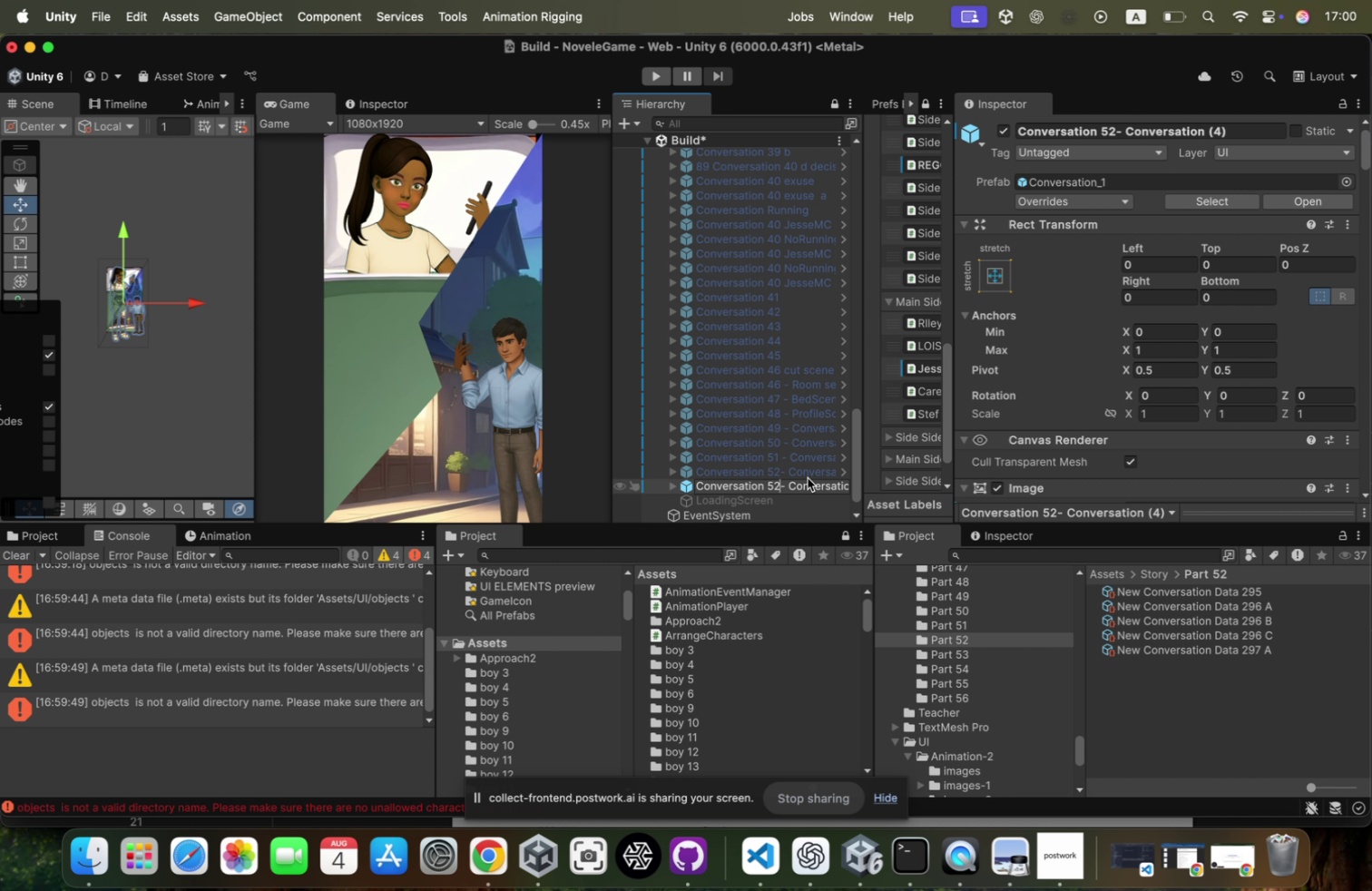 
key(Backspace)
 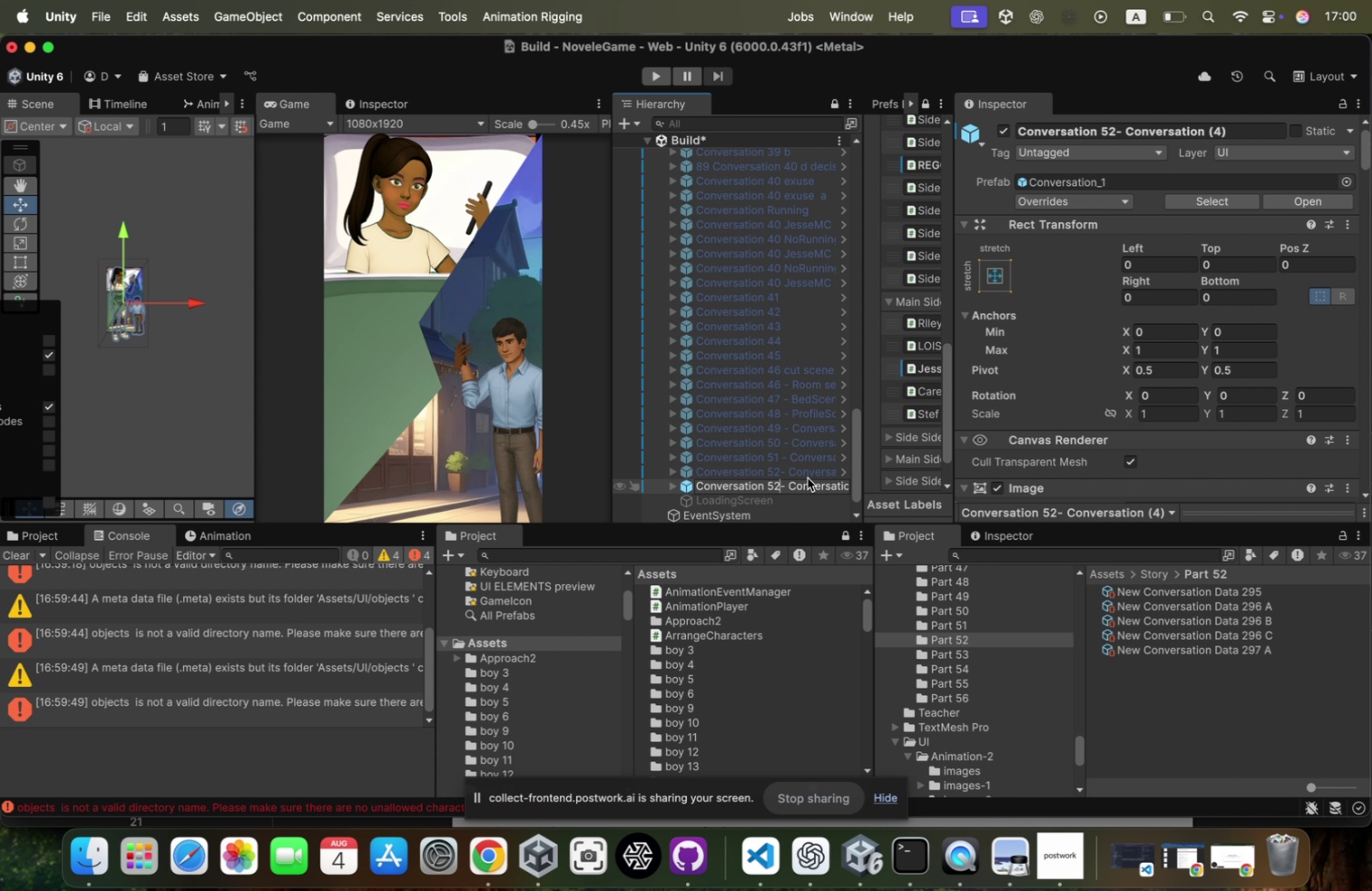 
key(4)
 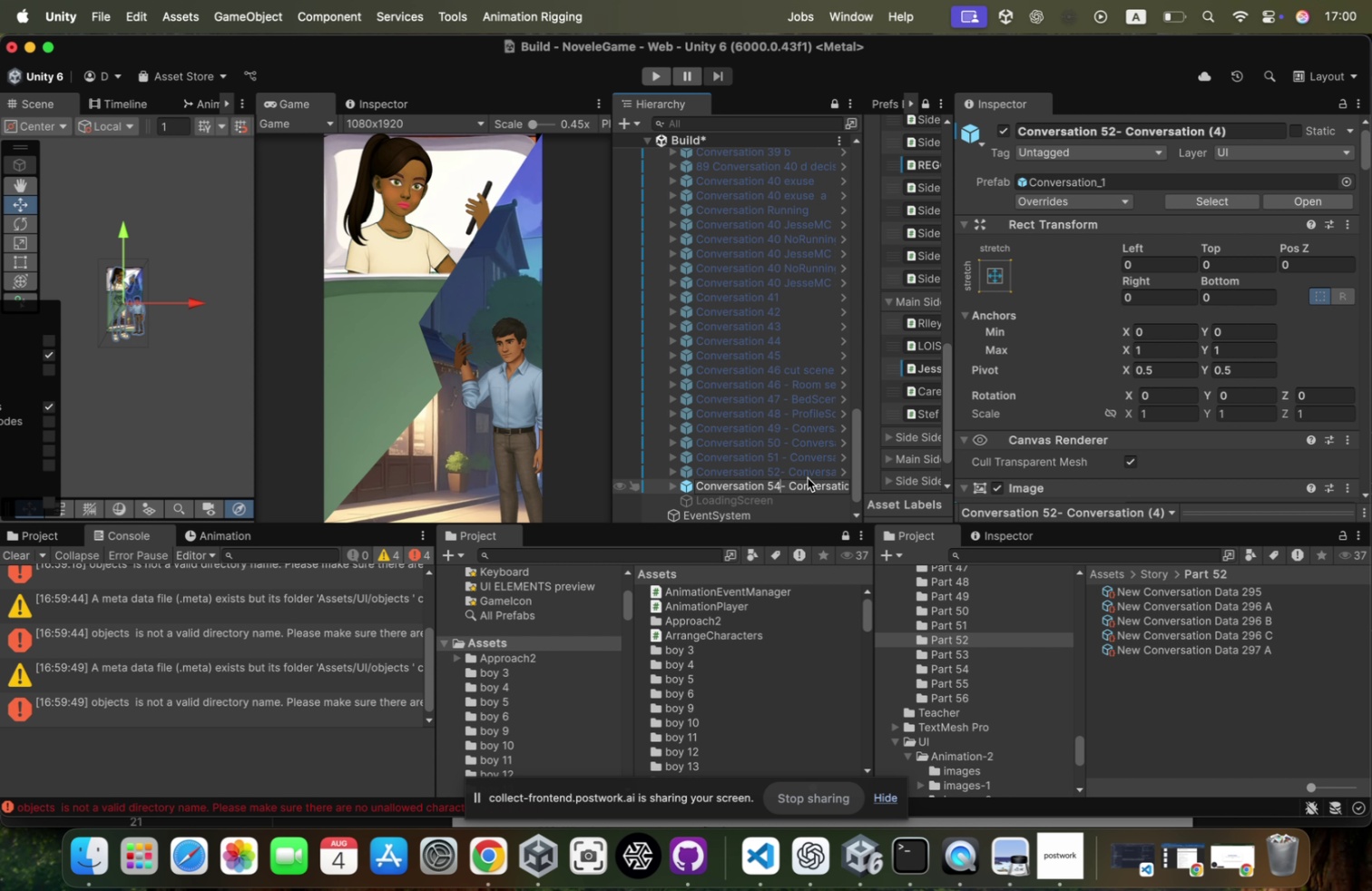 
key(Enter)
 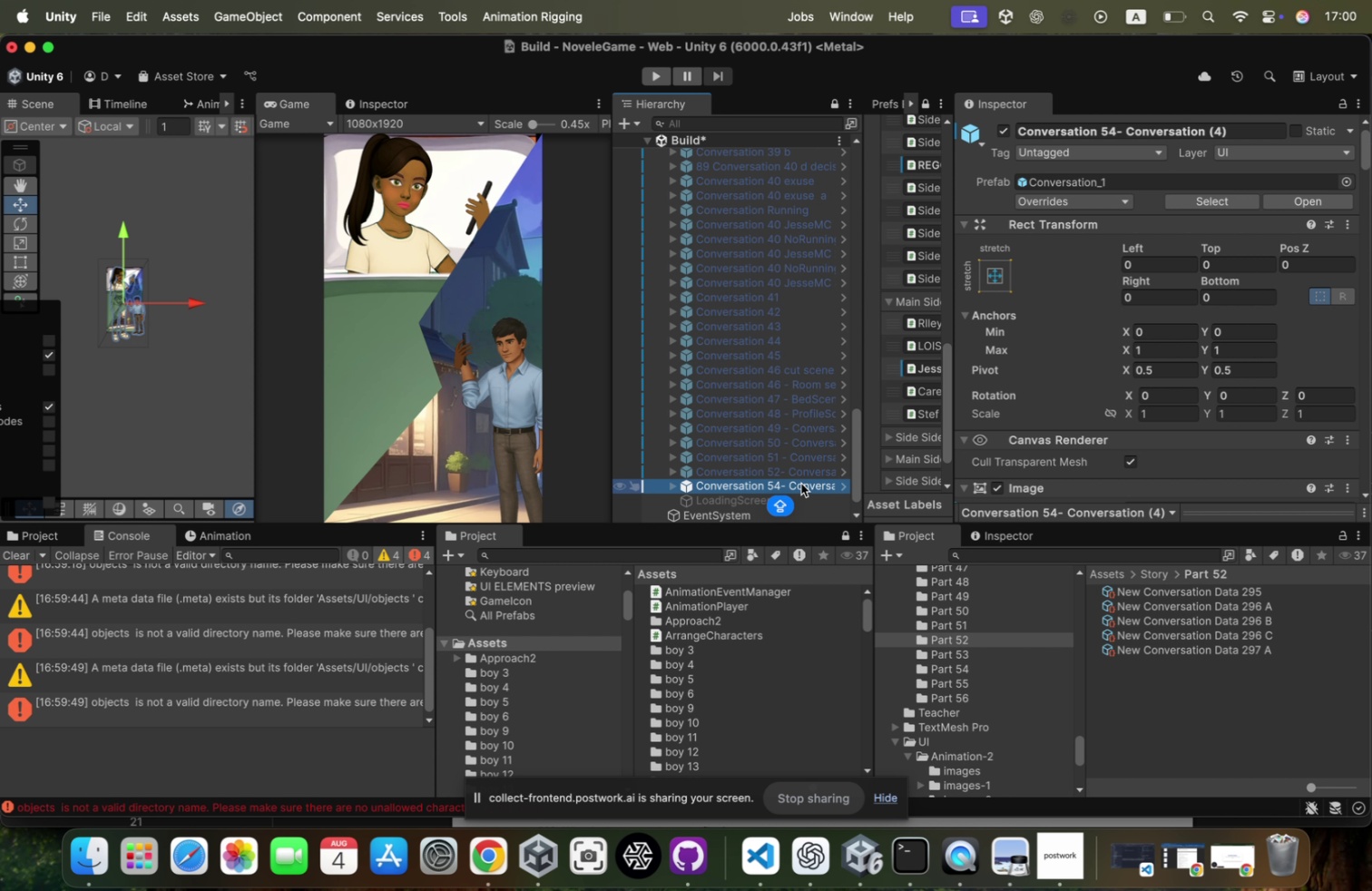 
scroll: coordinate [797, 485], scroll_direction: down, amount: 6.0
 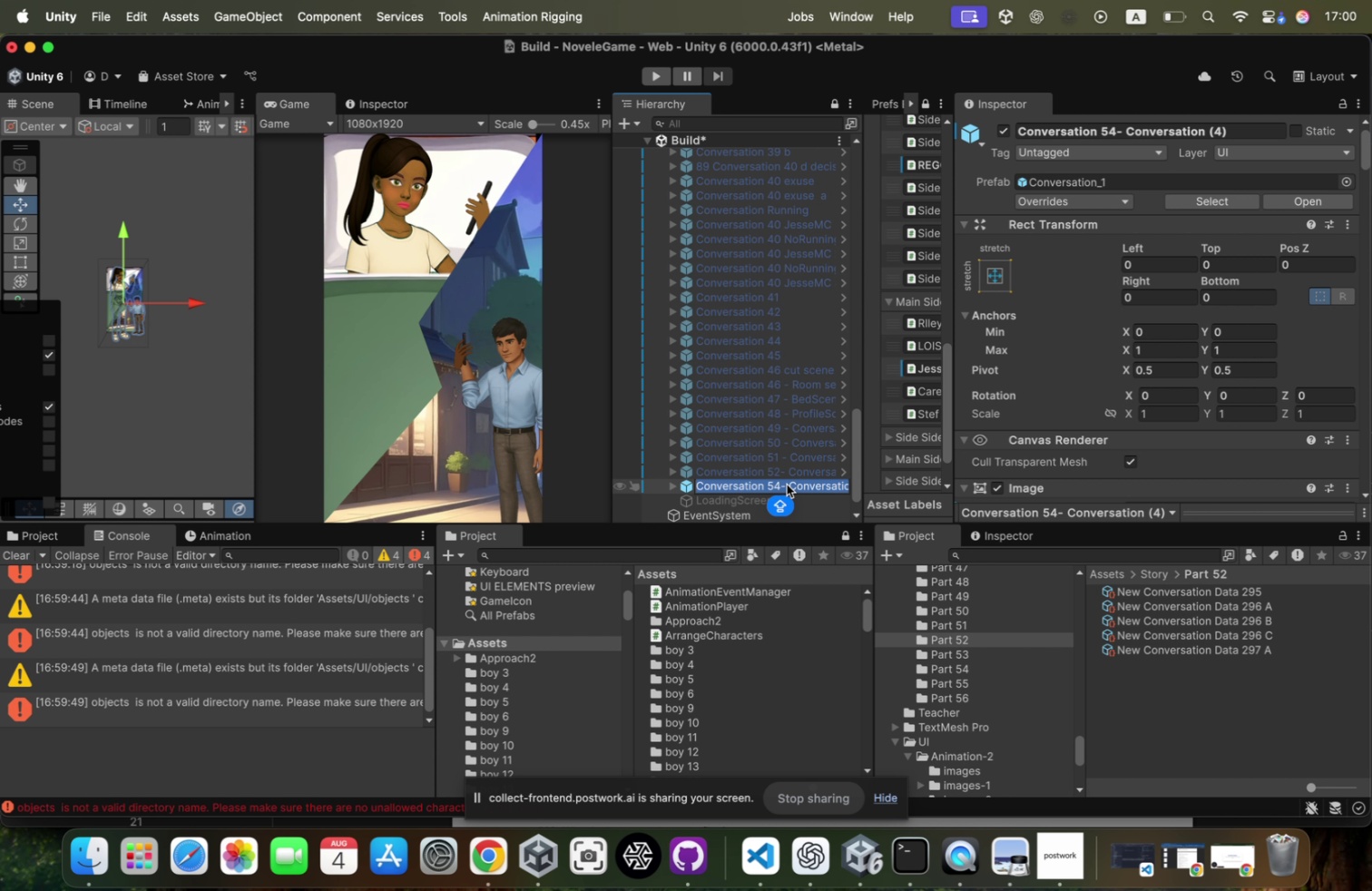 
key(ArrowLeft)
 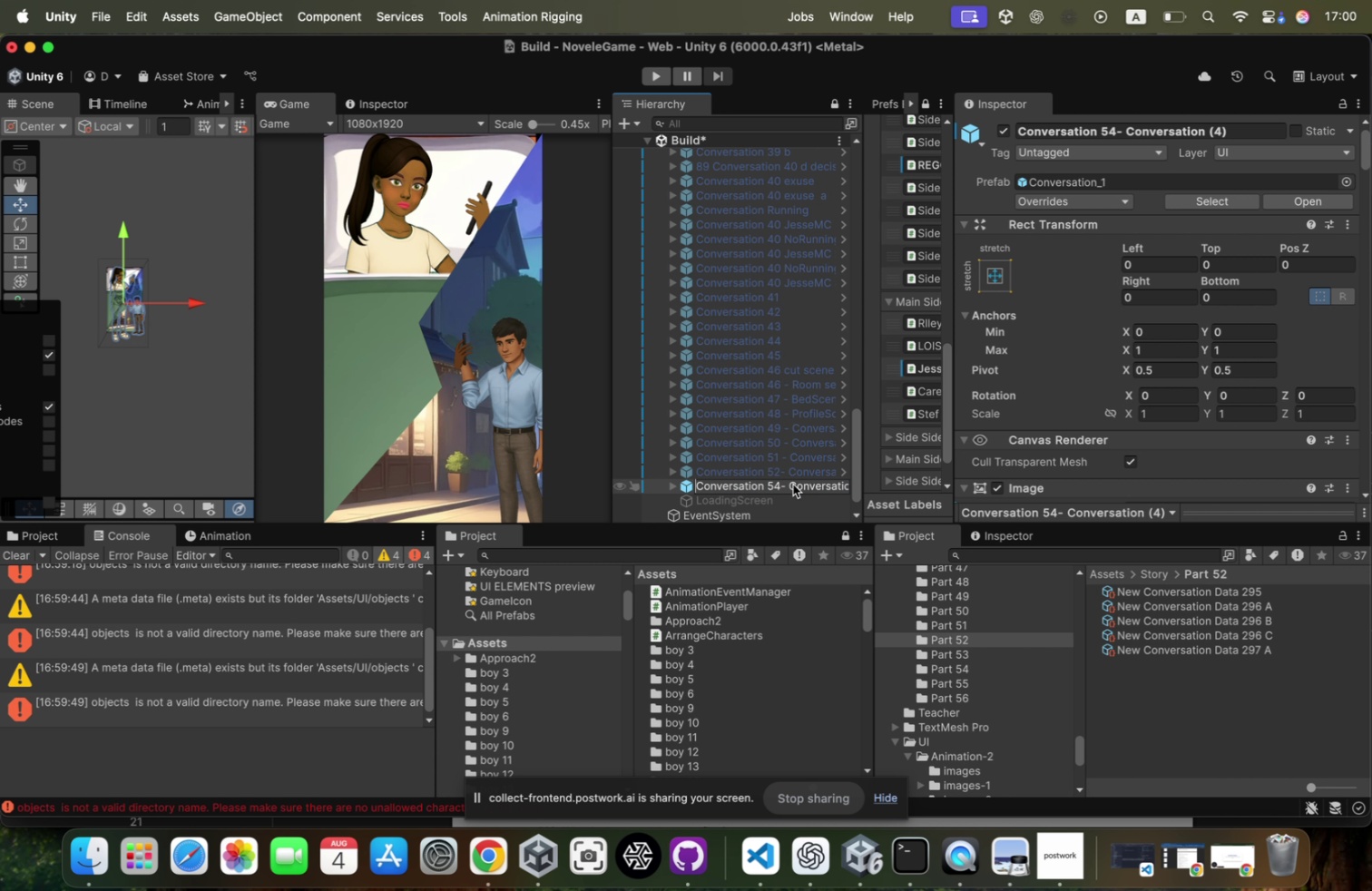 
key(ArrowRight)
 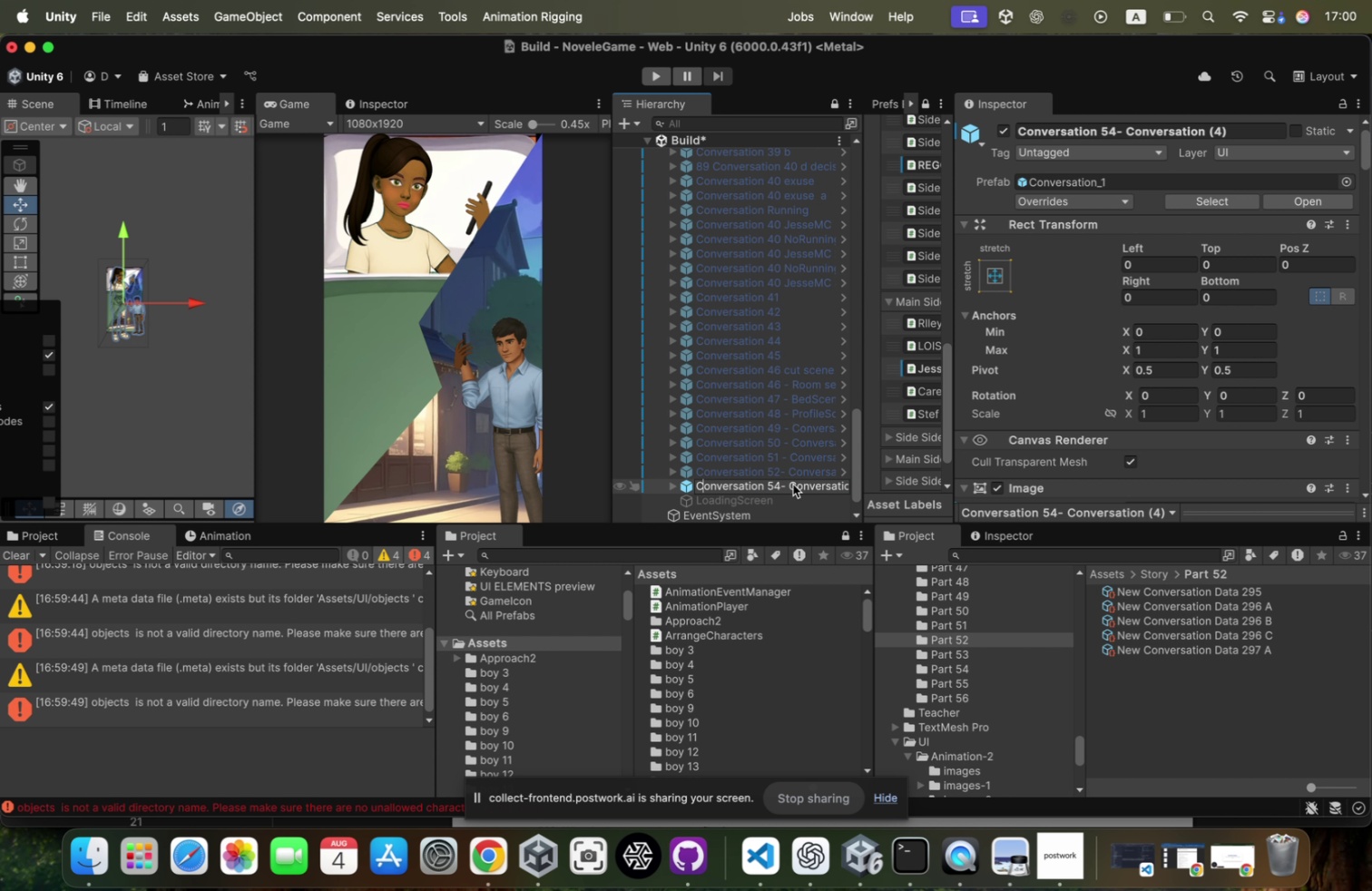 
key(ArrowRight)
 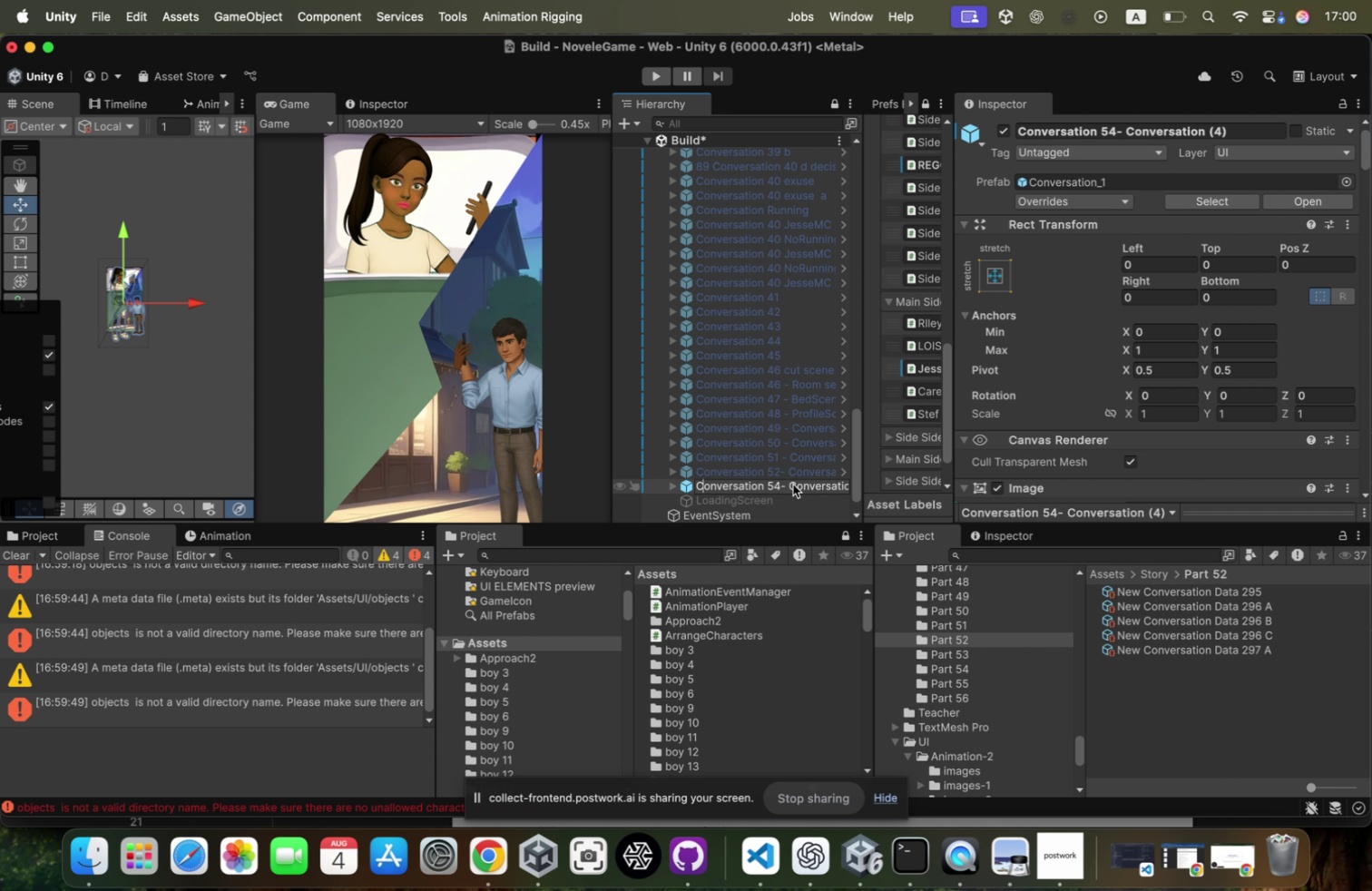 
key(ArrowRight)
 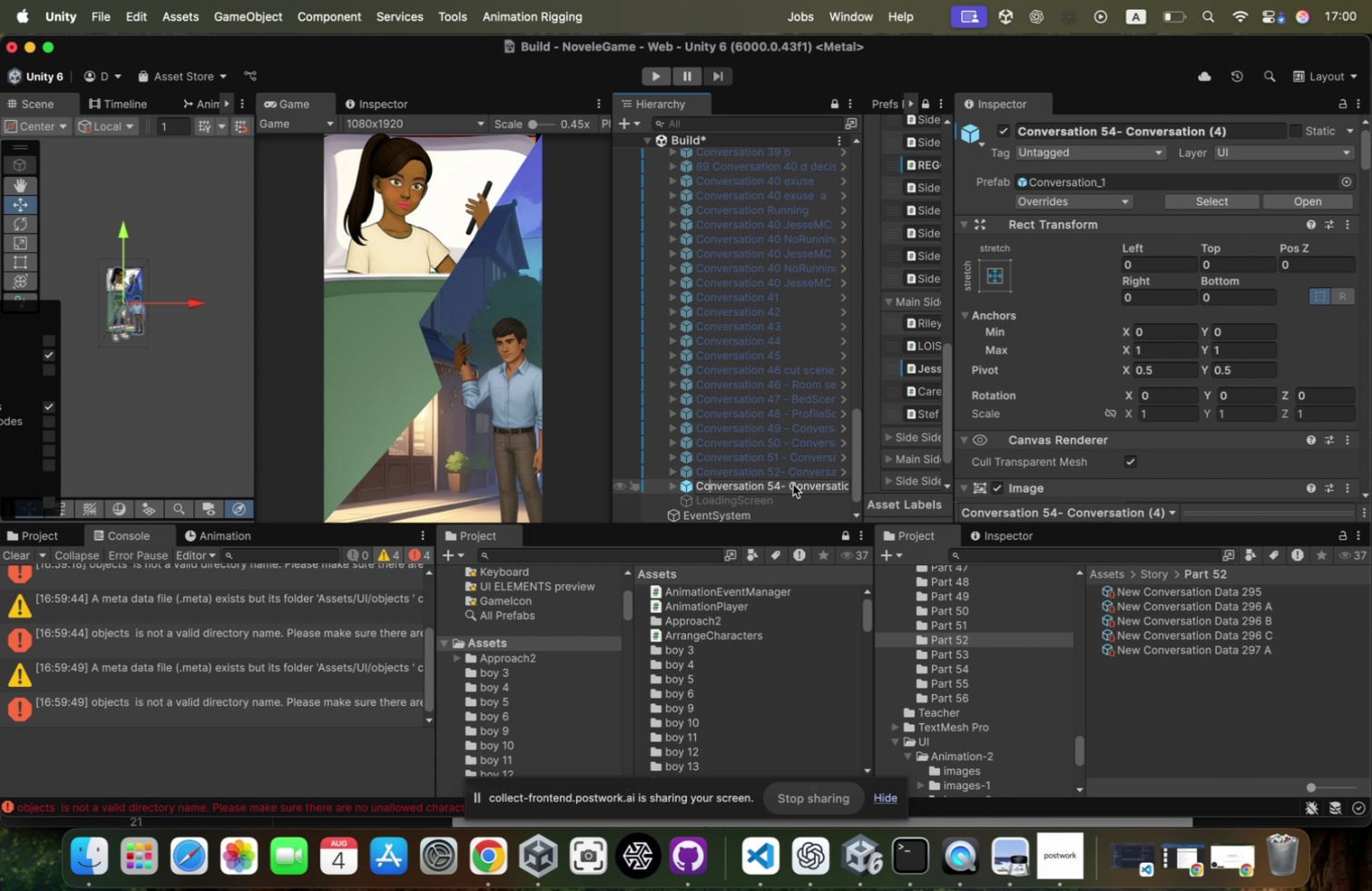 
hold_key(key=ArrowRight, duration=1.14)
 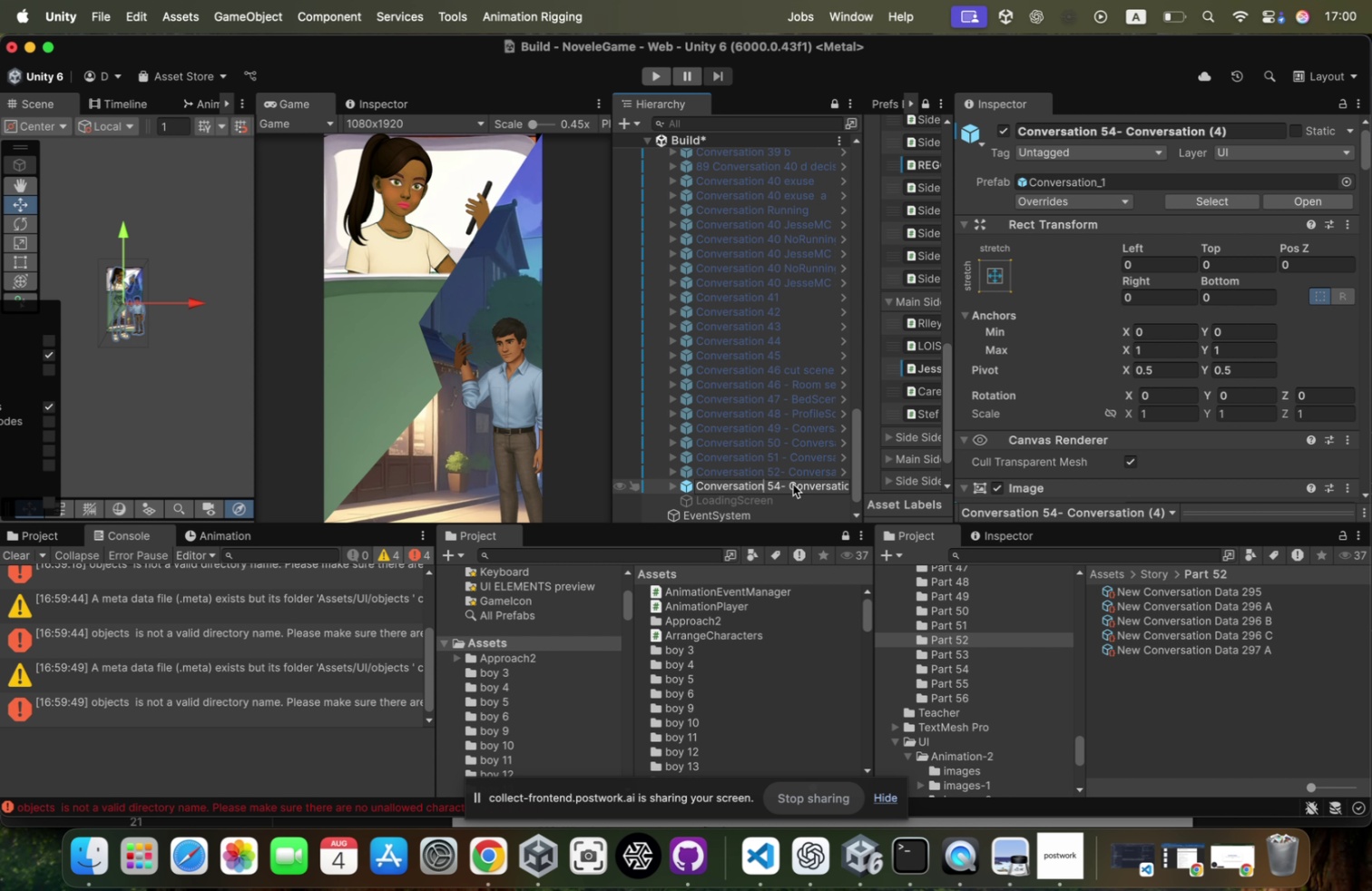 
key(ArrowRight)
 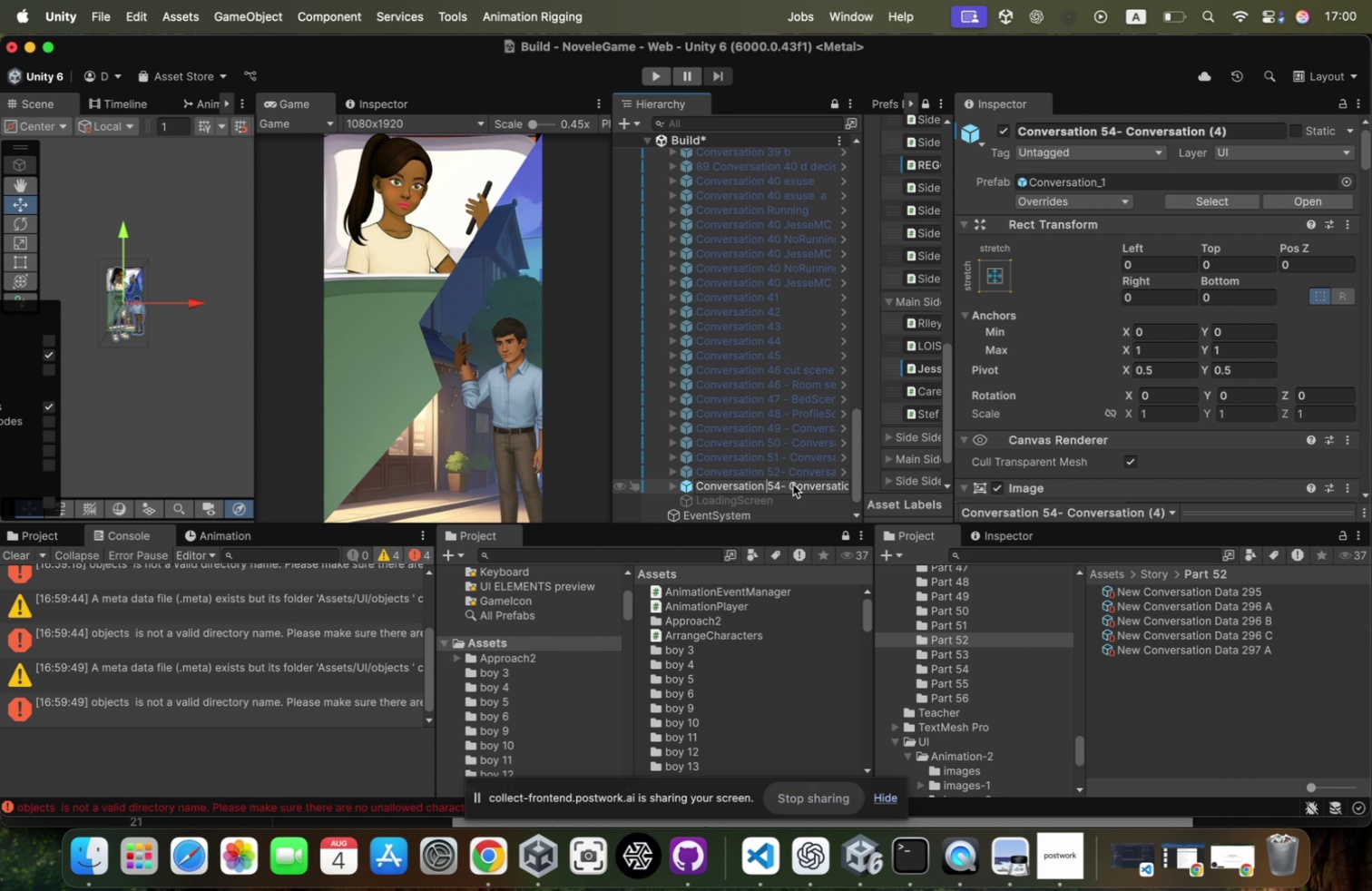 
key(ArrowRight)
 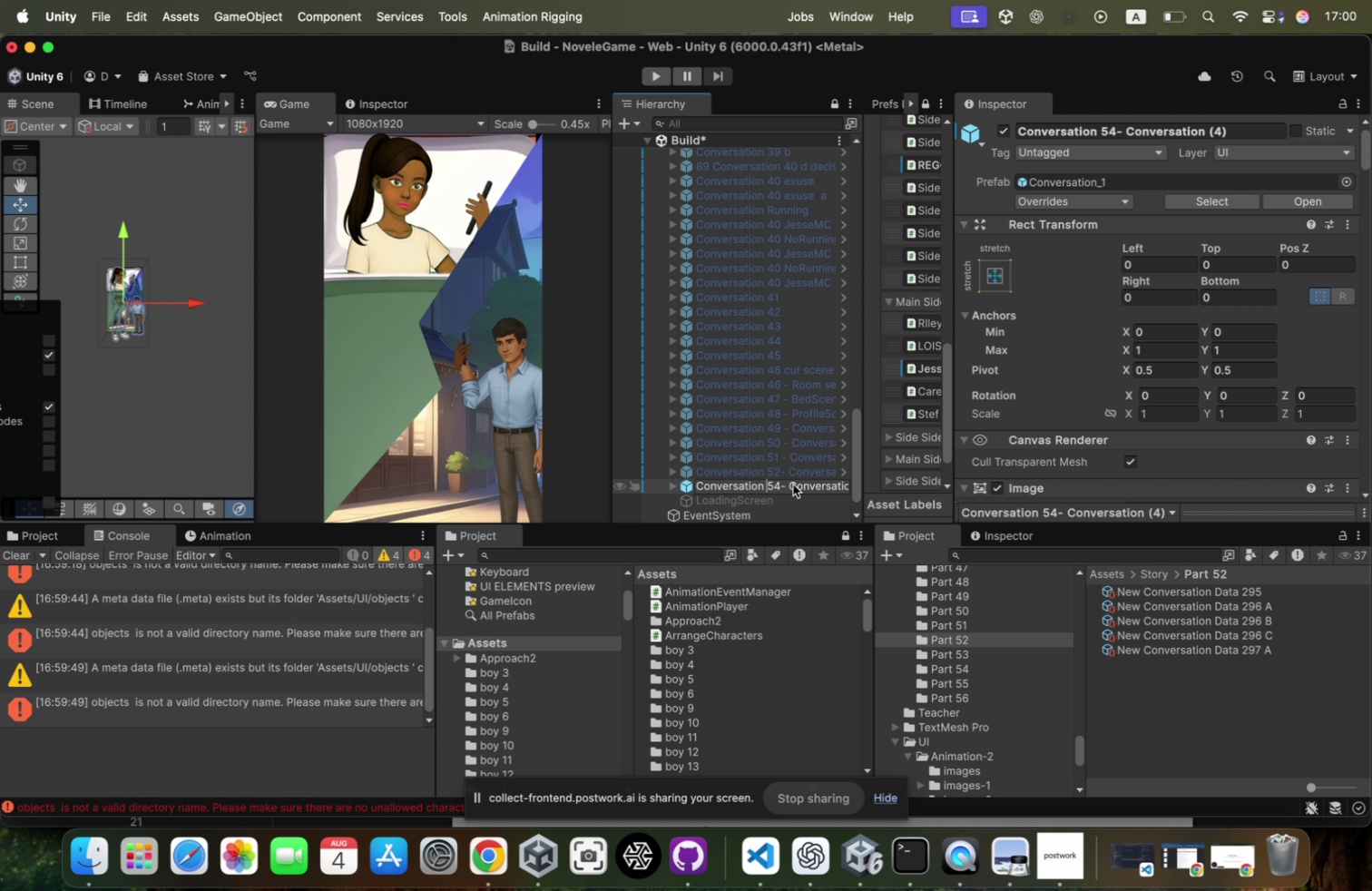 
key(ArrowRight)
 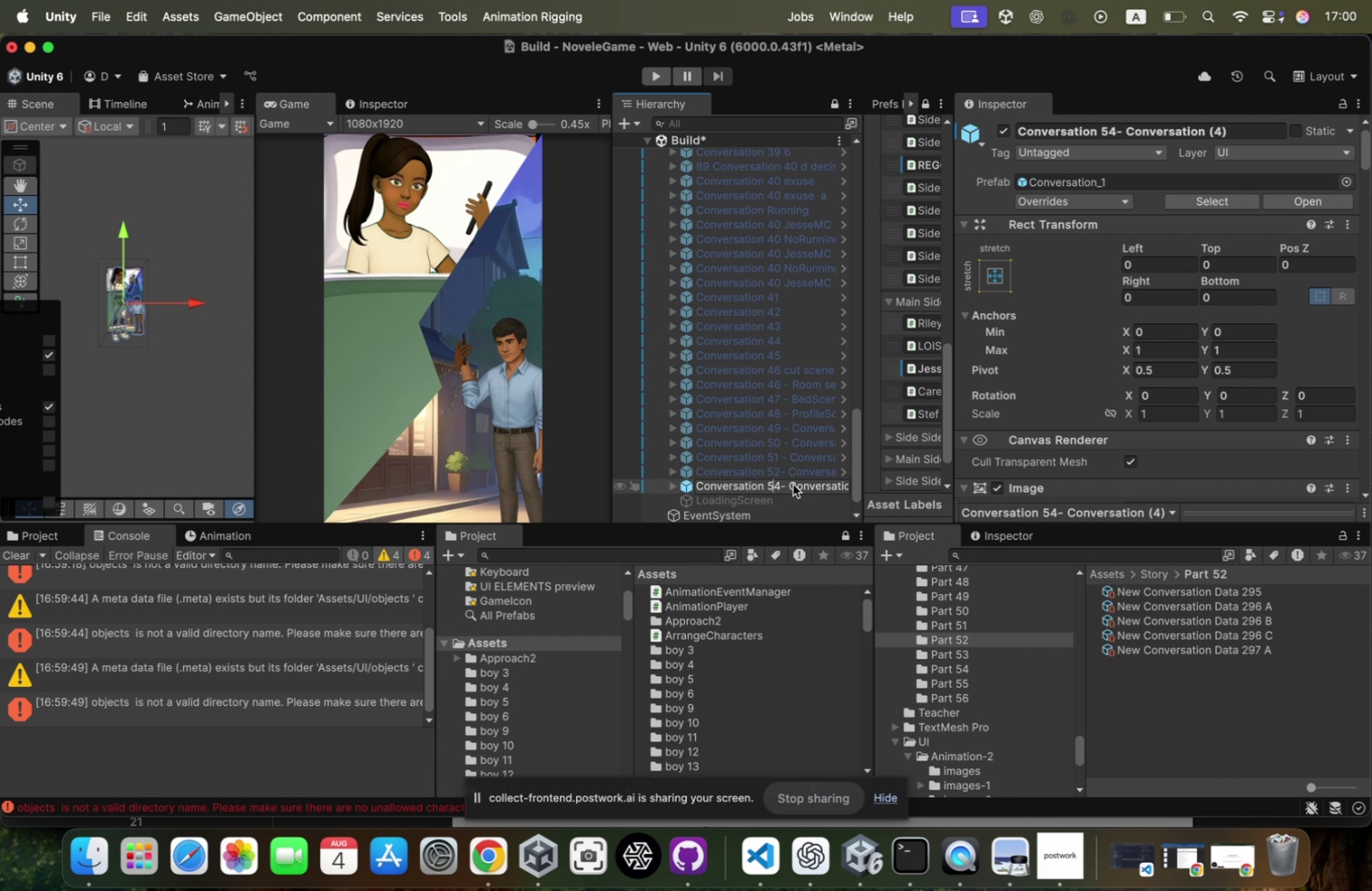 
key(ArrowRight)
 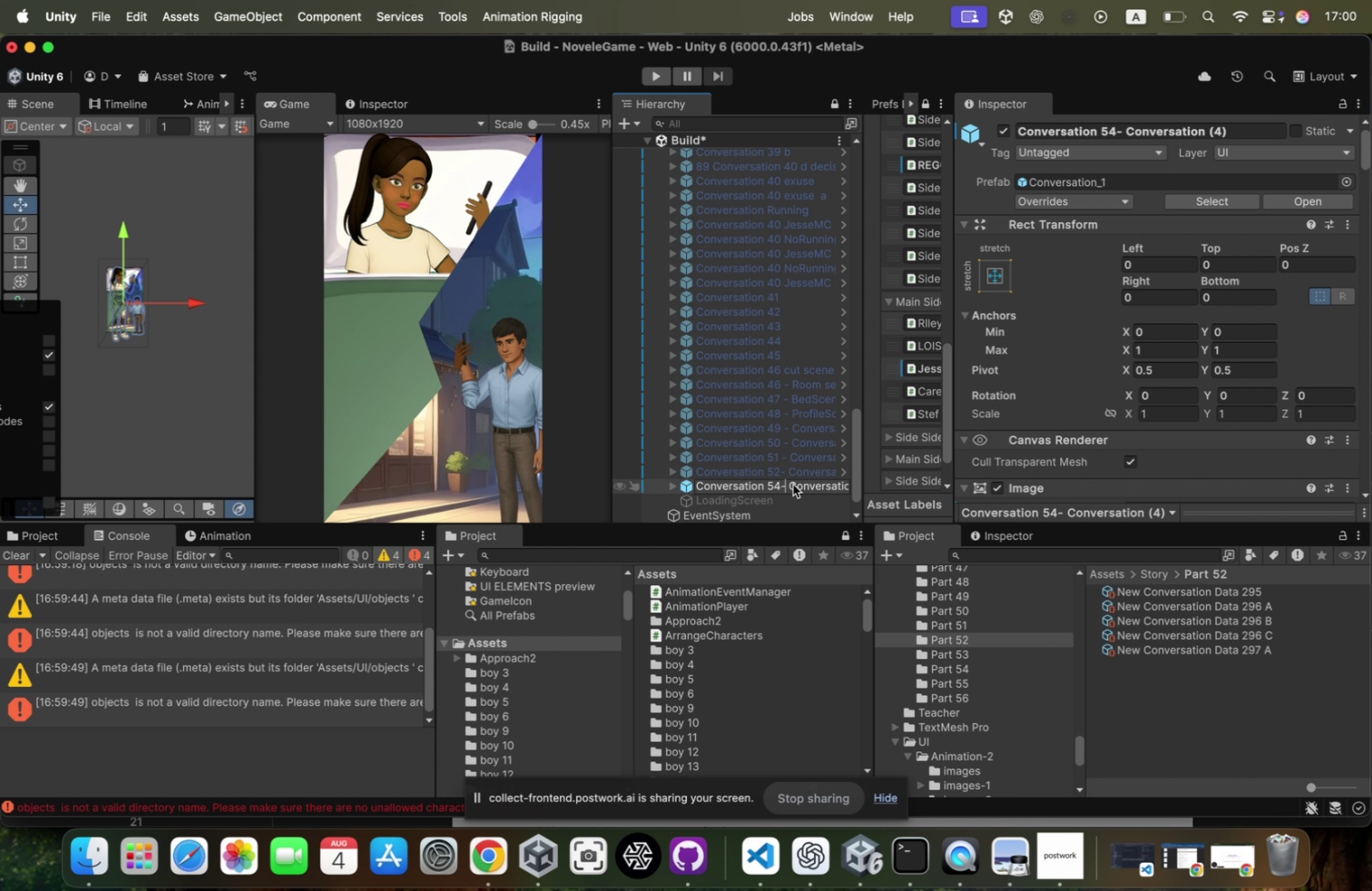 
key(ArrowLeft)
 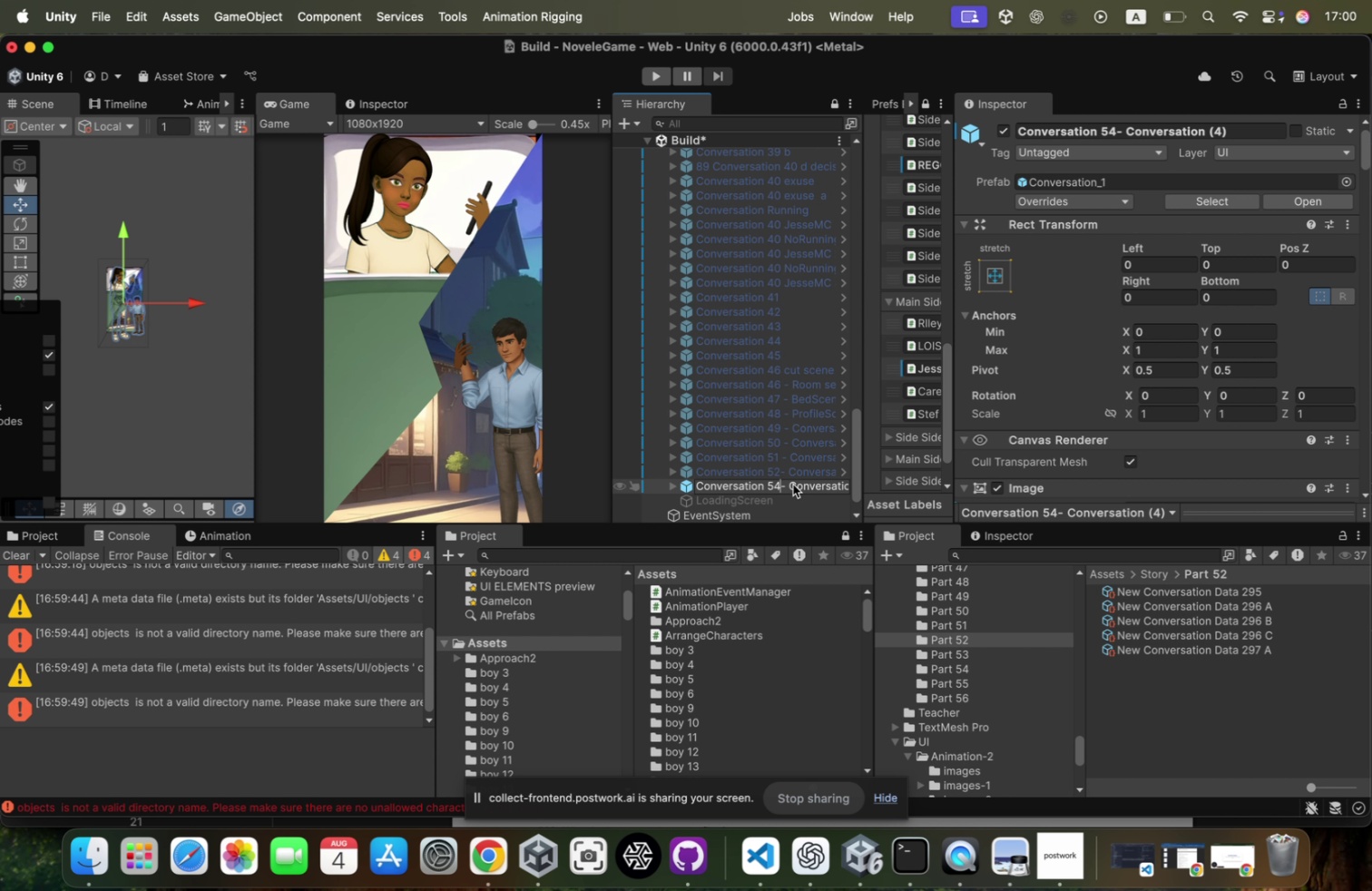 
key(Backspace)
 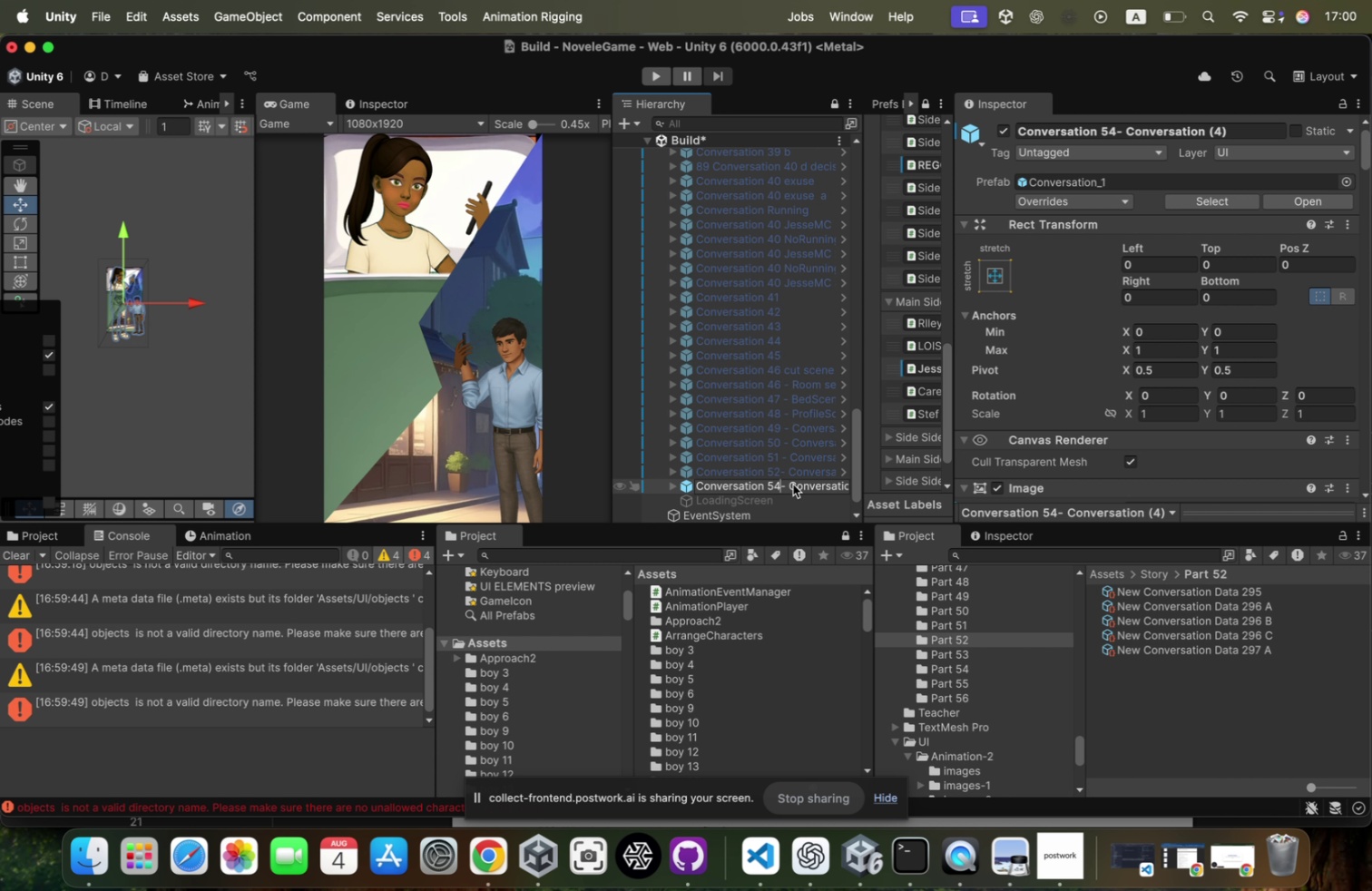 
key(3)
 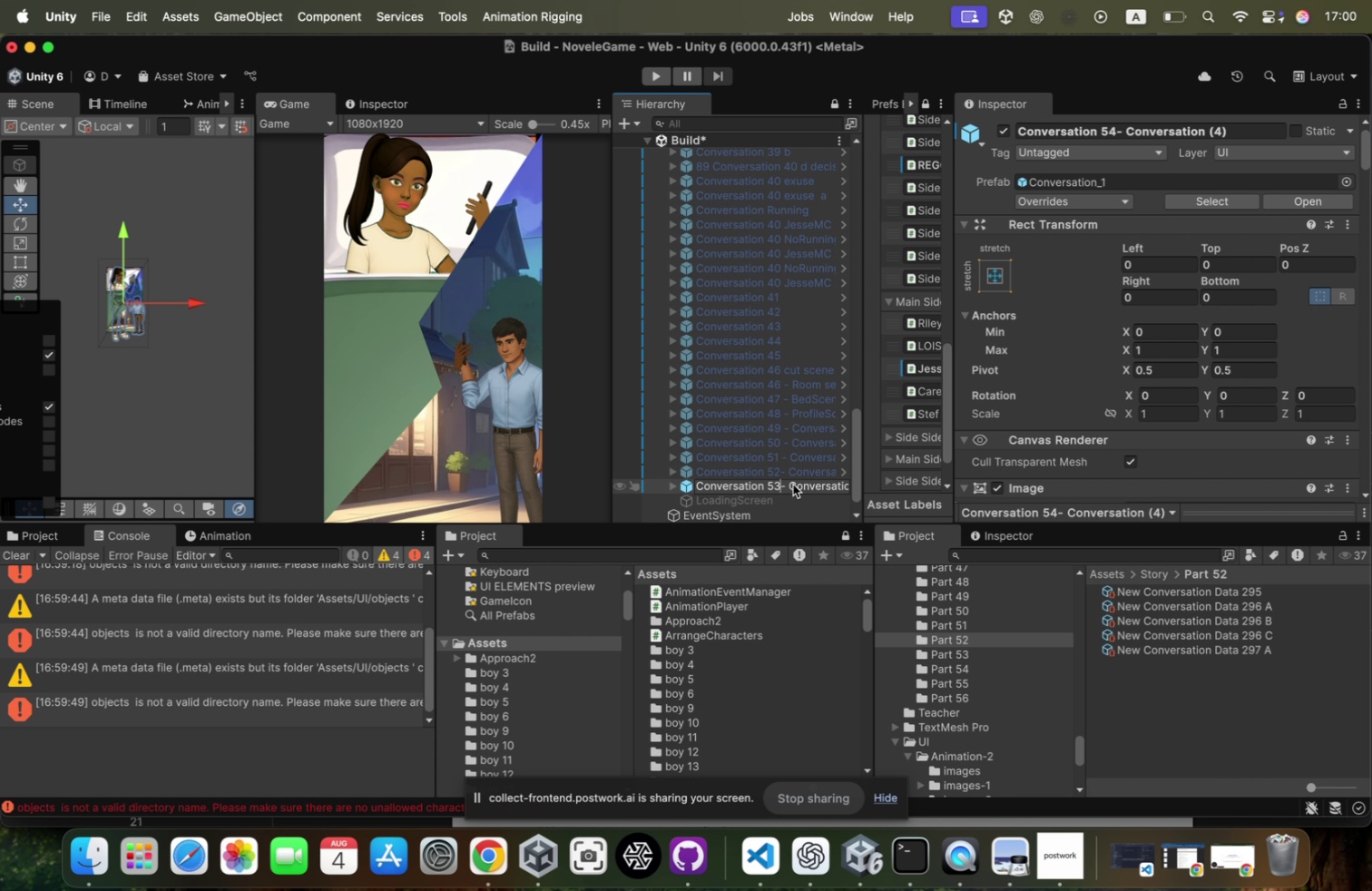 
key(Enter)
 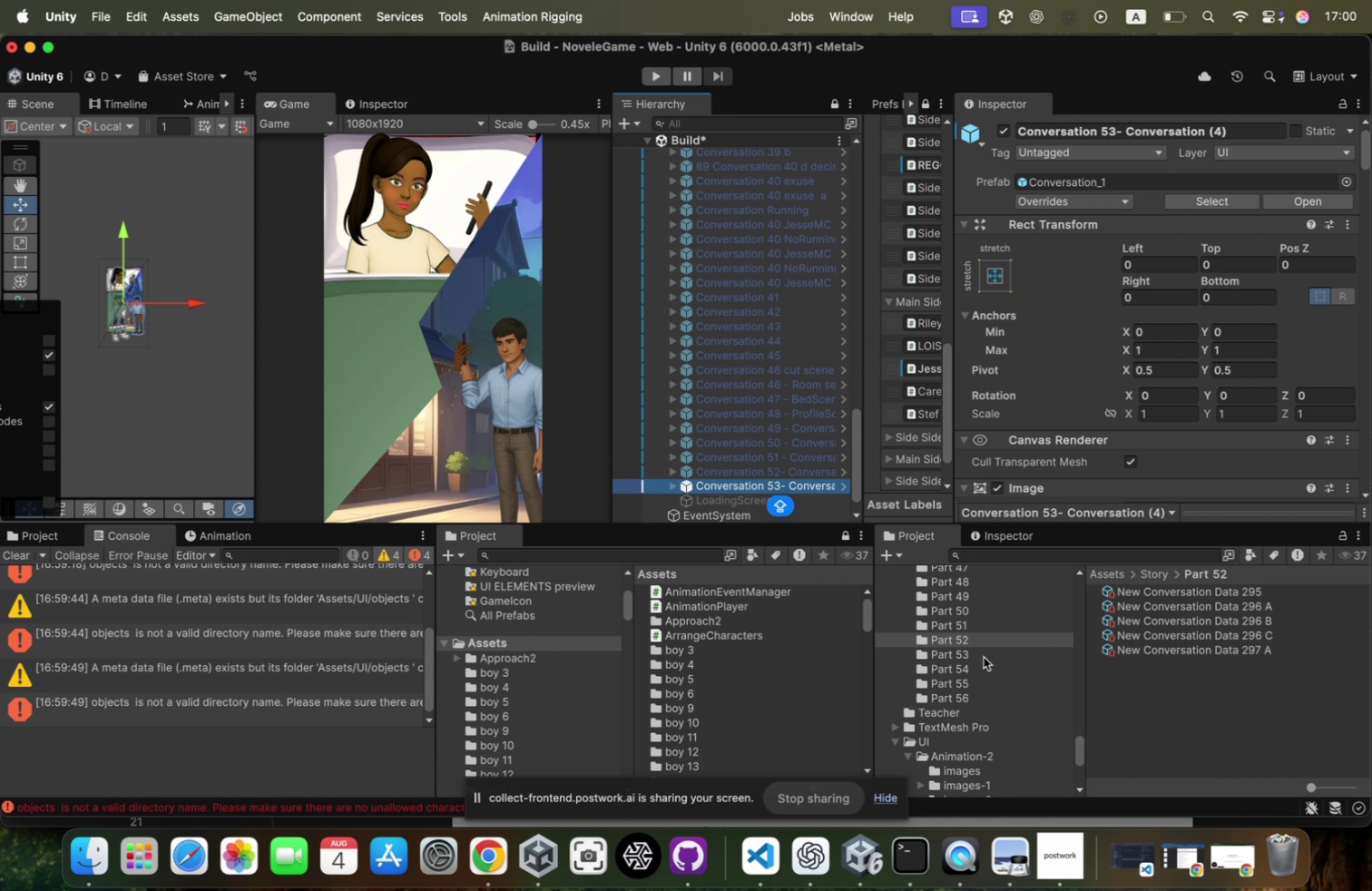 
left_click([992, 658])
 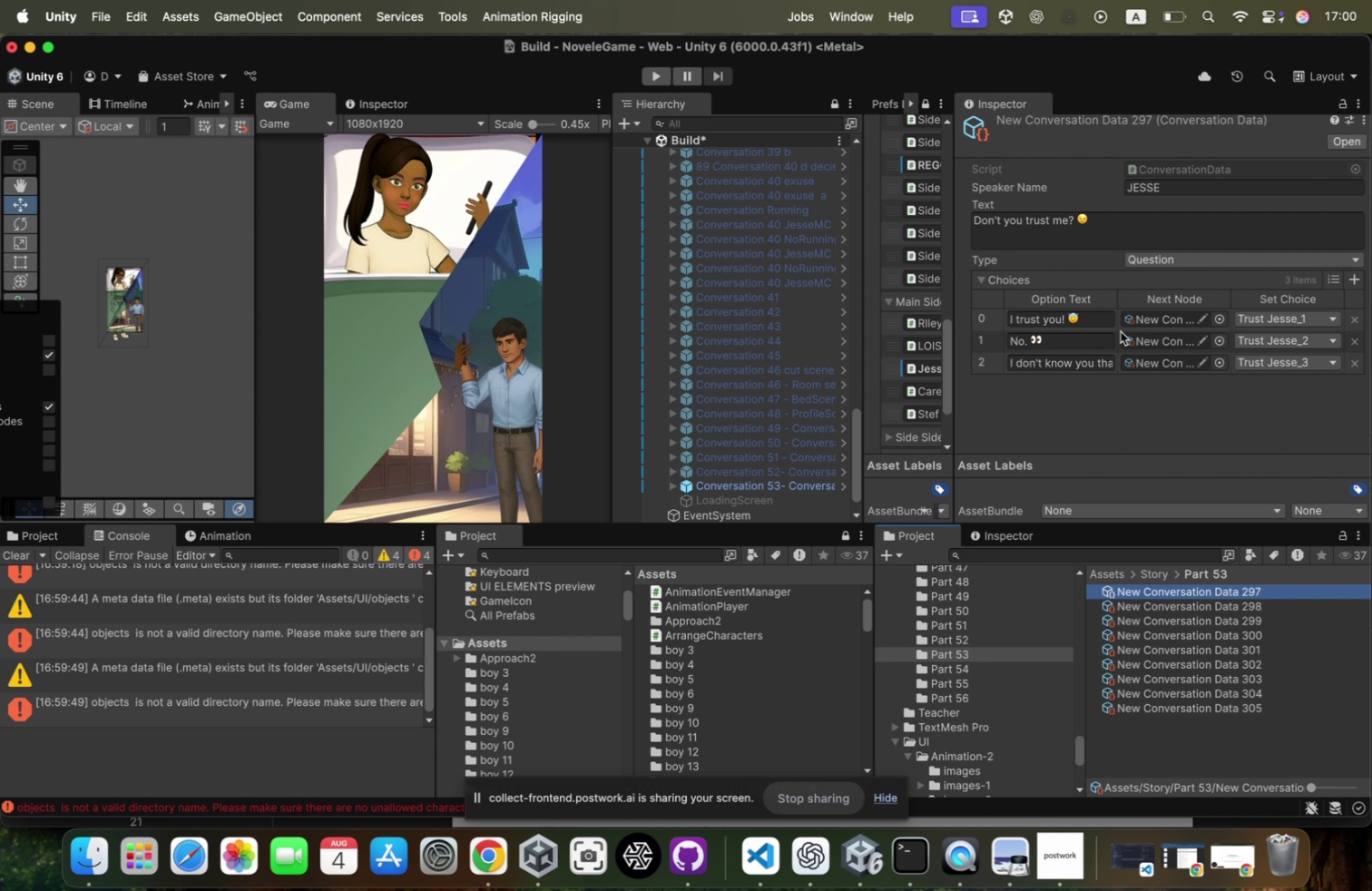 
left_click([1166, 602])
 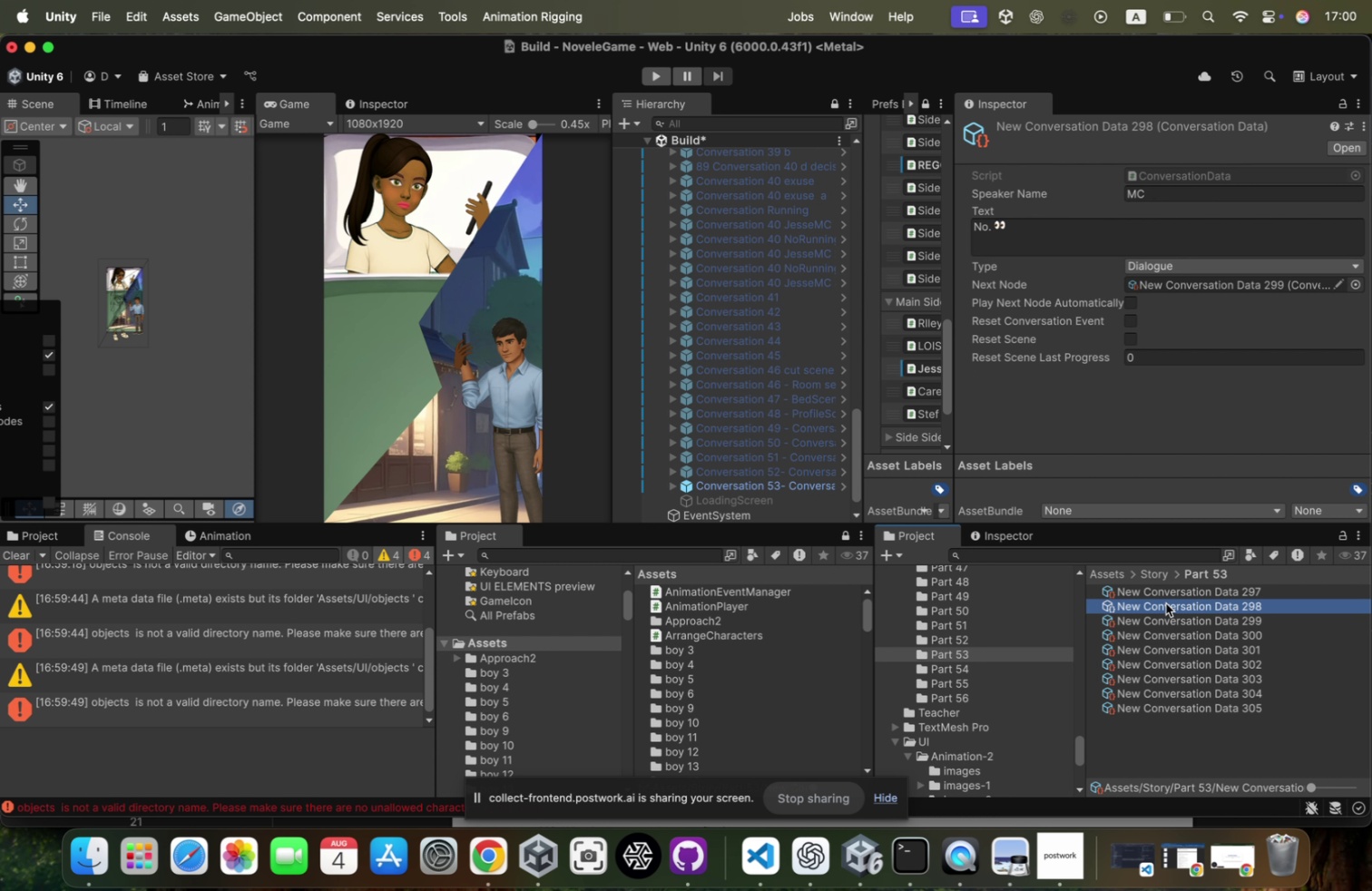 
key(ArrowDown)
 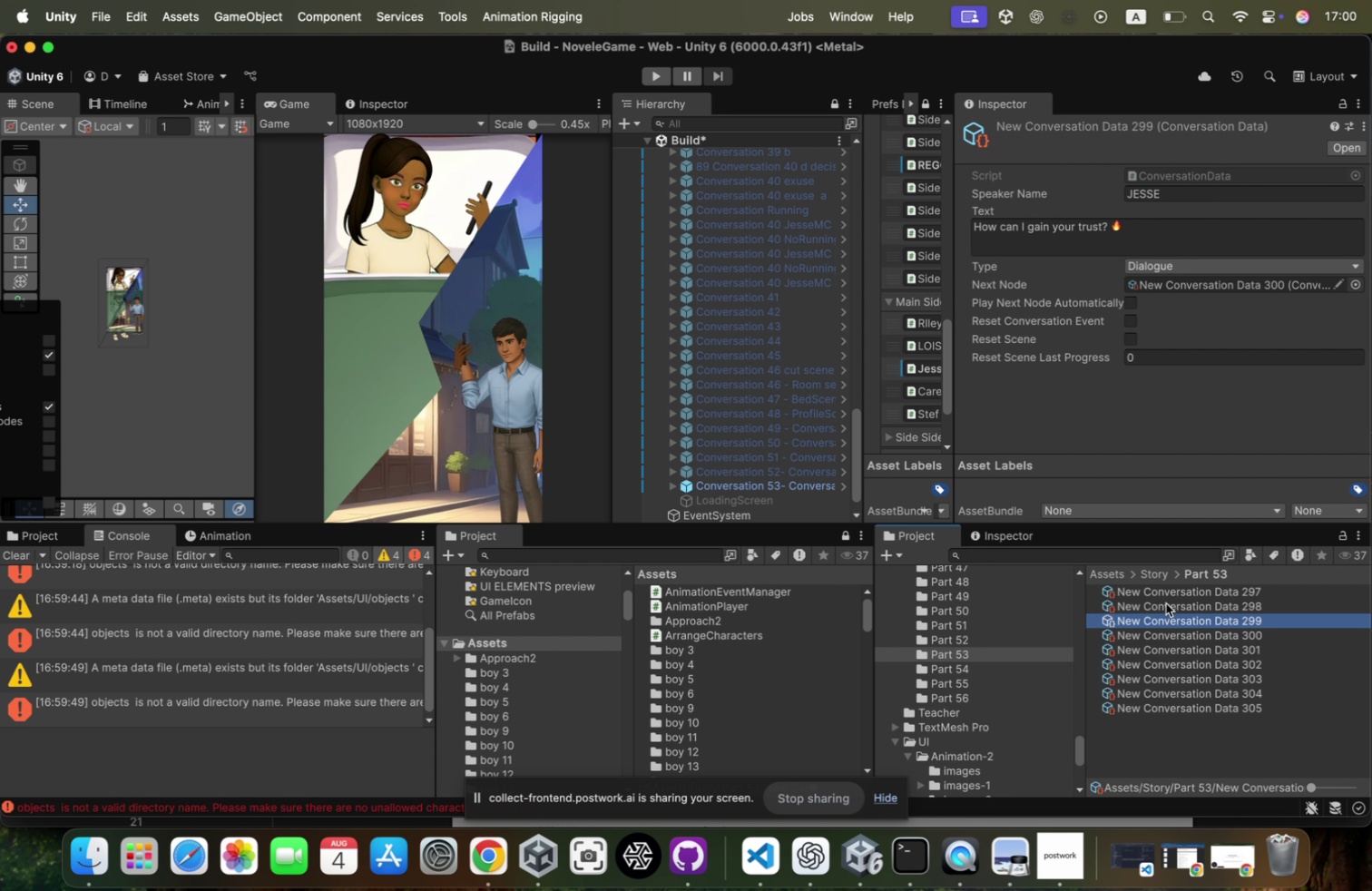 
key(ArrowDown)
 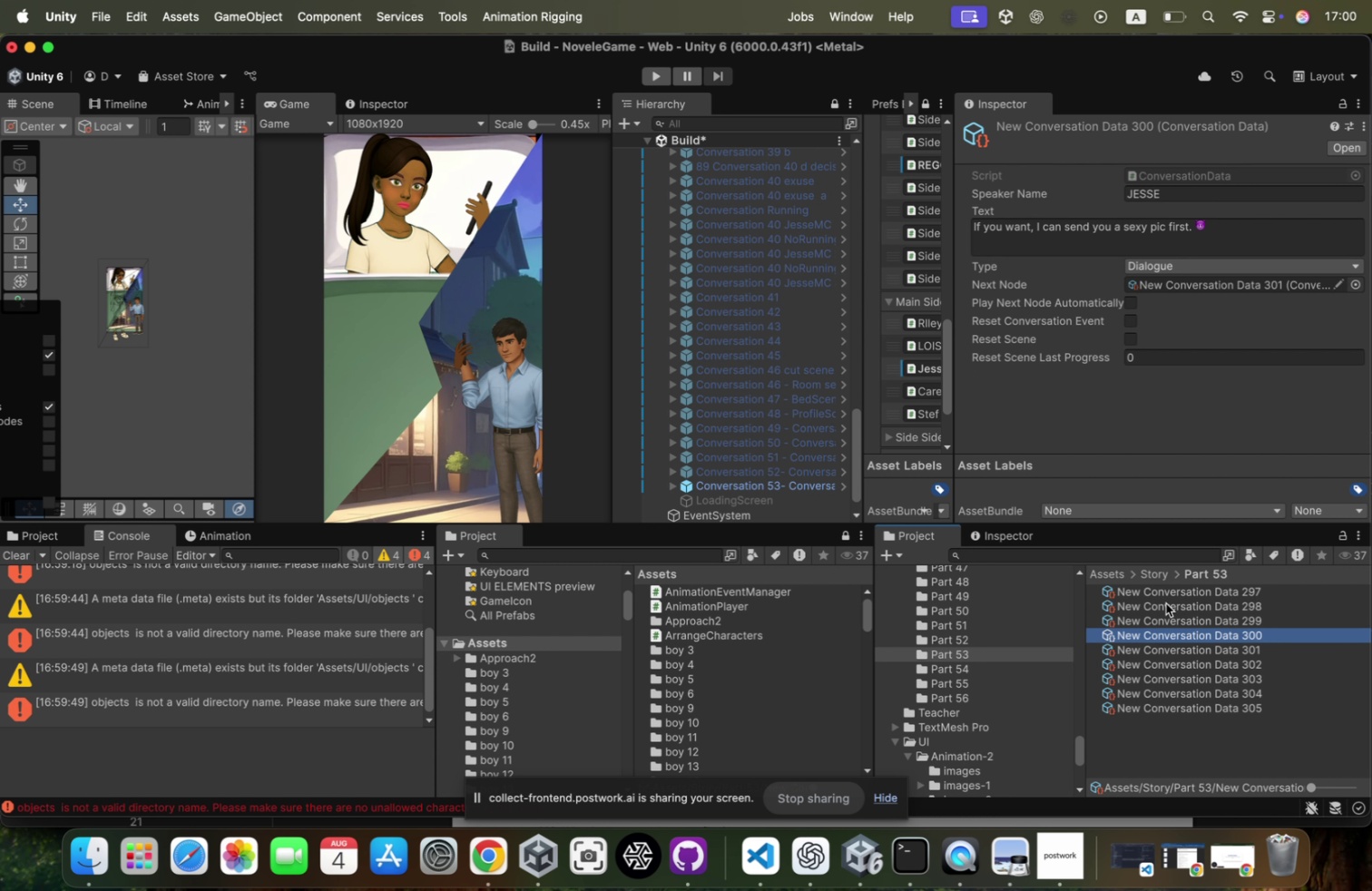 
key(ArrowDown)
 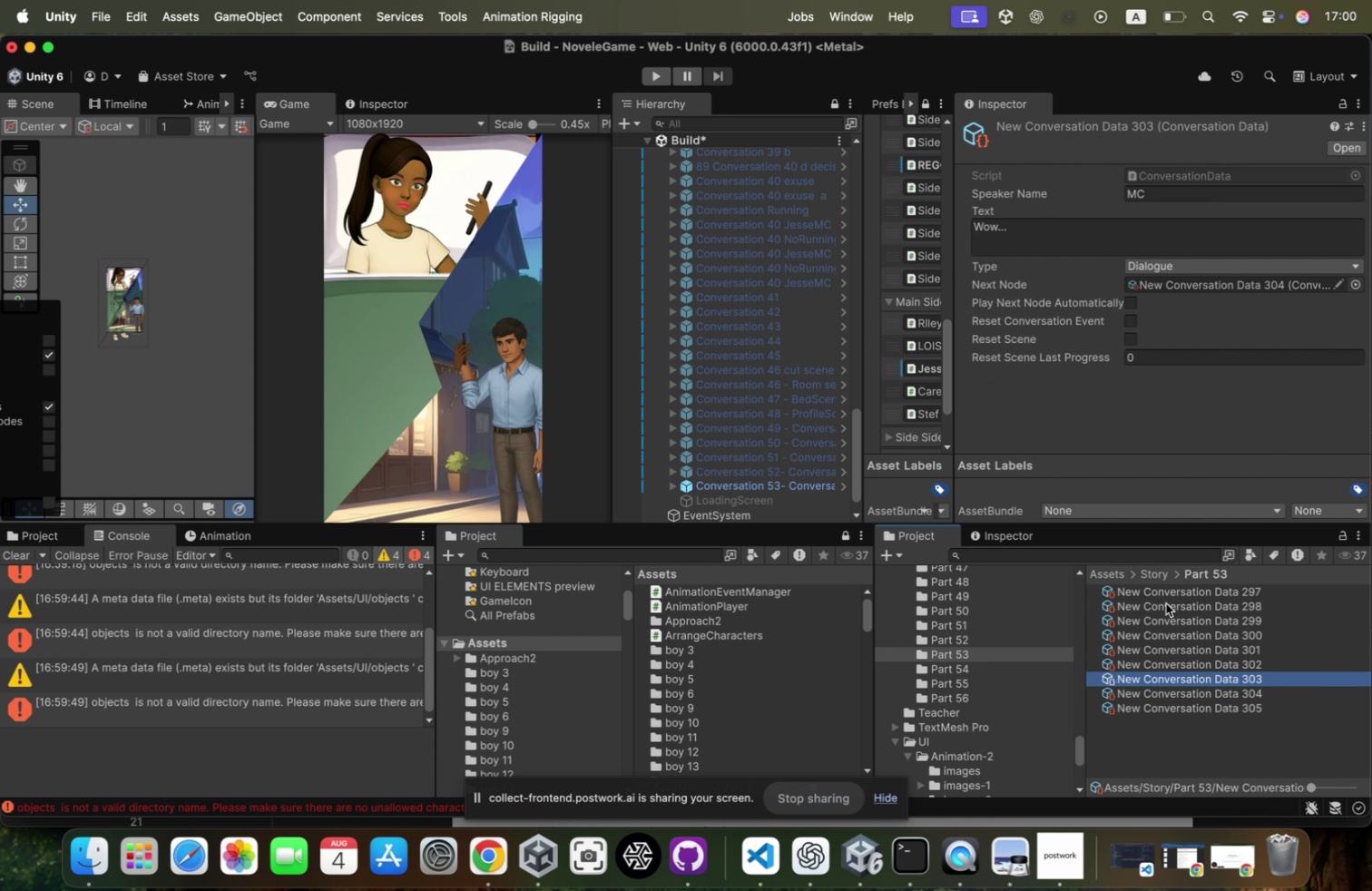 
key(ArrowUp)
 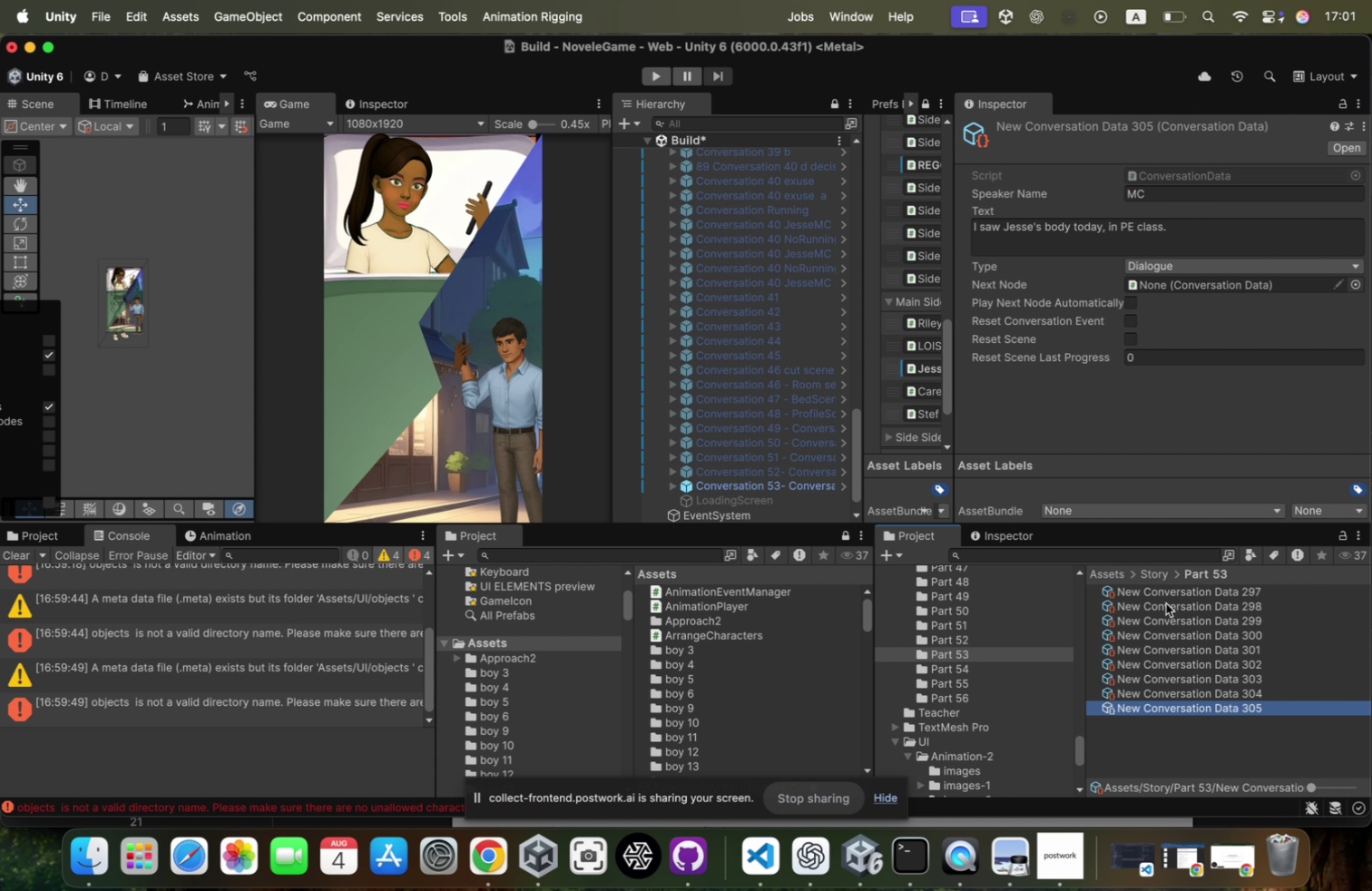 
key(ArrowDown)
 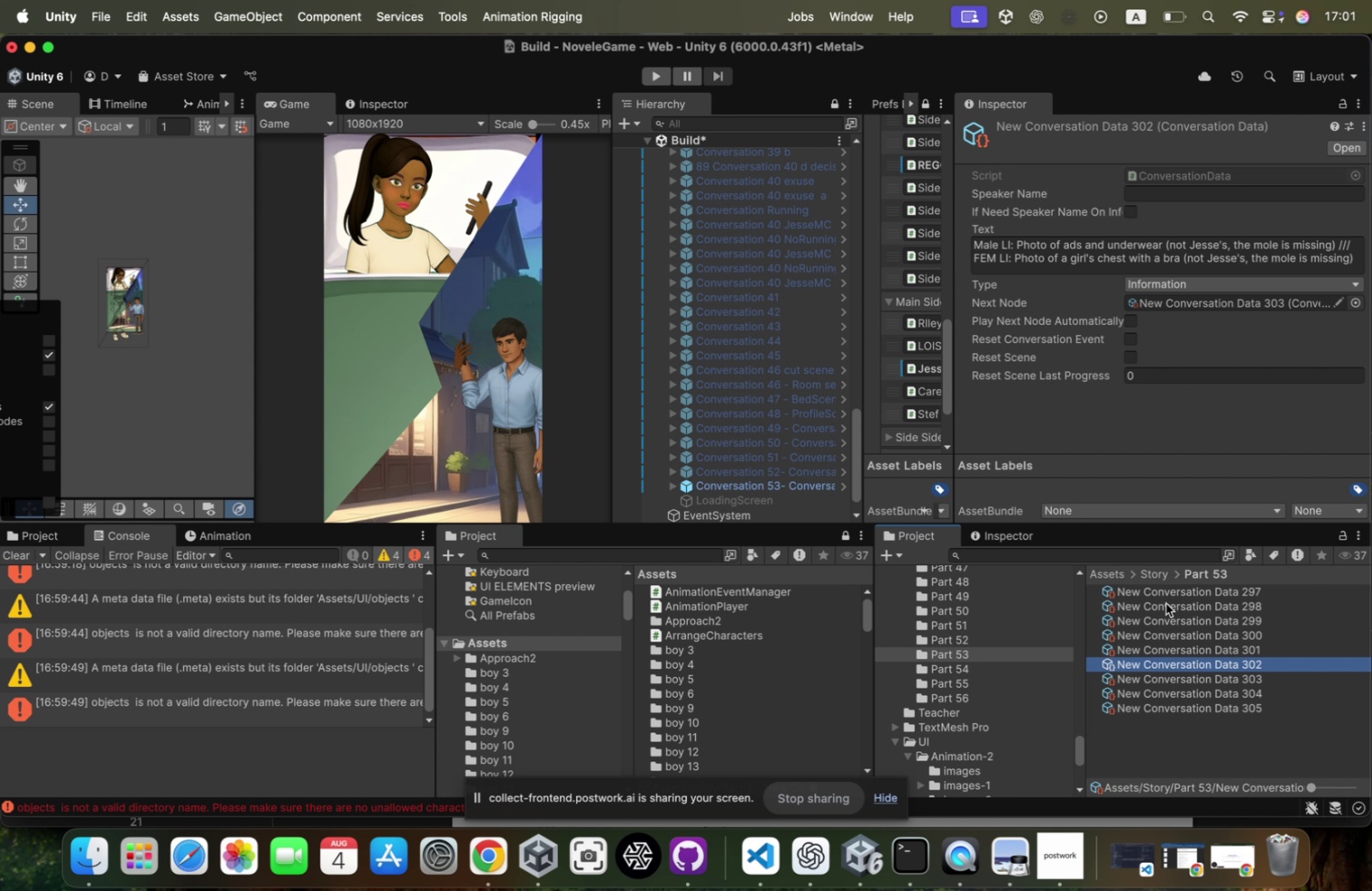 
key(ArrowDown)
 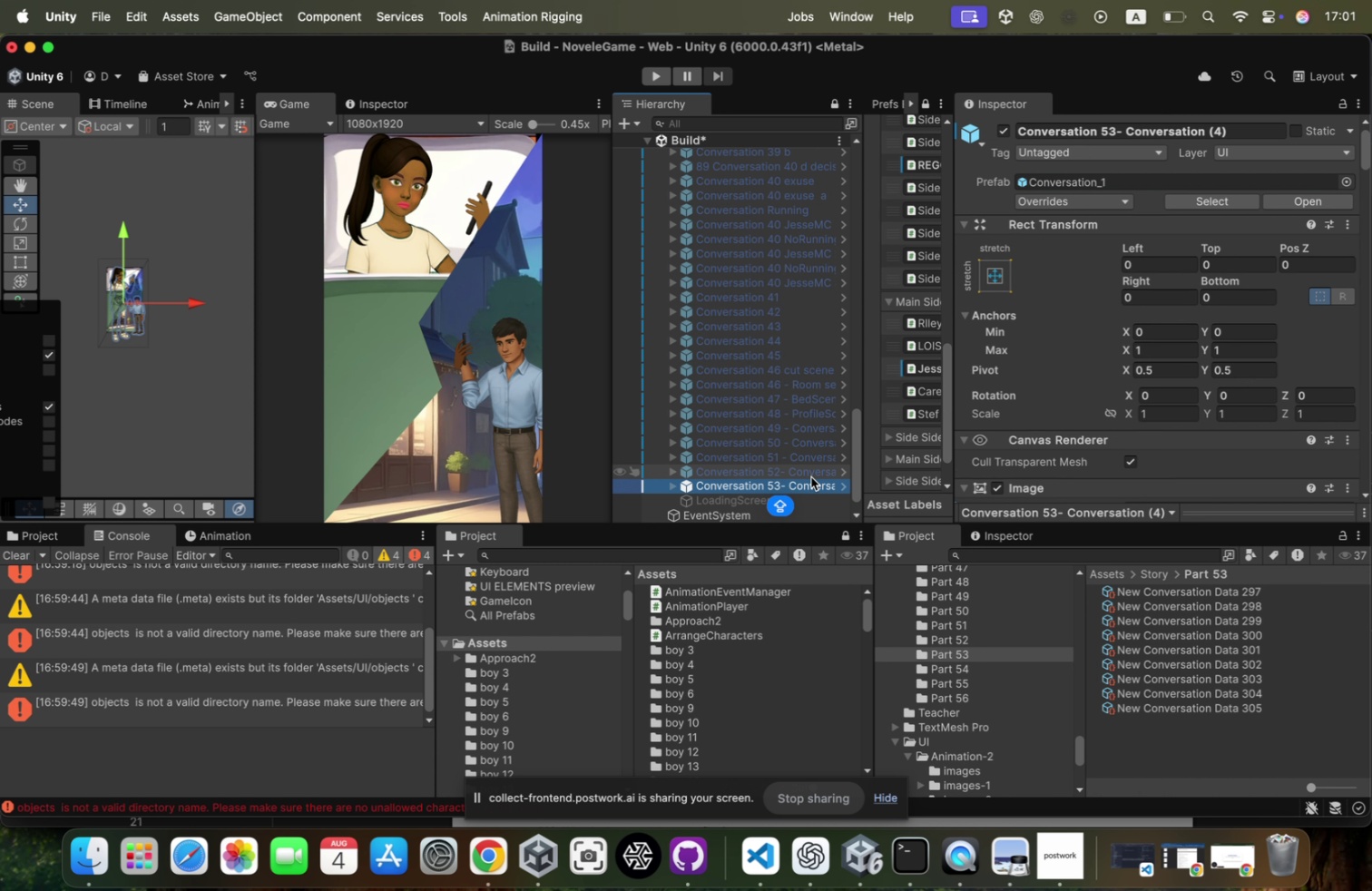 
wait(6.76)
 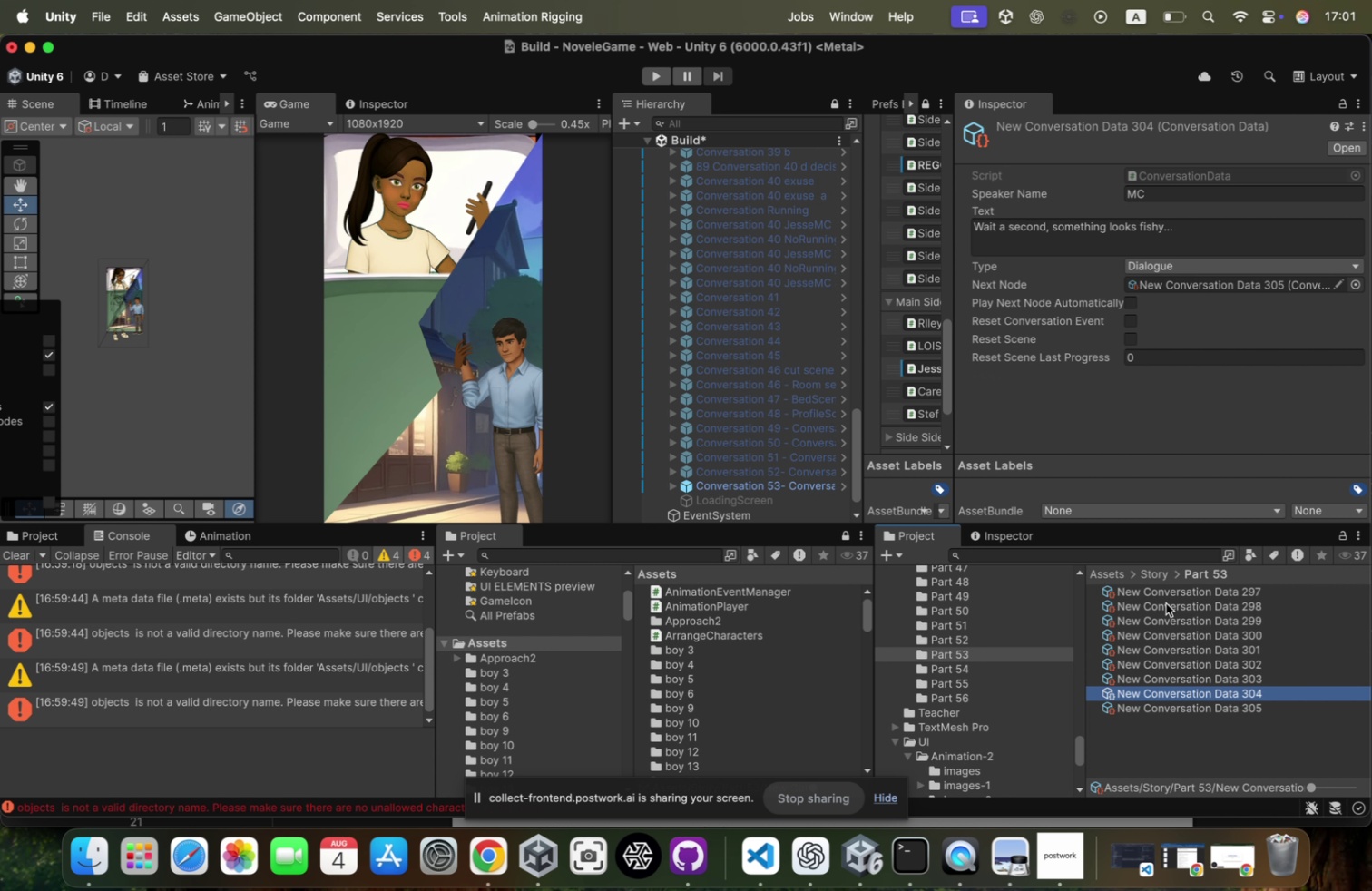 
key(ArrowDown)
 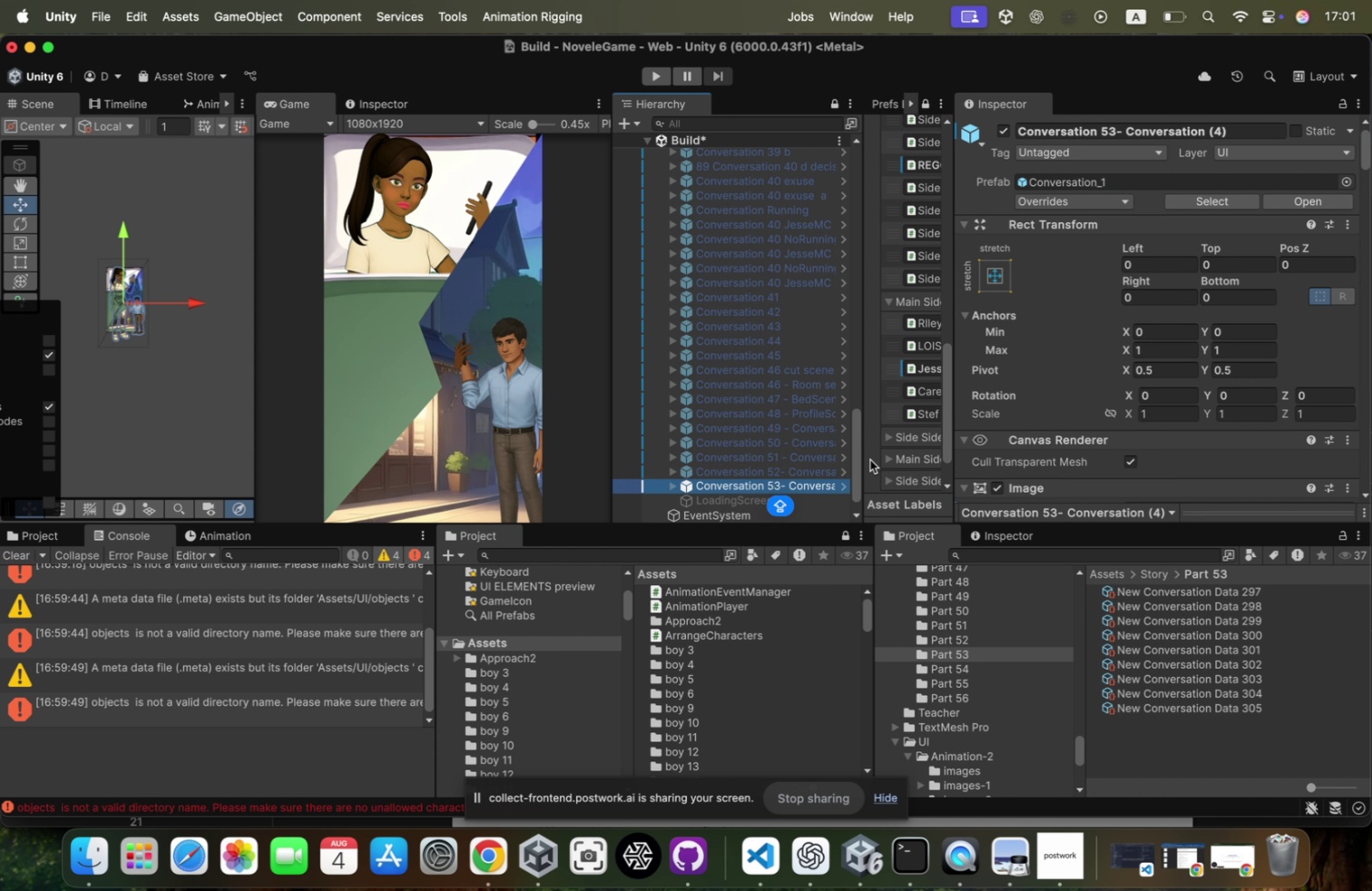 
key(ArrowUp)
 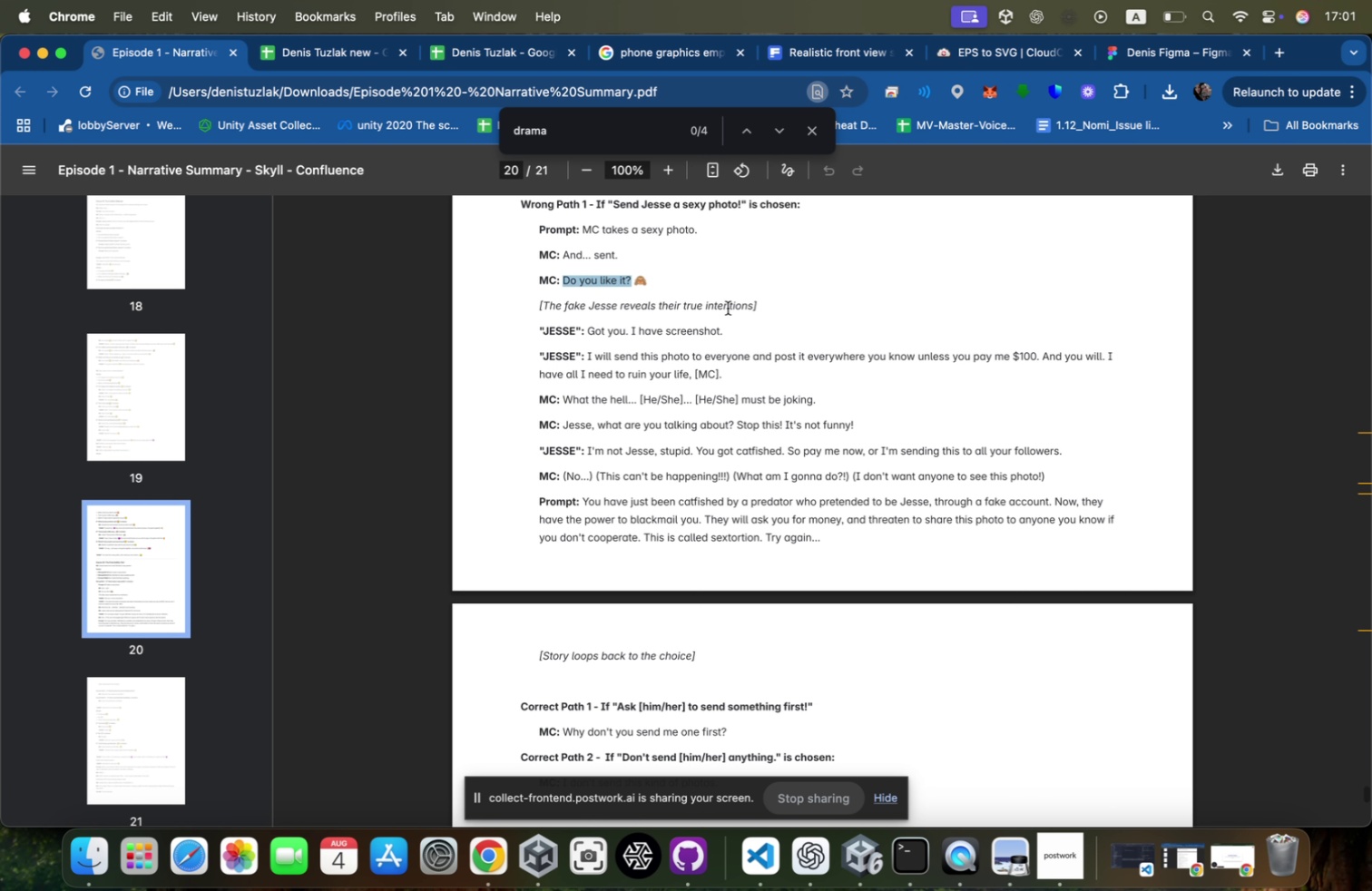 
wait(5.56)
 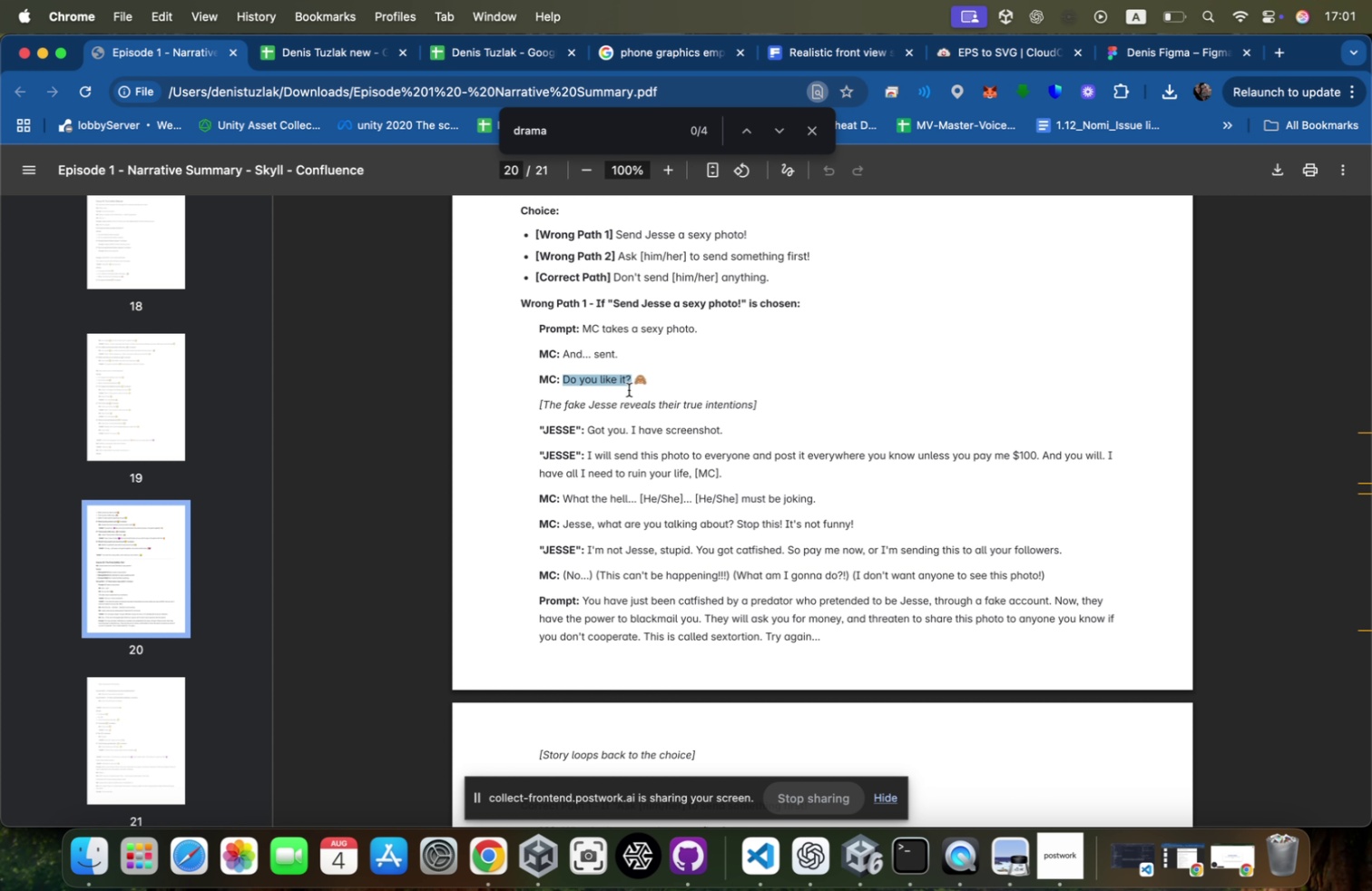 
key(ArrowDown)
 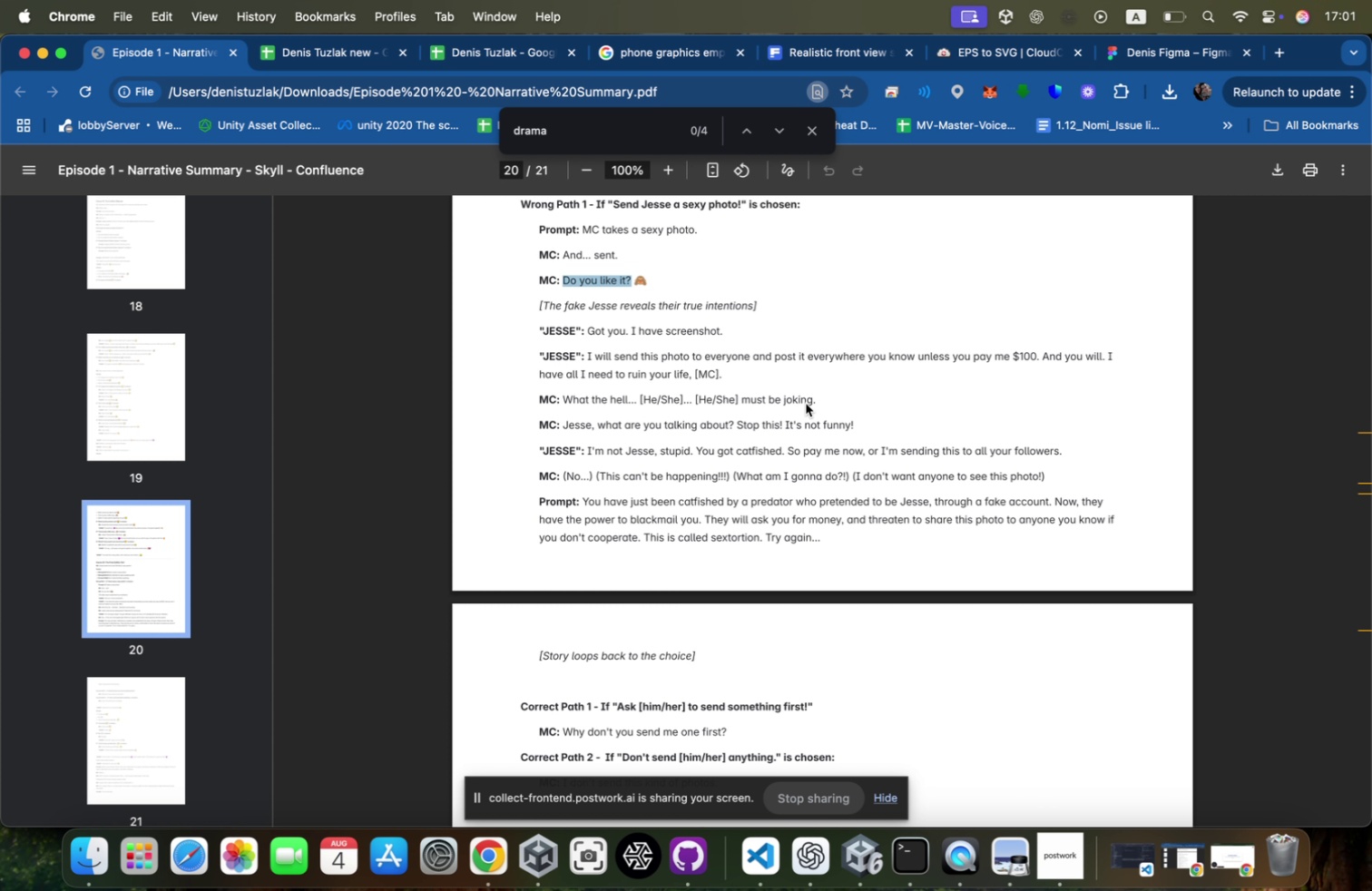 
key(ArrowDown)
 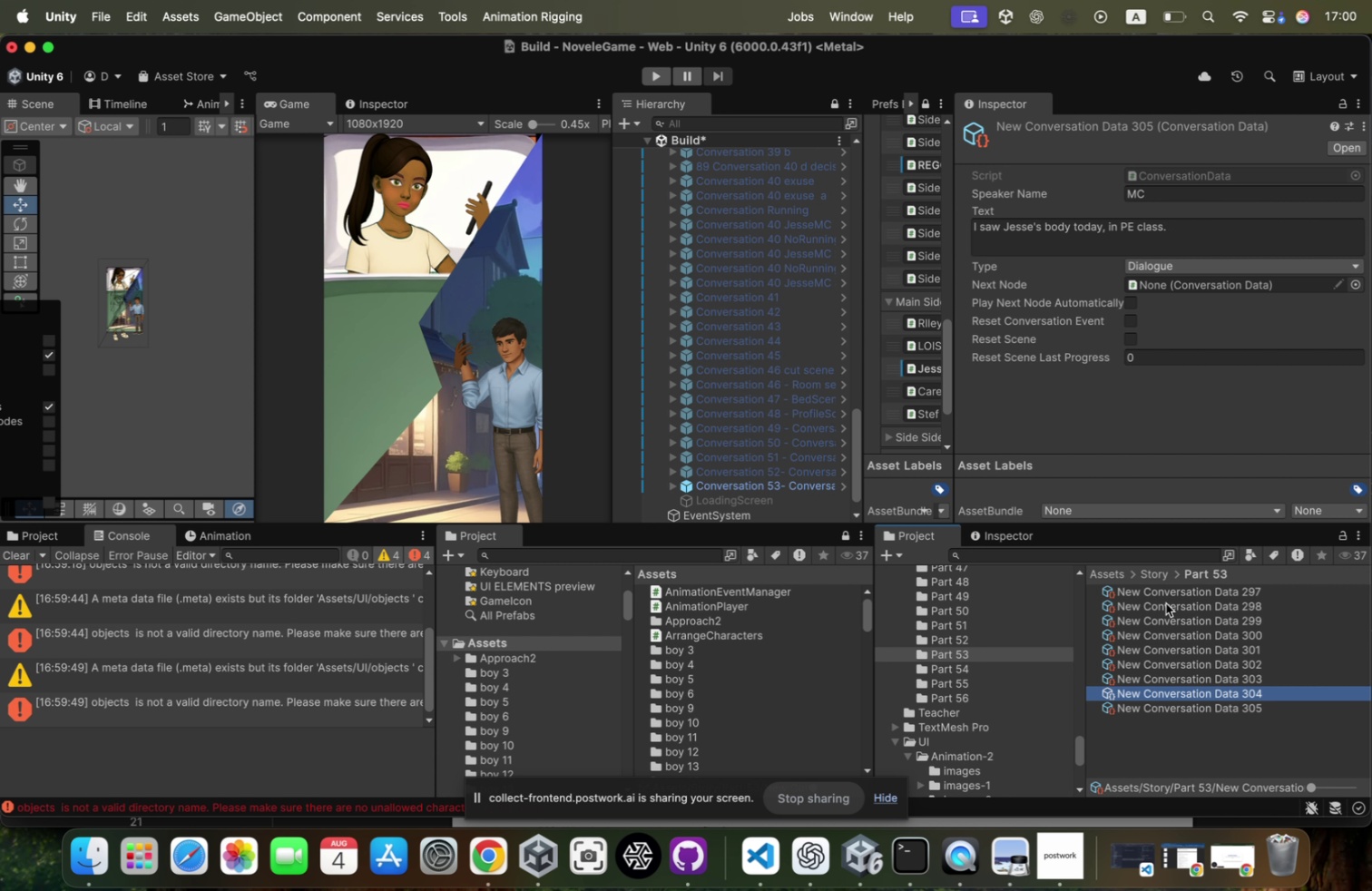 
key(ArrowDown)
 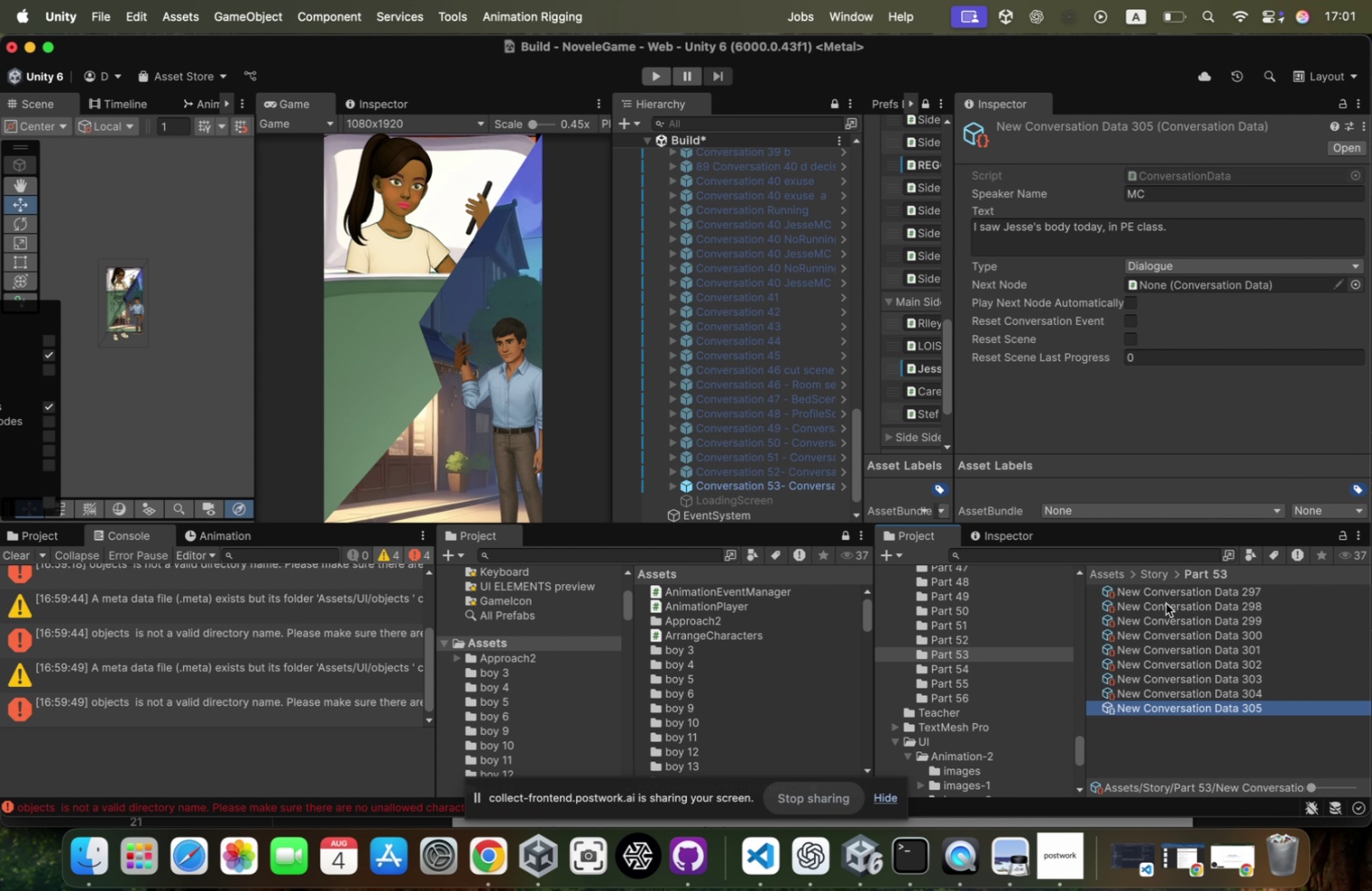 
key(ArrowDown)
 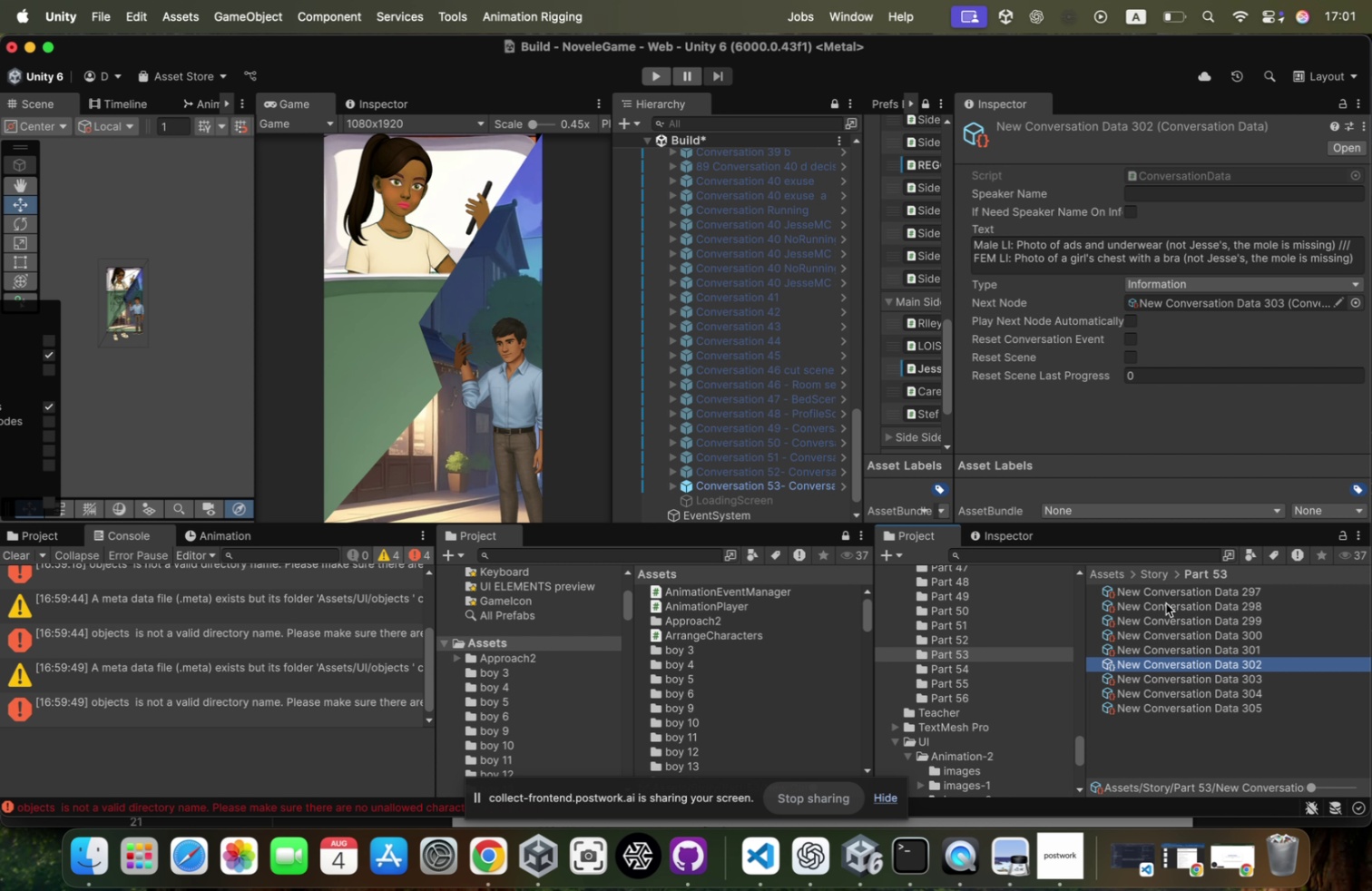 
key(ArrowUp)
 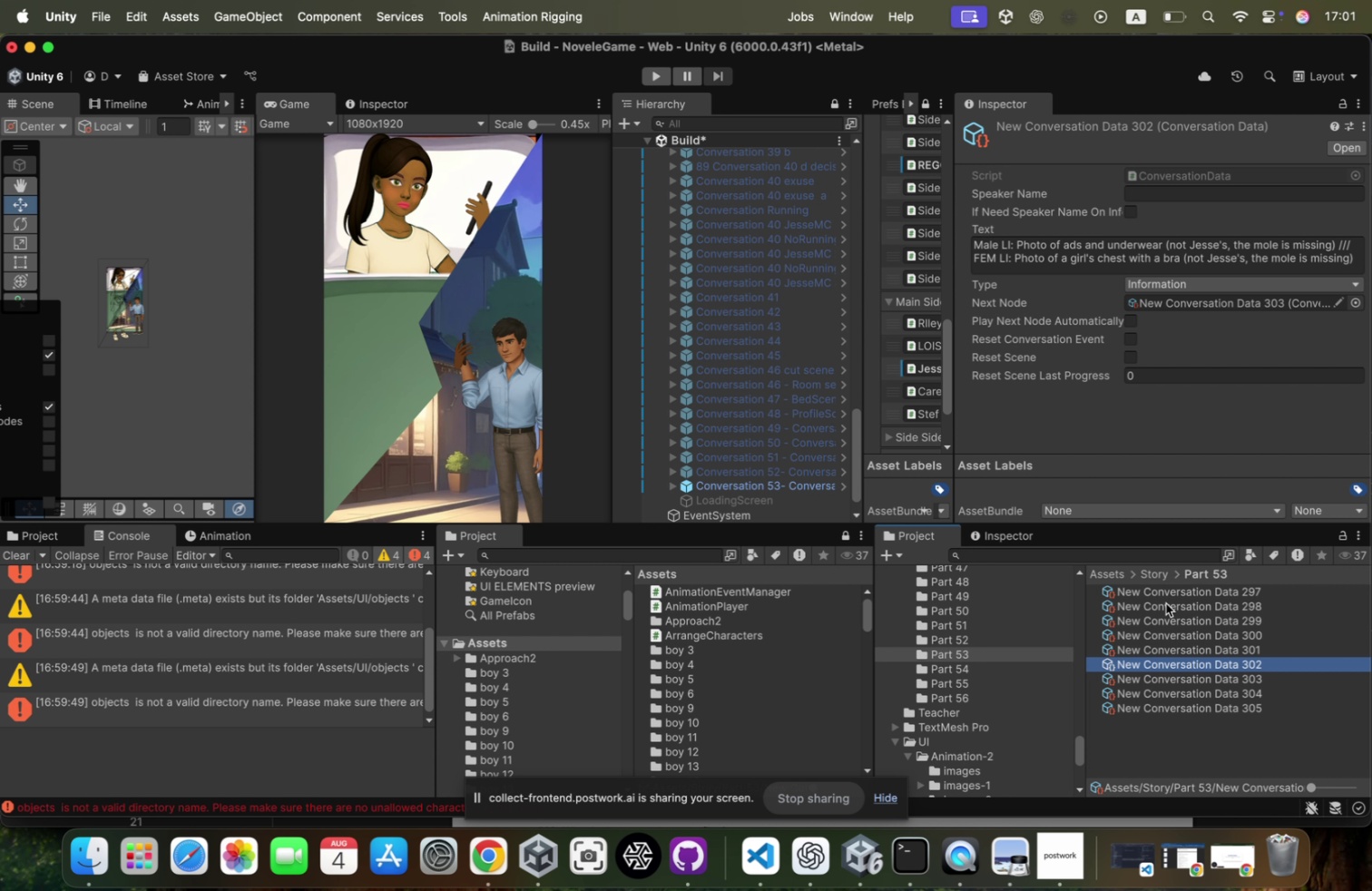 
key(ArrowUp)
 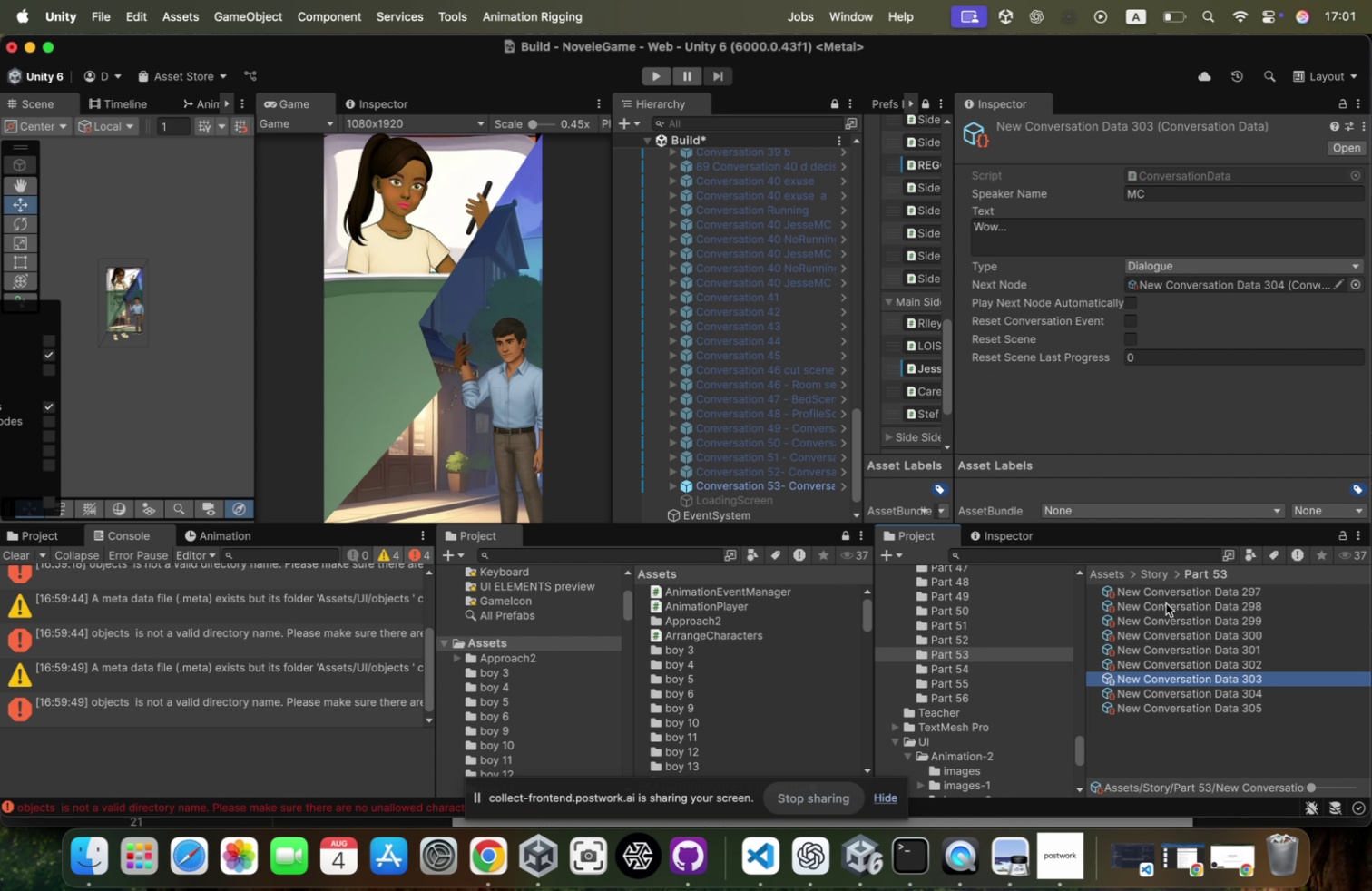 
key(ArrowDown)
 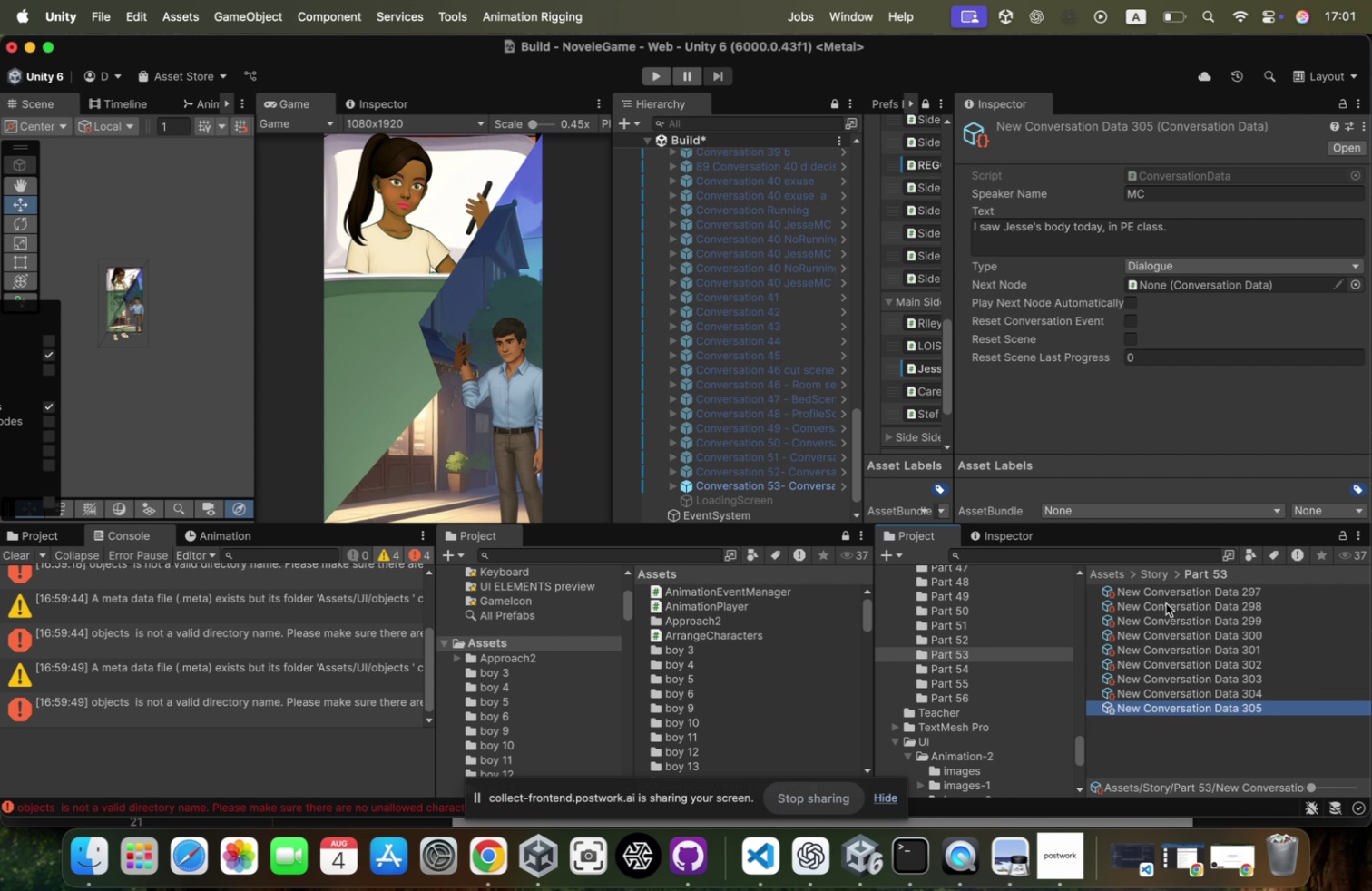 
key(ArrowUp)
 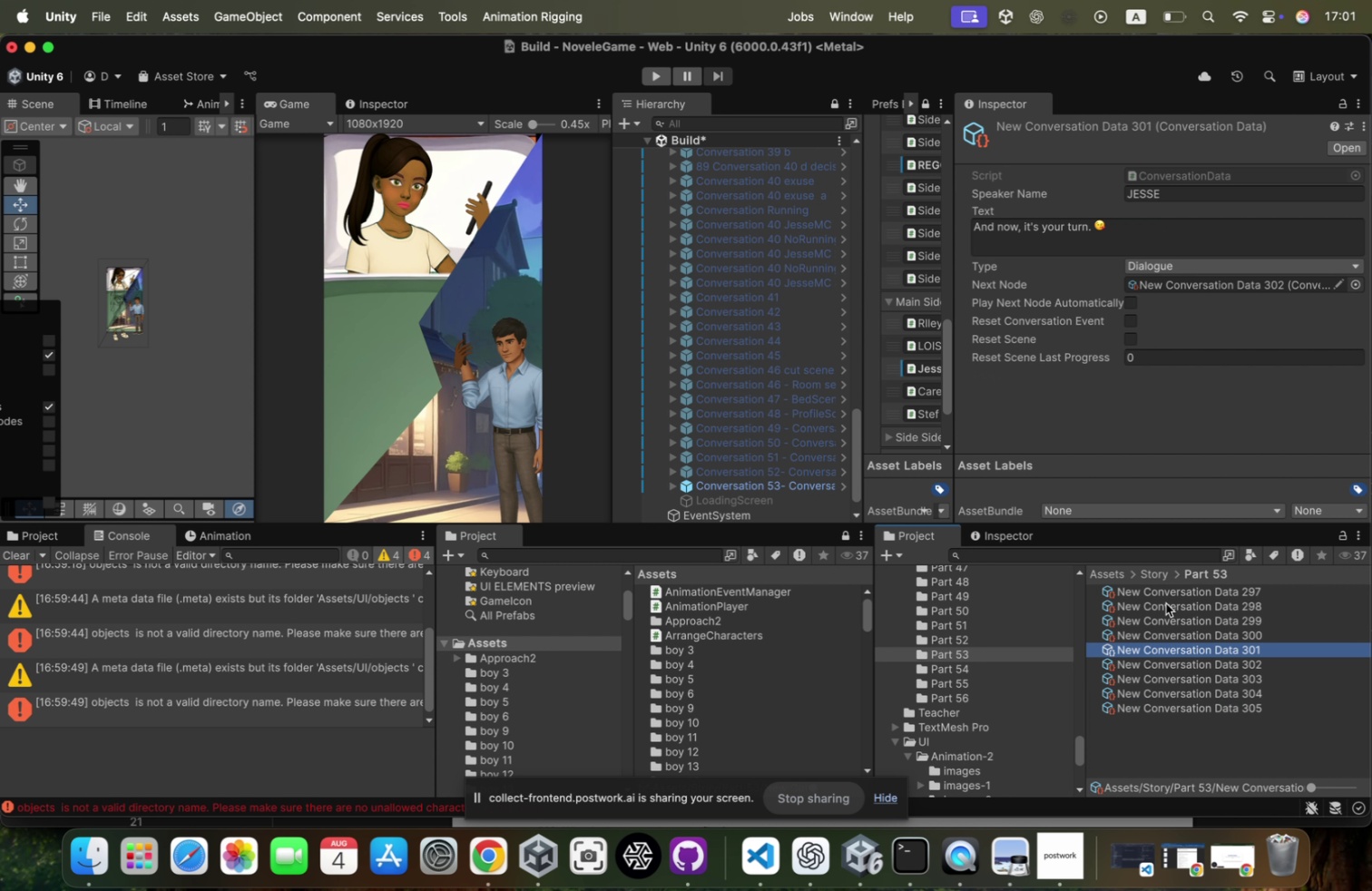 
key(ArrowUp)
 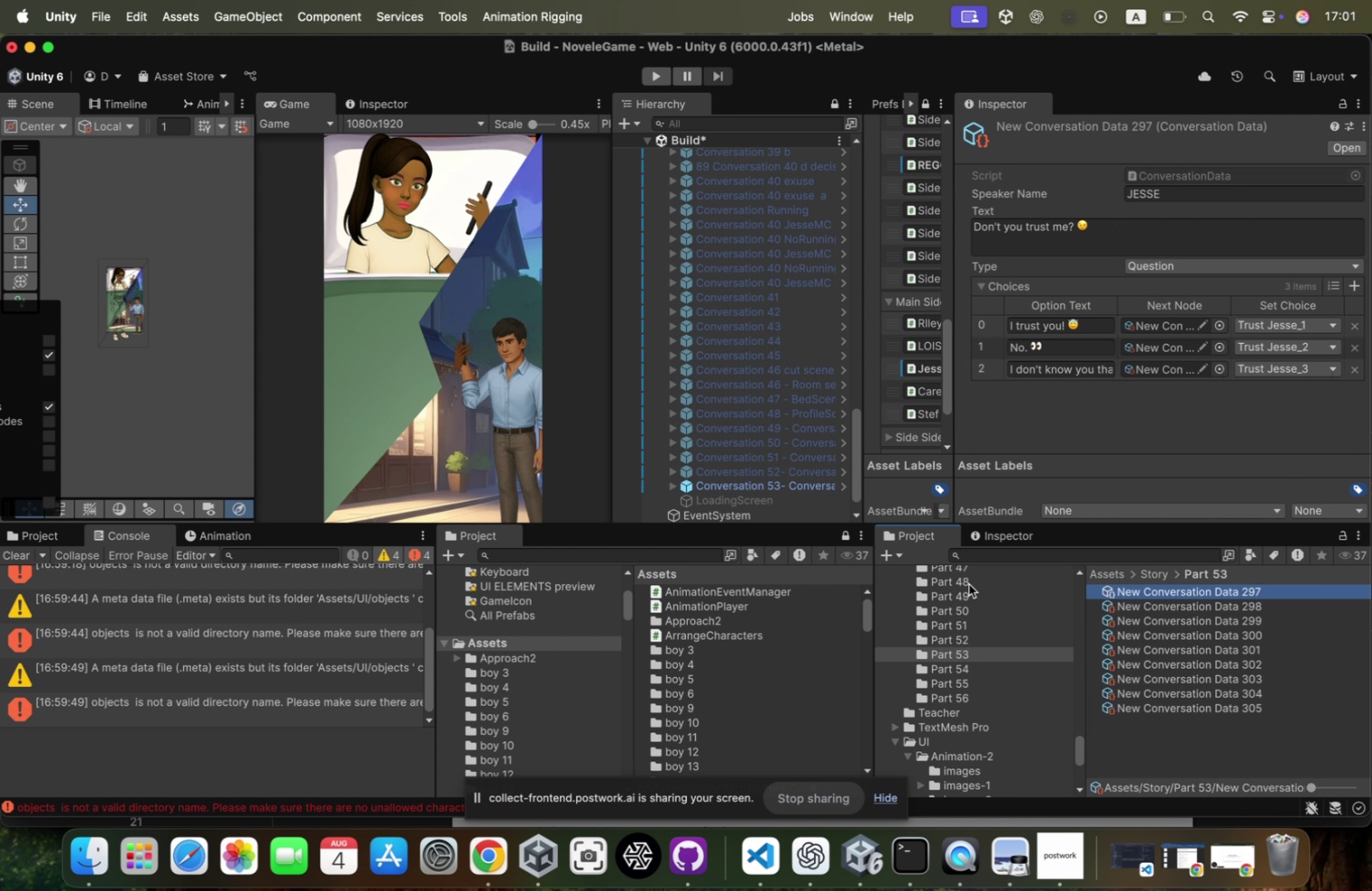 
key(ArrowUp)
 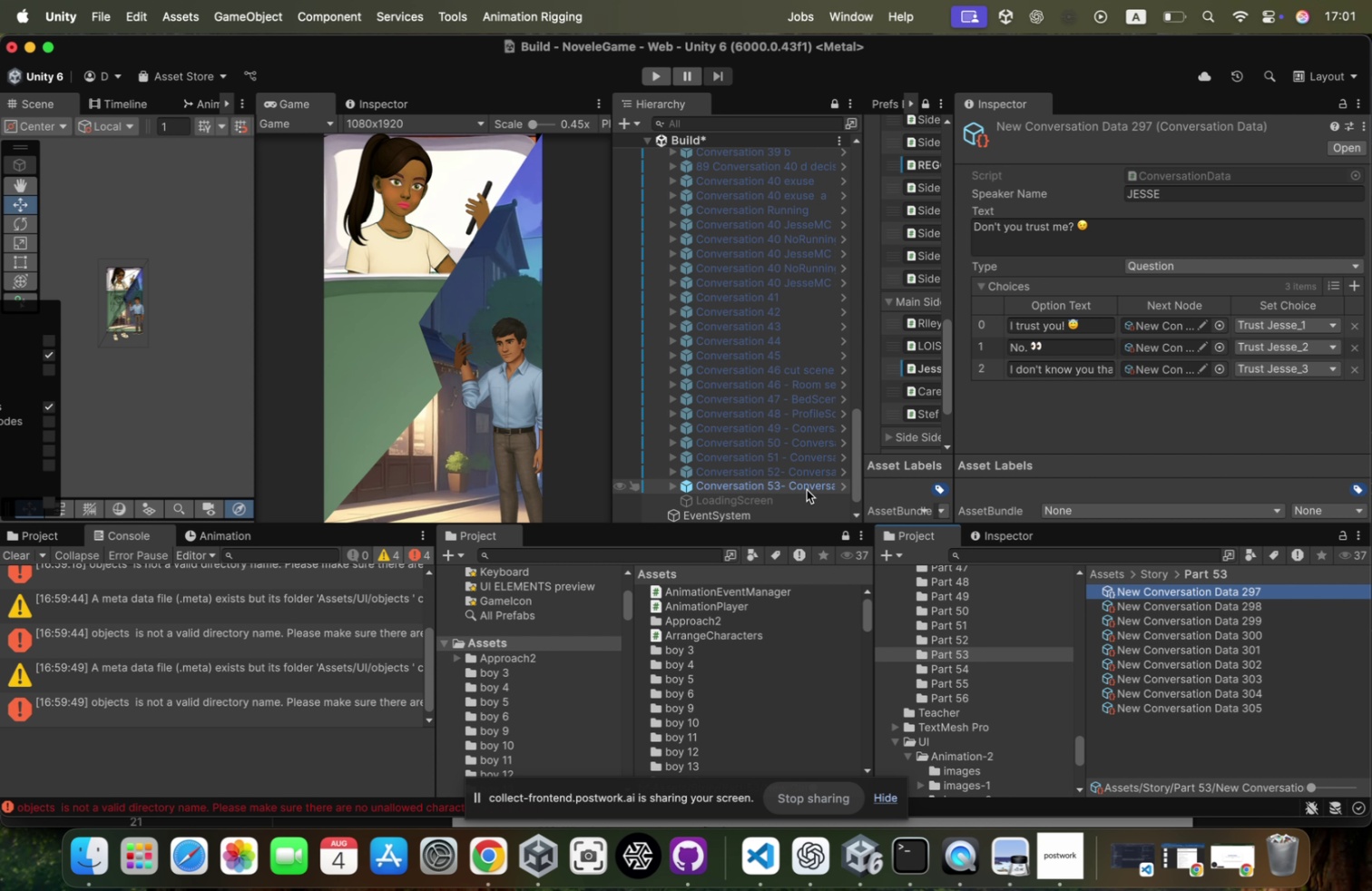 
key(ArrowDown)
 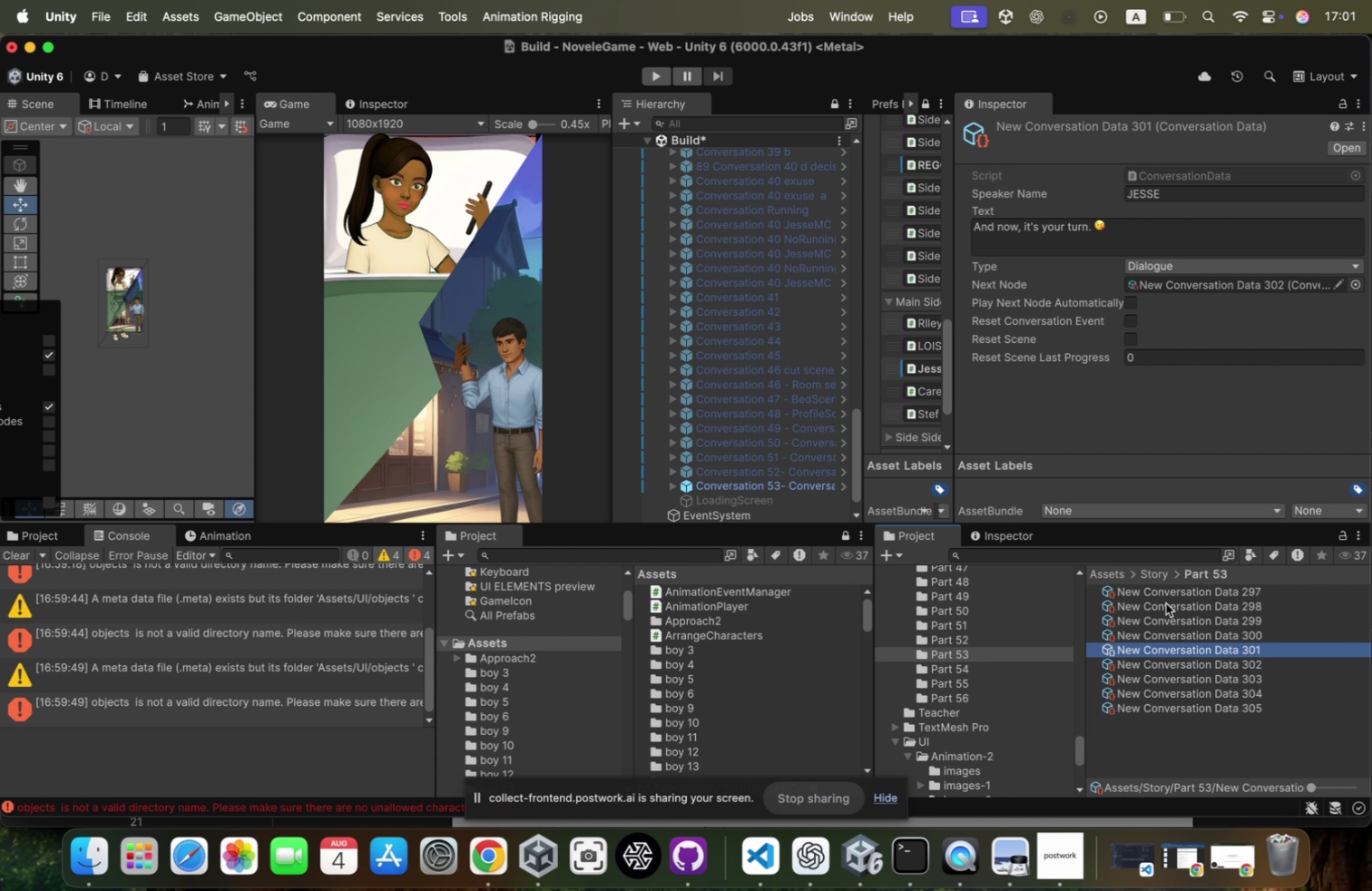 
wait(18.74)
 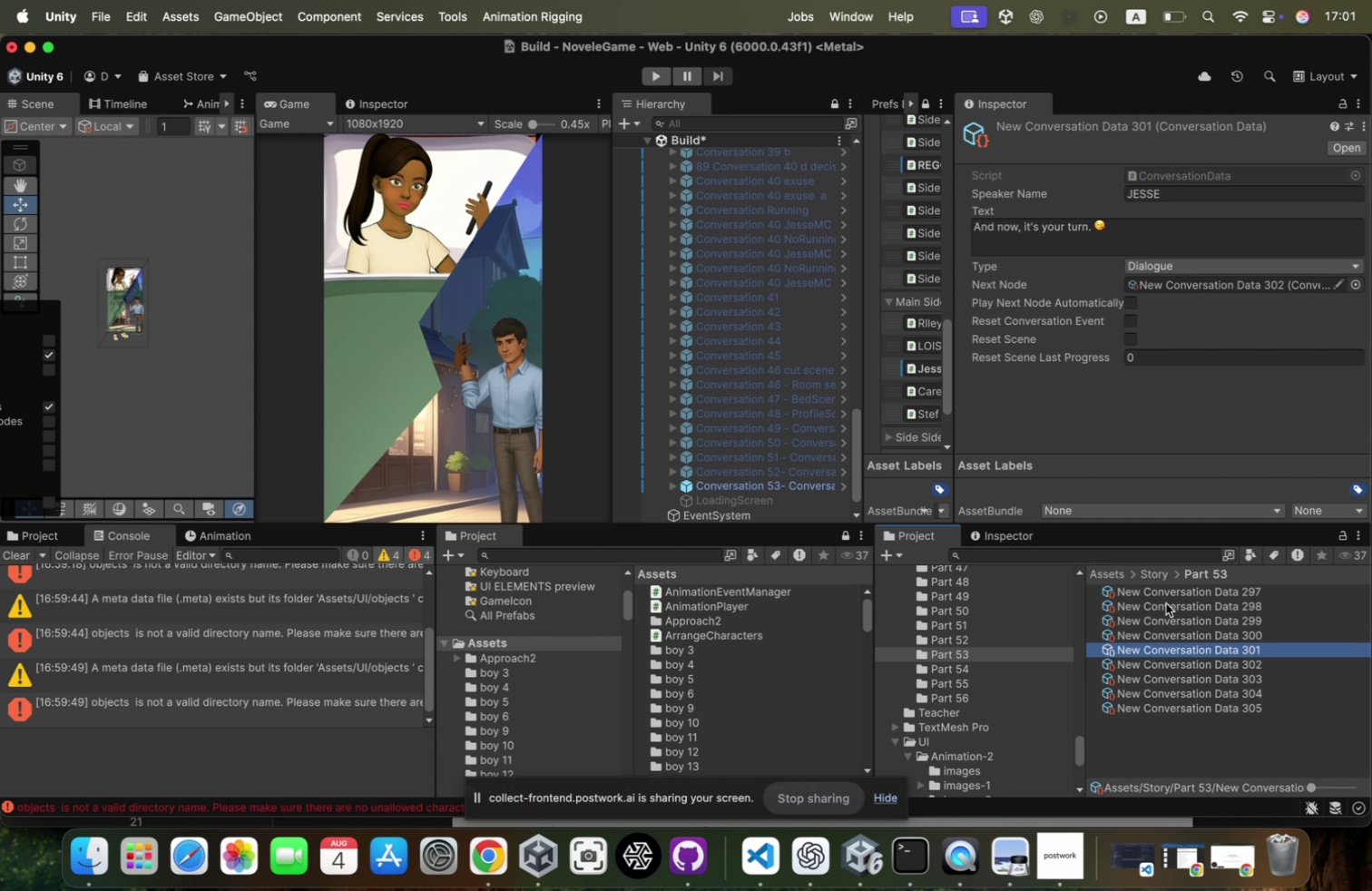 
key(ArrowDown)
 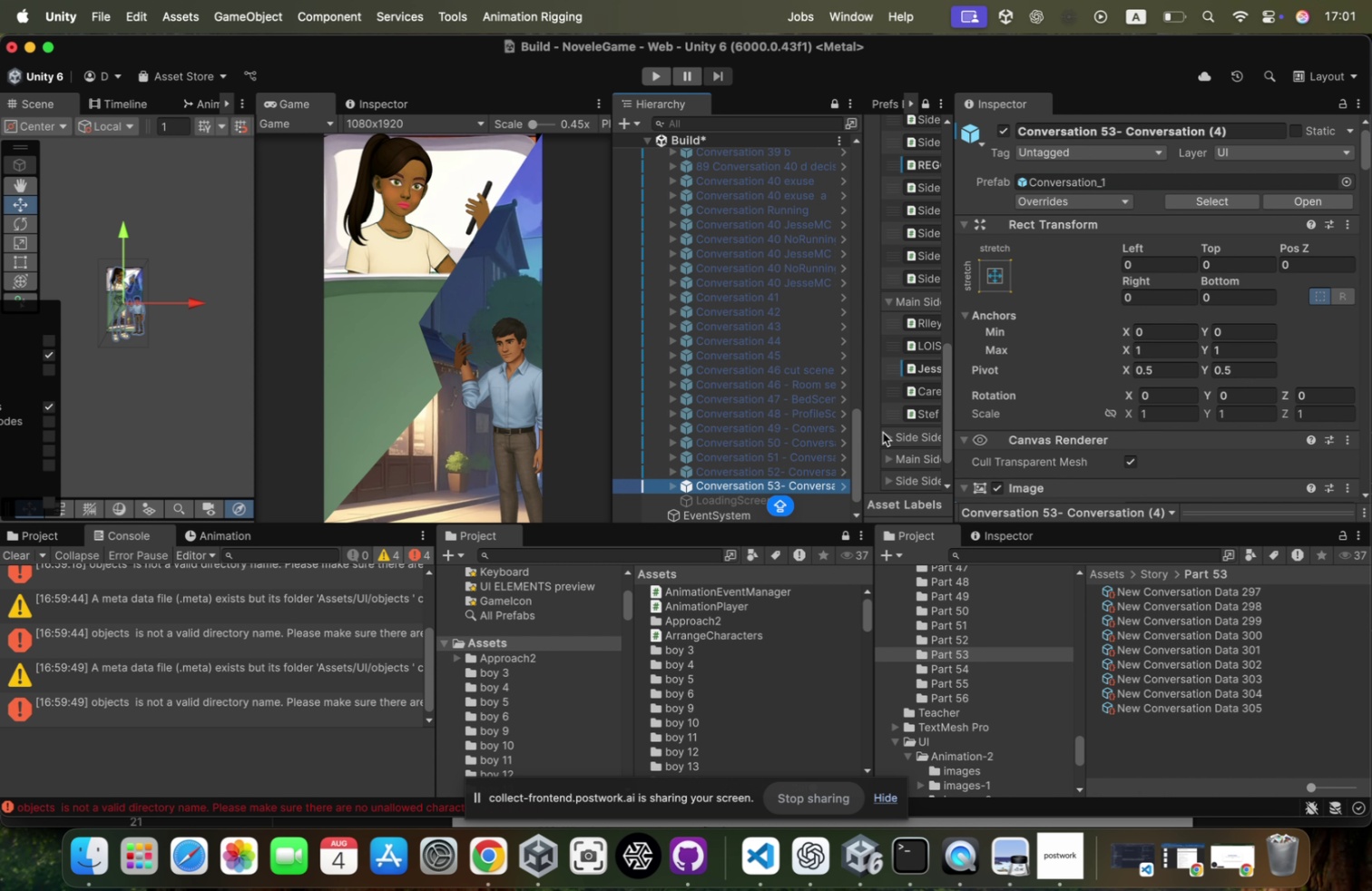 
key(ArrowDown)
 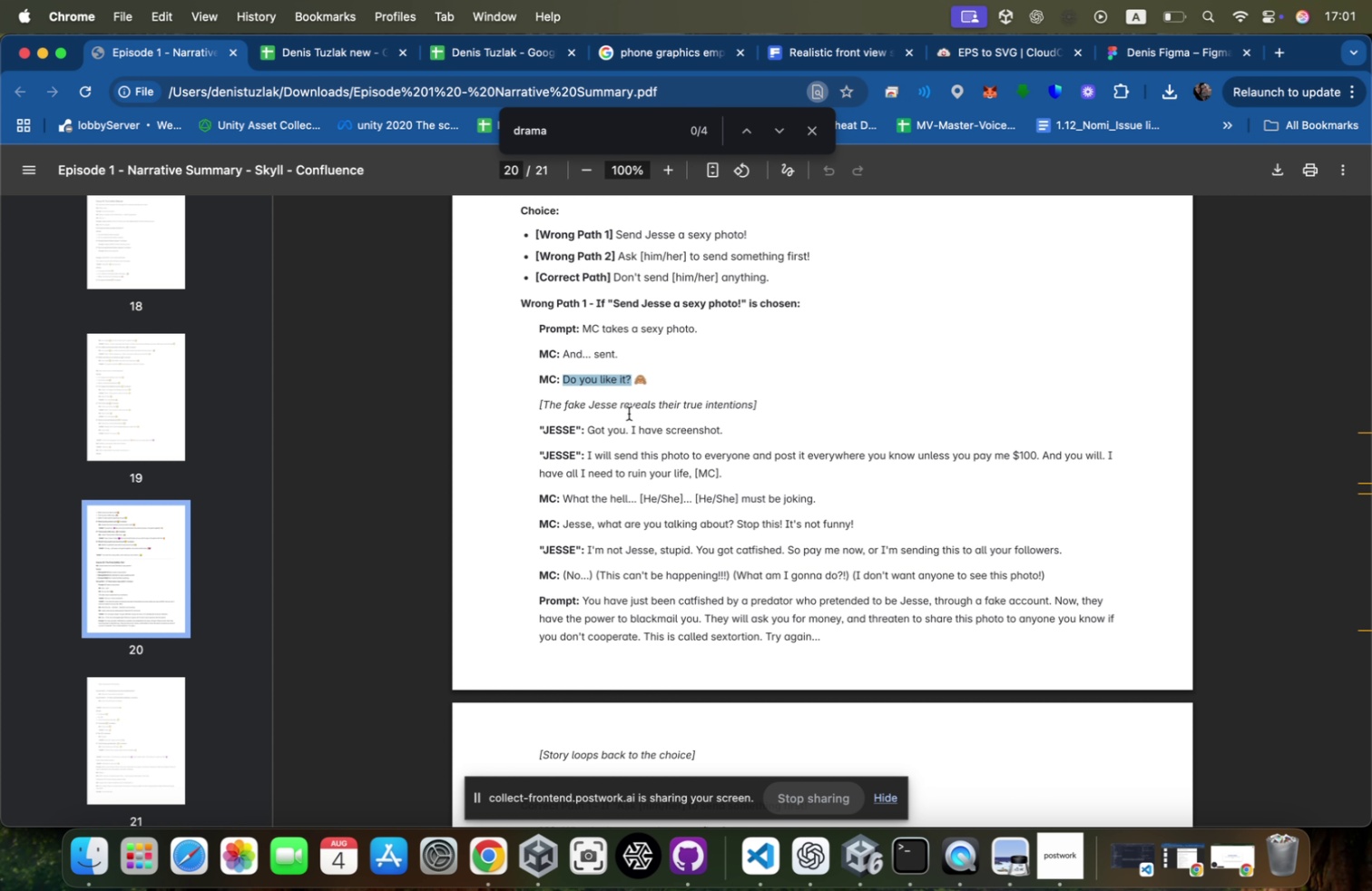 
key(ArrowDown)
 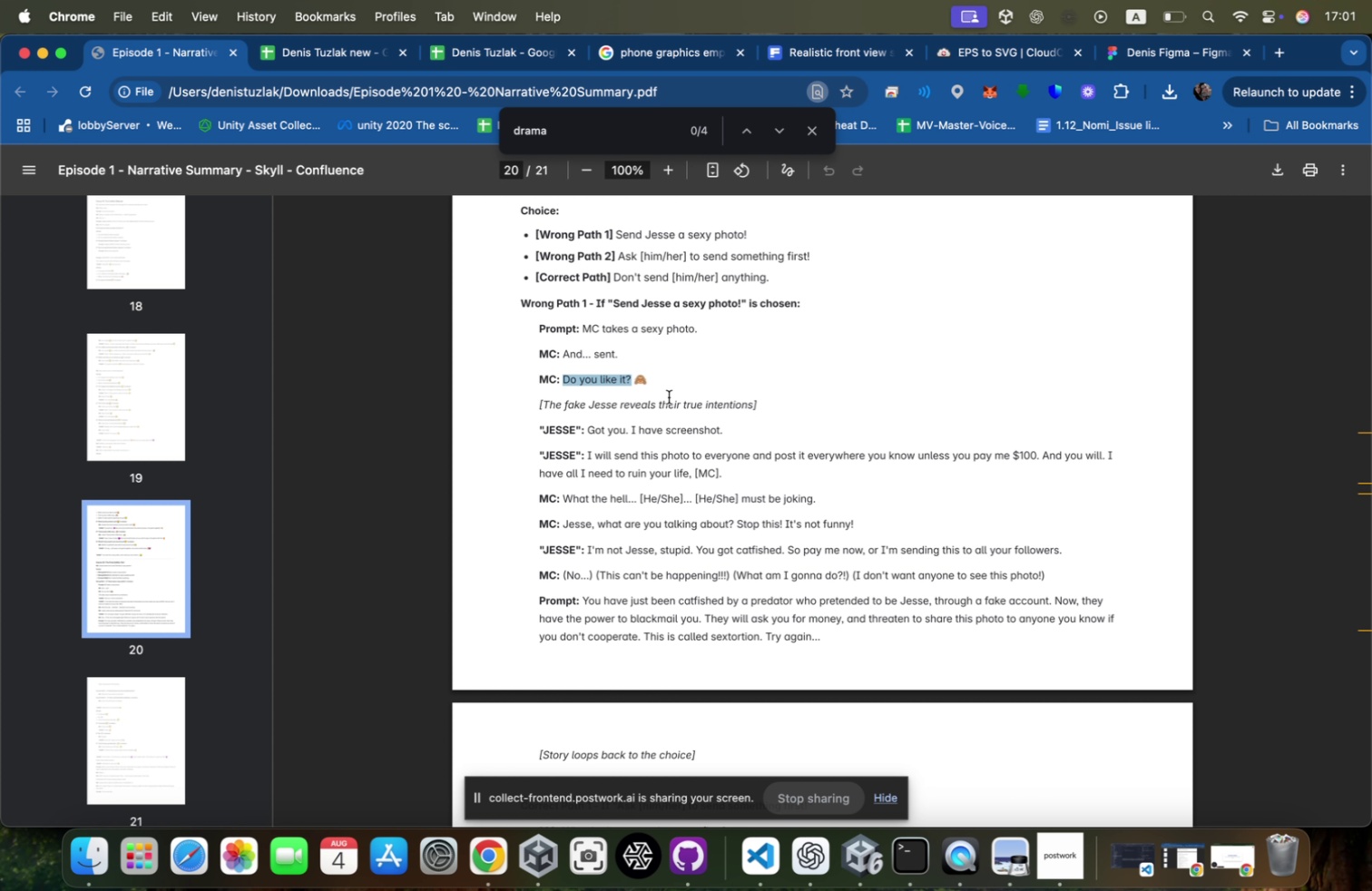 
key(ArrowUp)
 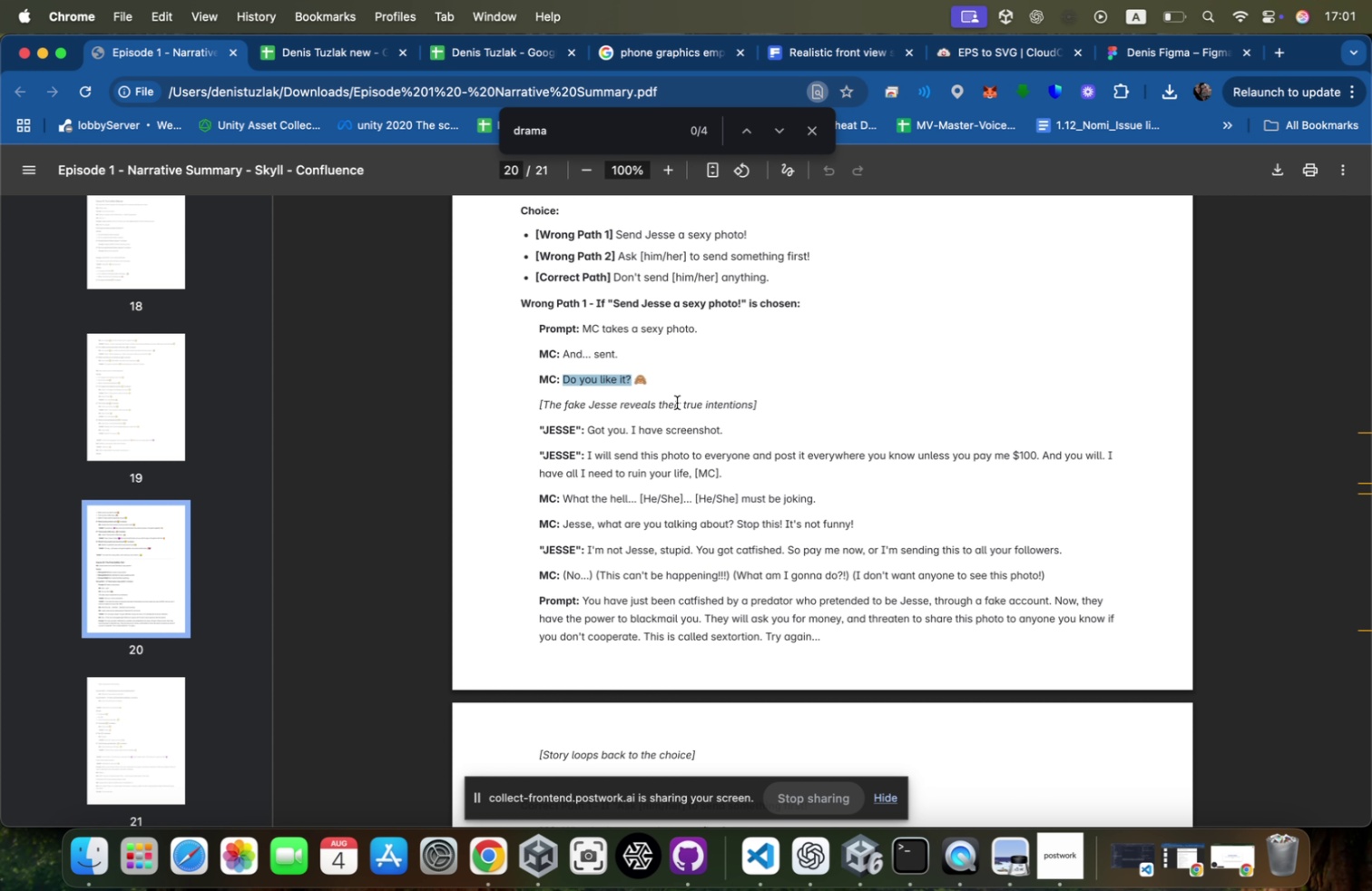 
key(ArrowUp)
 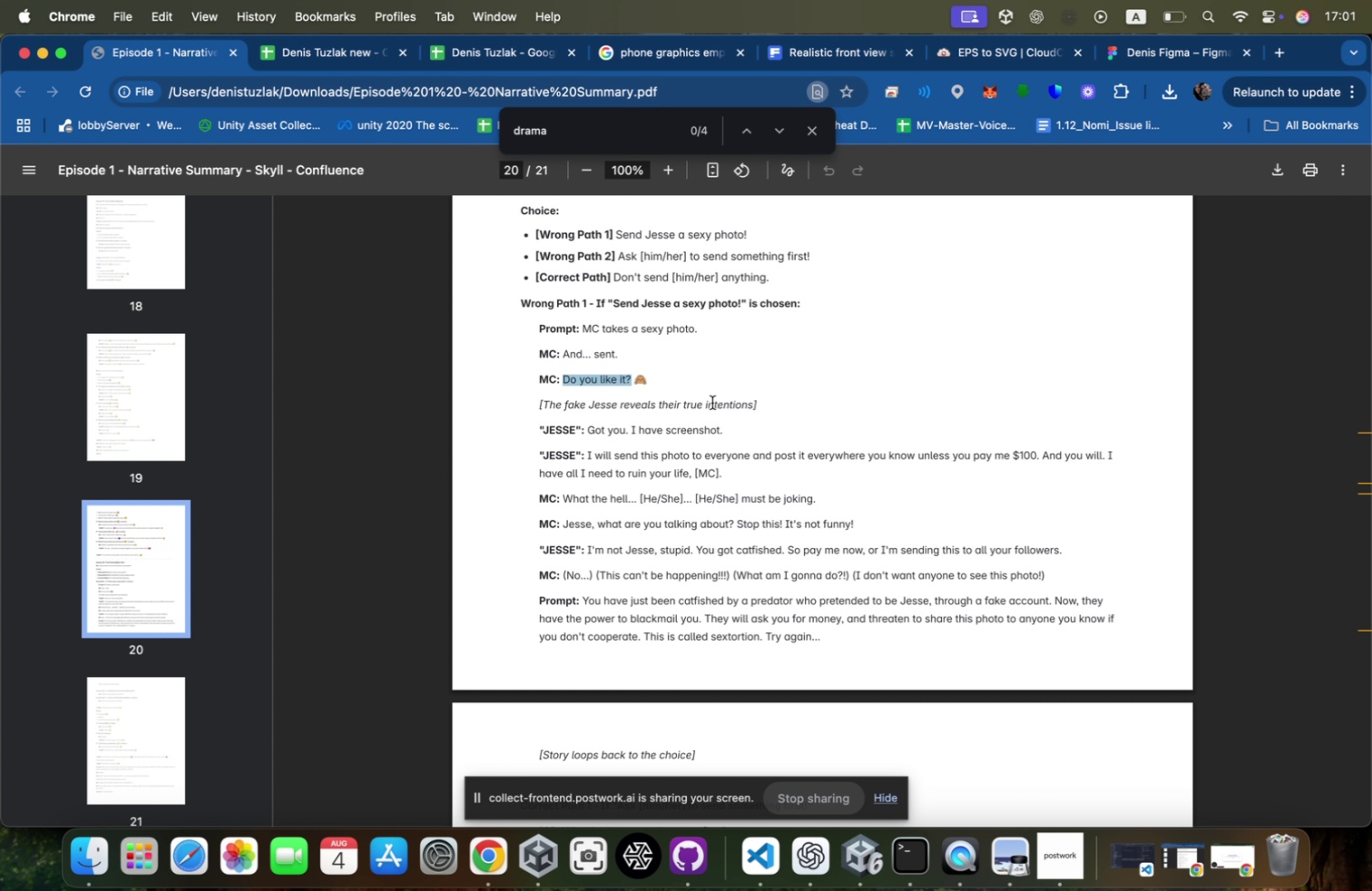 
key(ArrowUp)
 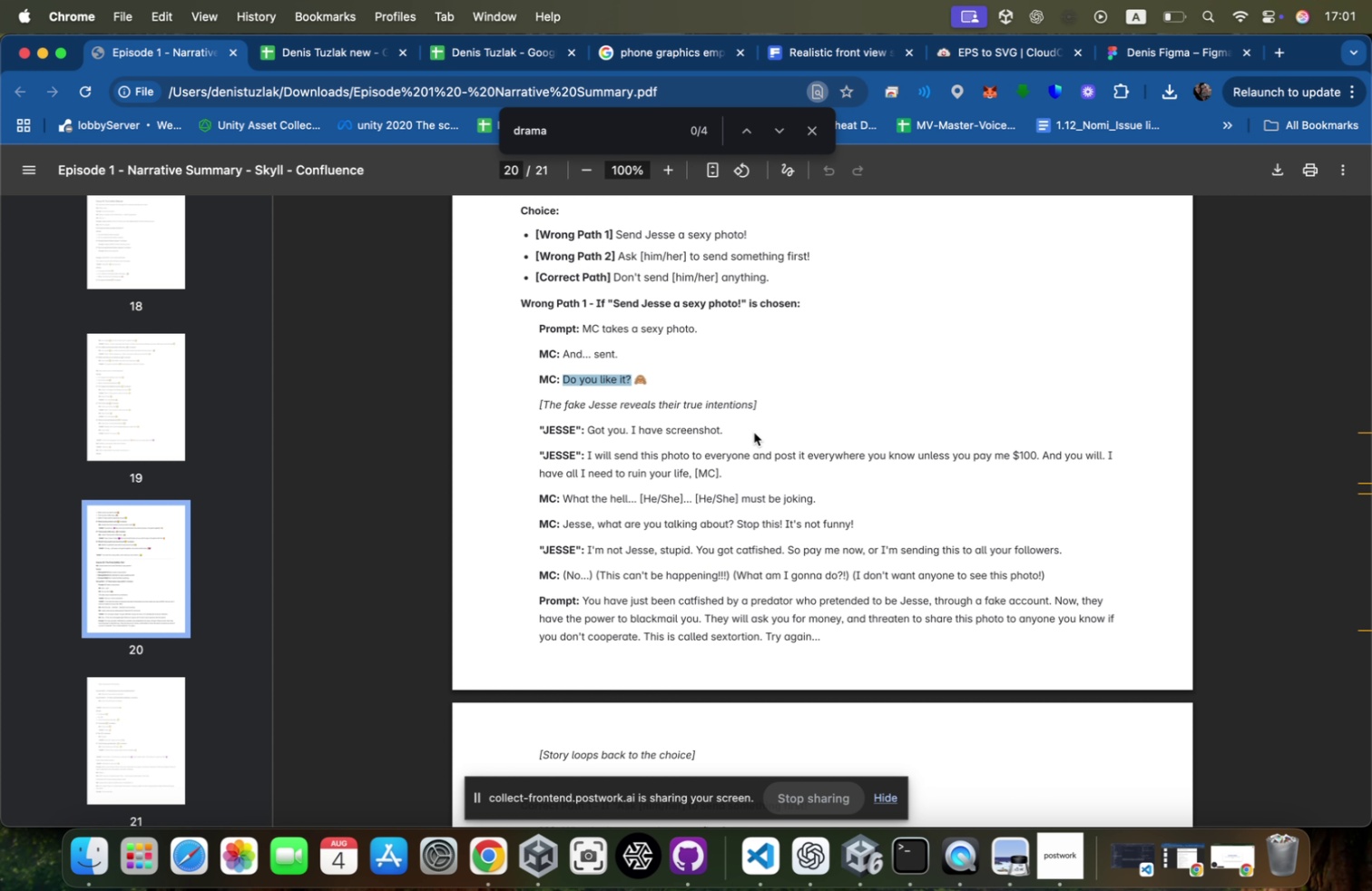 
key(ArrowUp)
 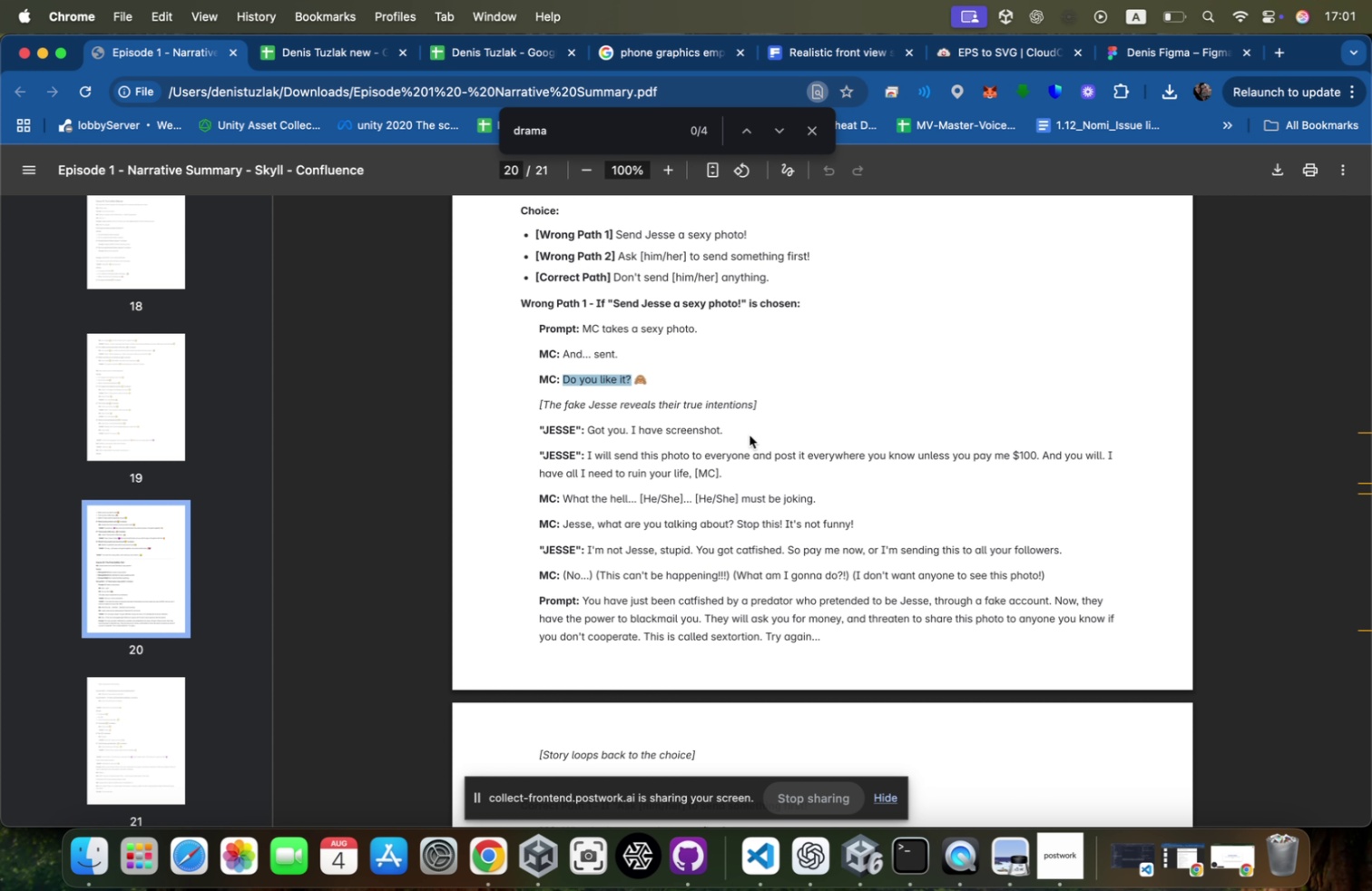 
key(ArrowUp)
 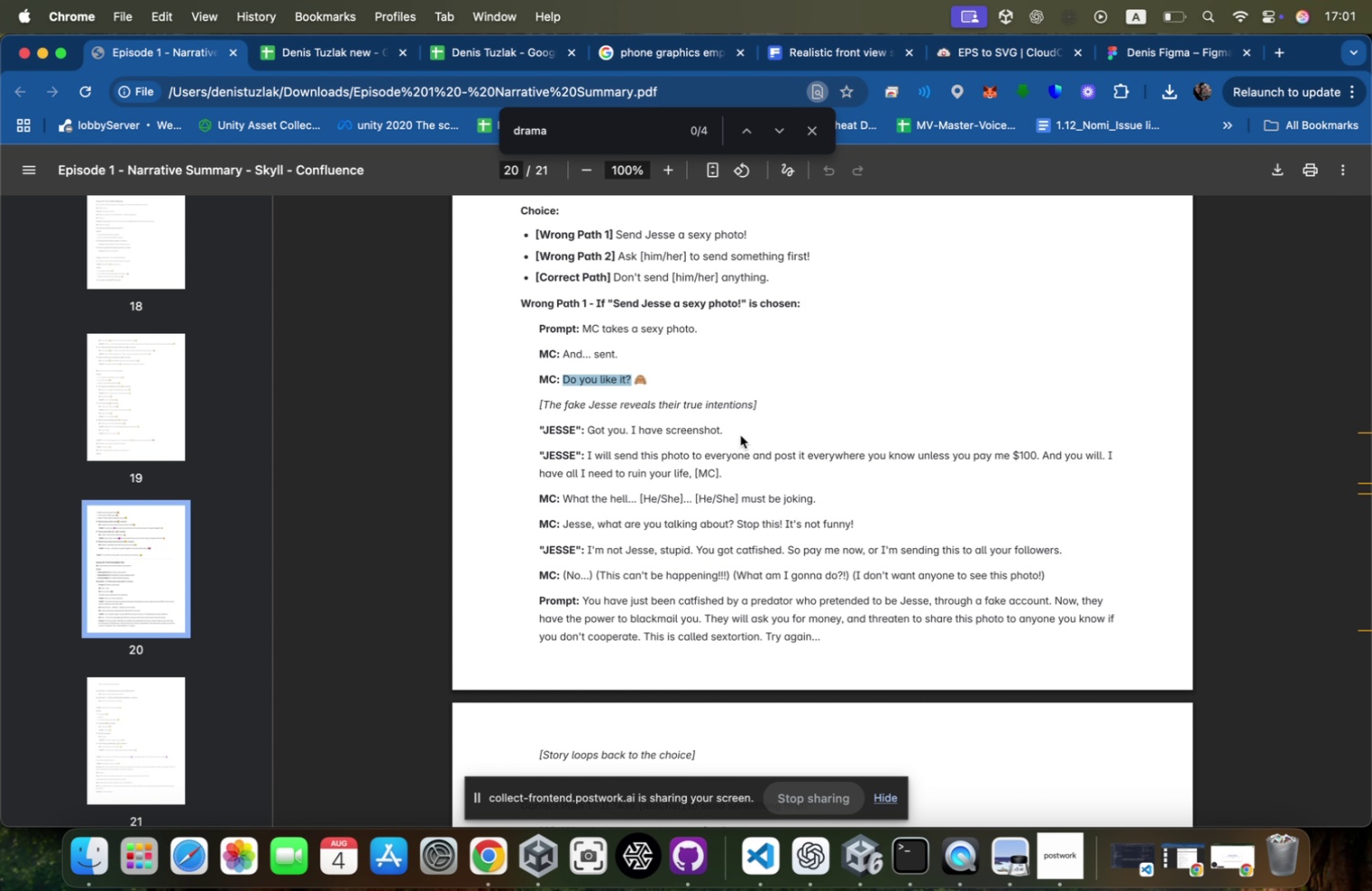 
key(ArrowUp)
 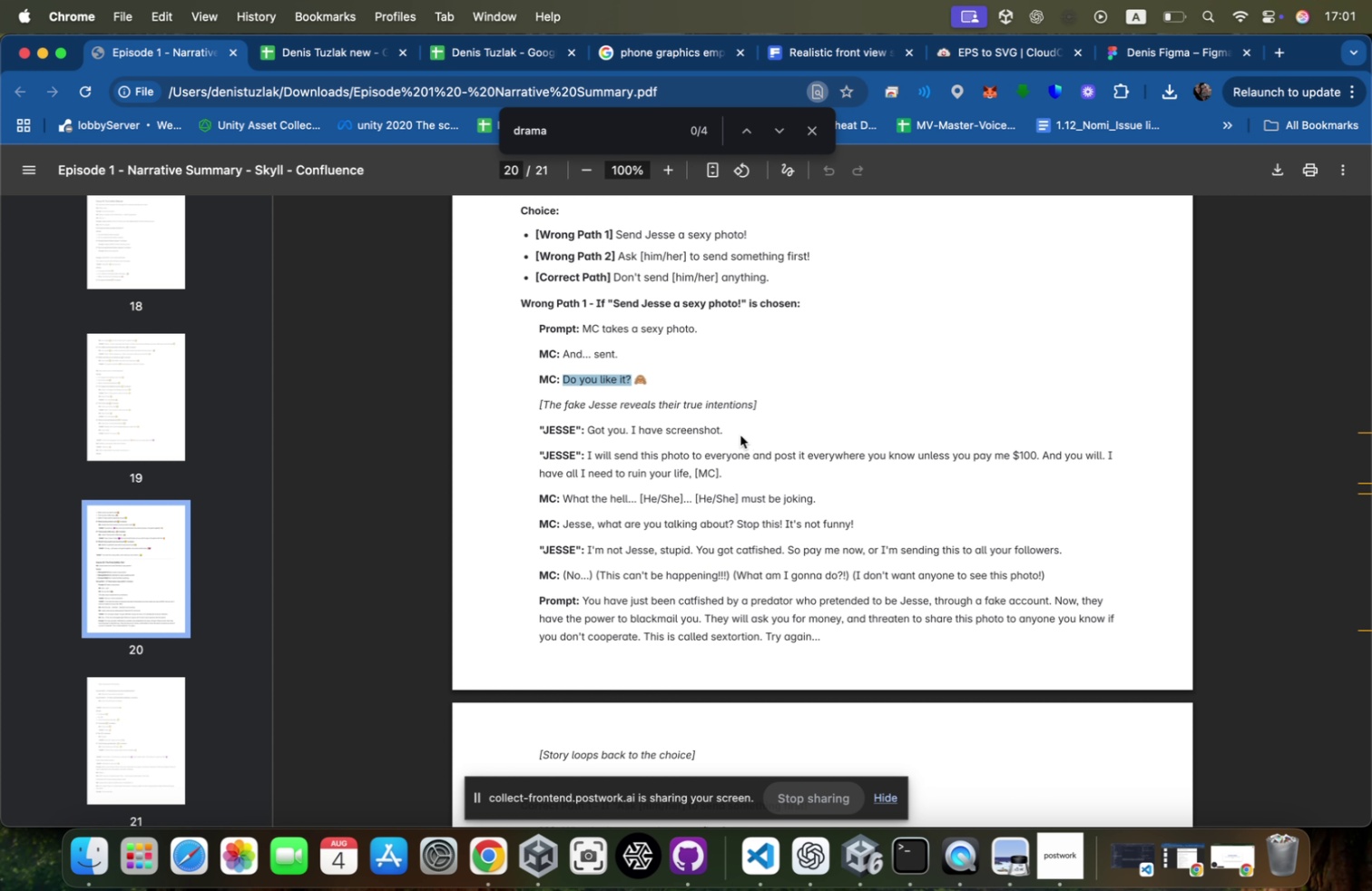 
key(ArrowUp)
 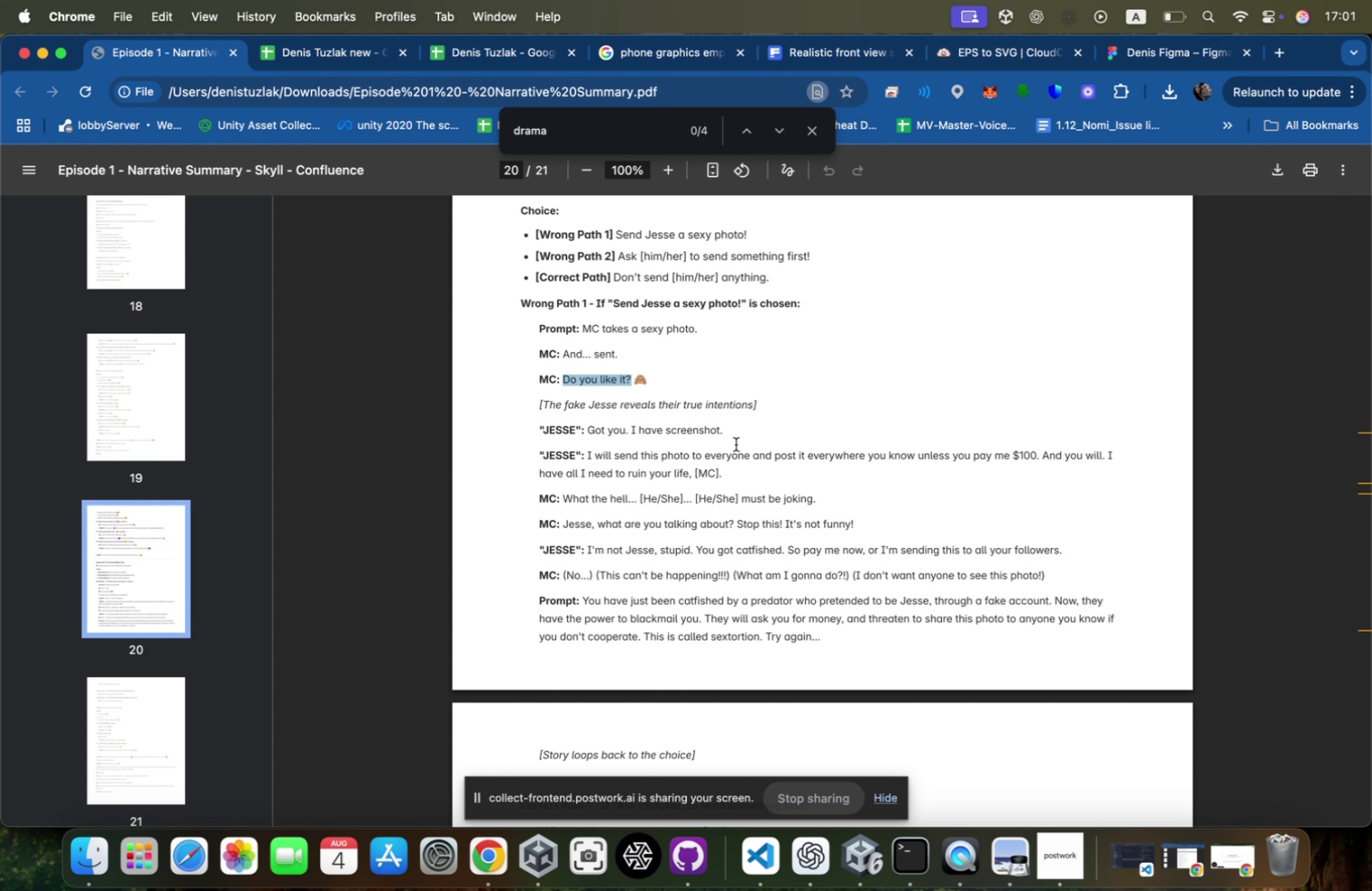 
key(ArrowUp)
 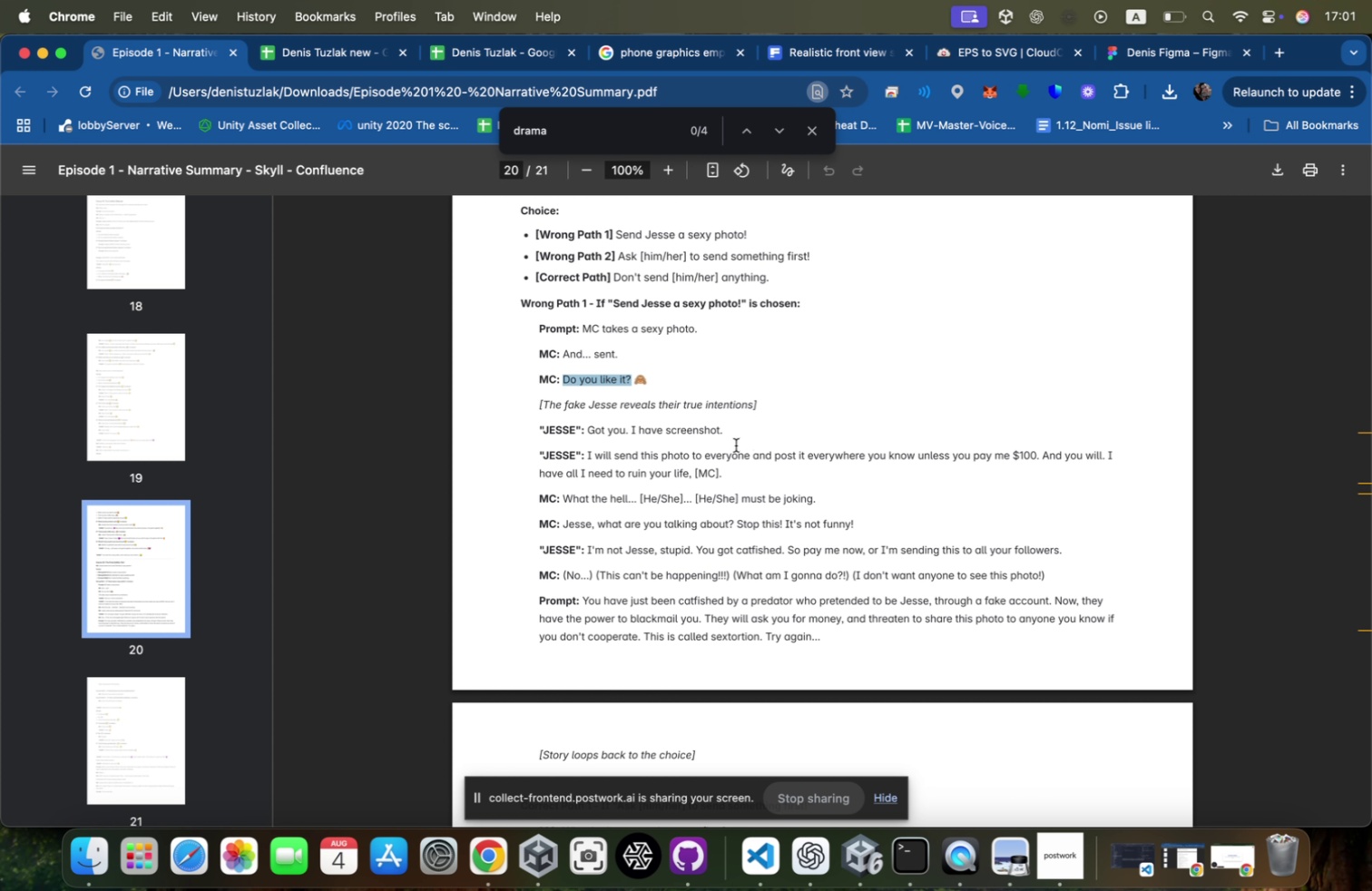 
key(ArrowUp)
 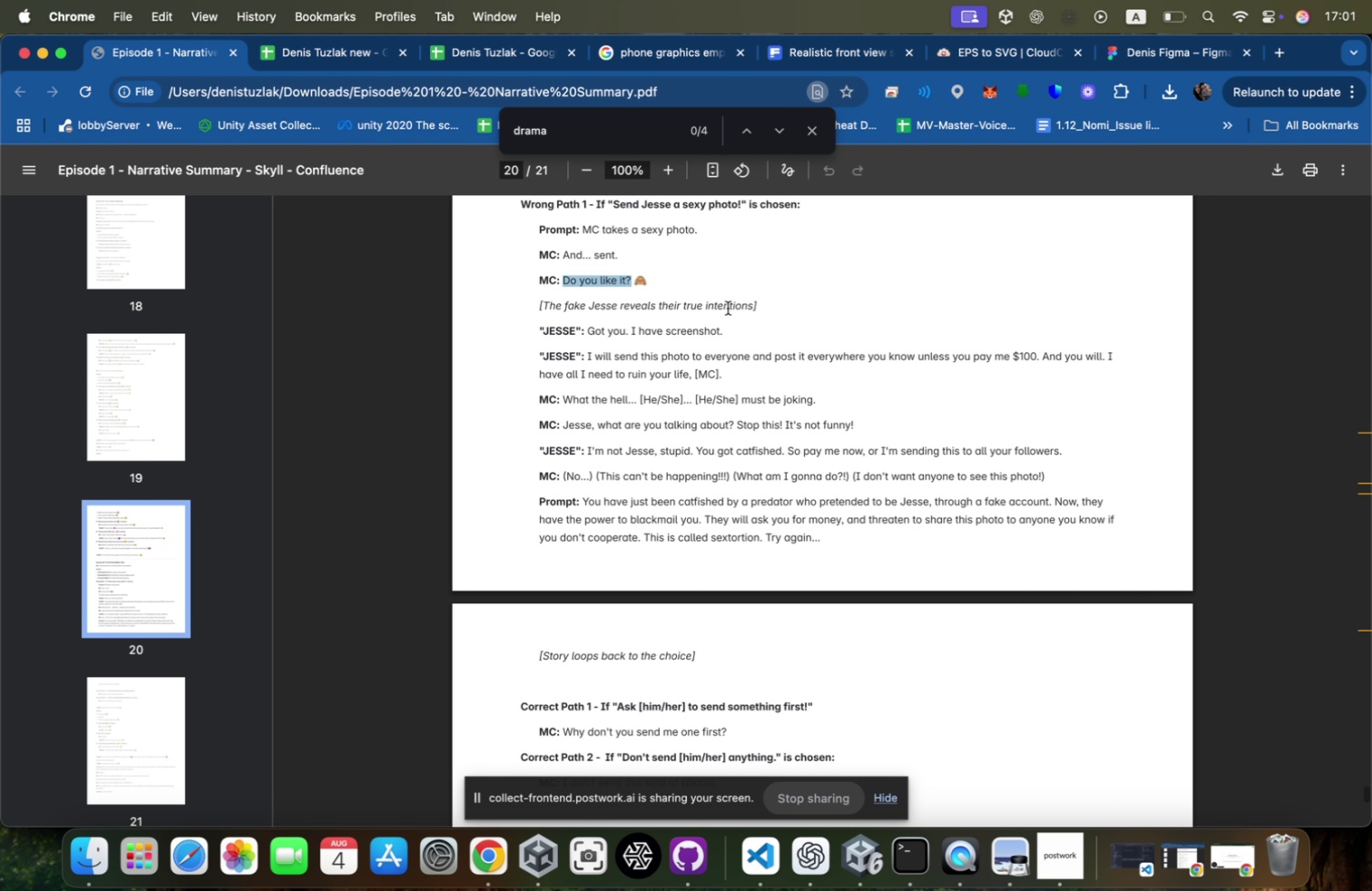 
left_click([808, 482])
 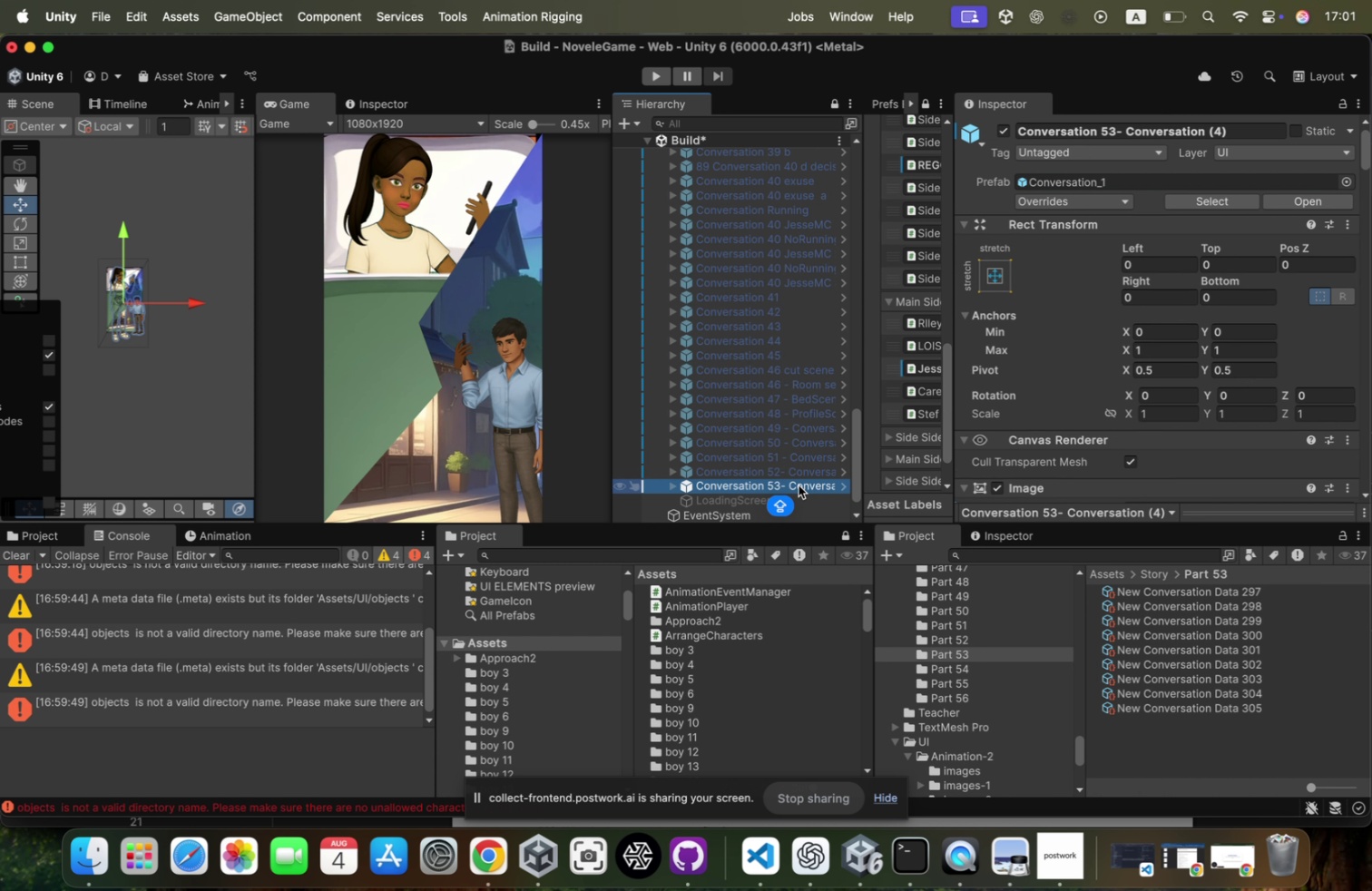 
key(Meta+Tab)
 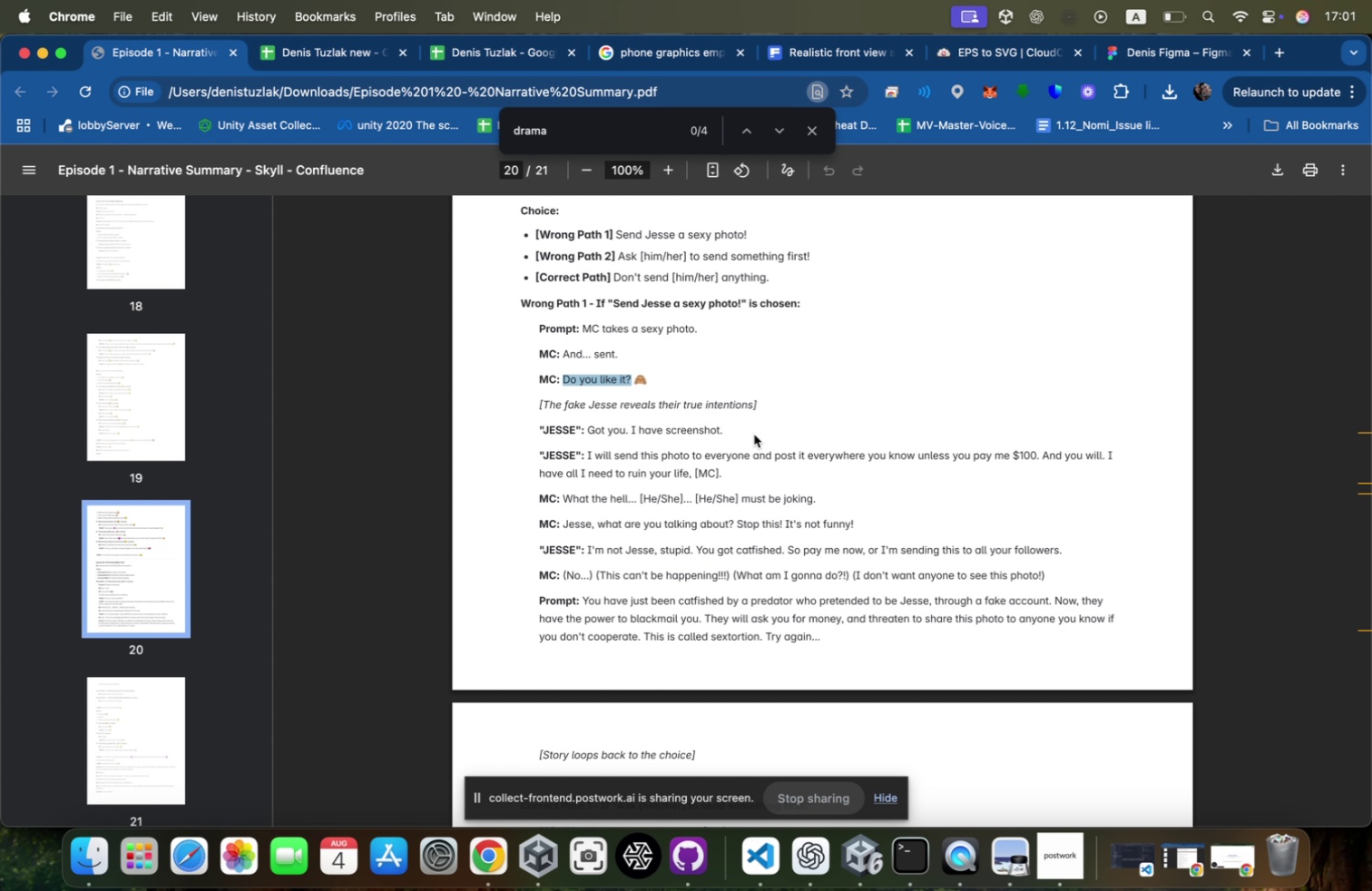 
scroll: coordinate [736, 445], scroll_direction: down, amount: 9.0
 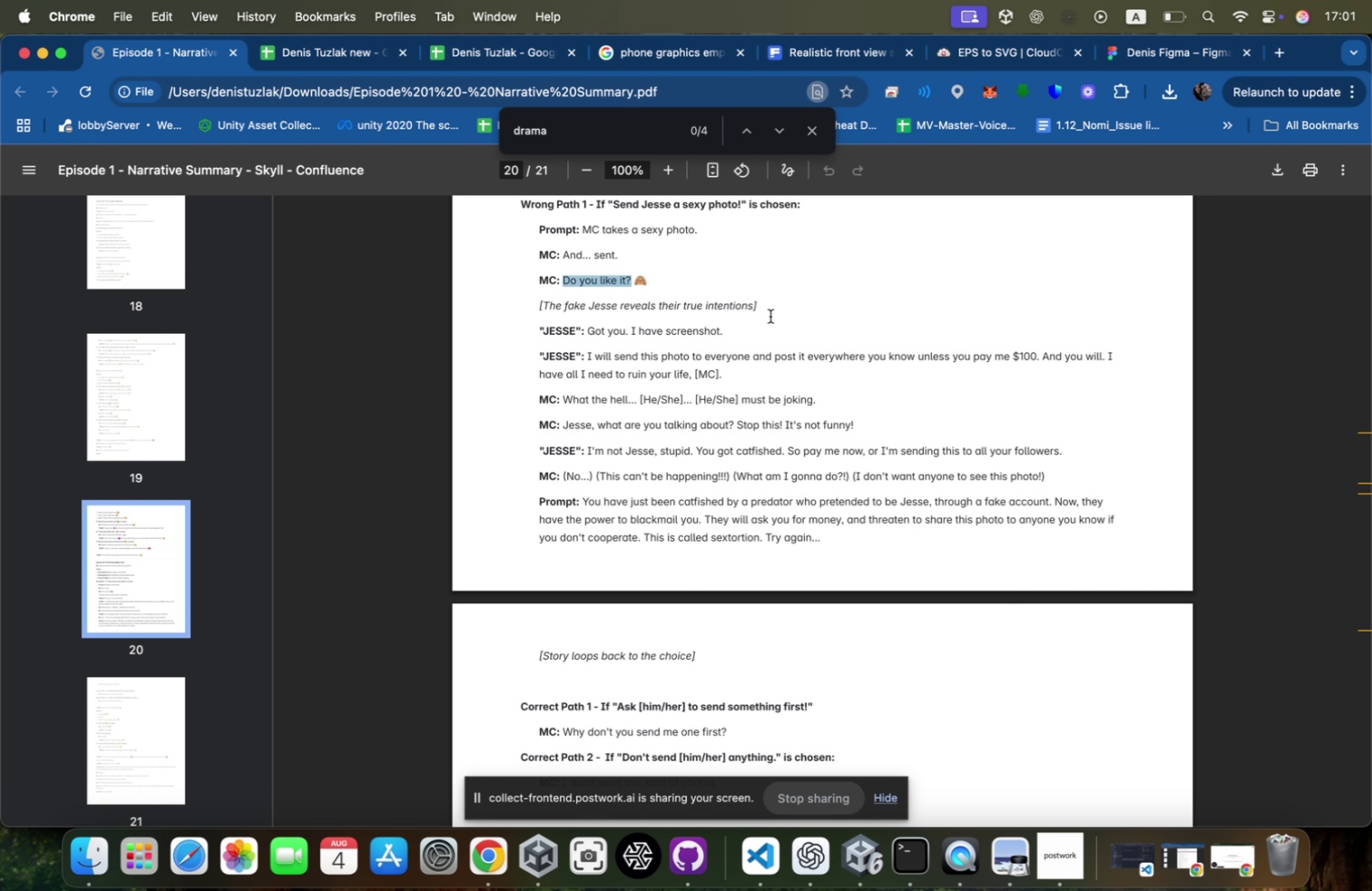 
key(Meta+CommandLeft)
 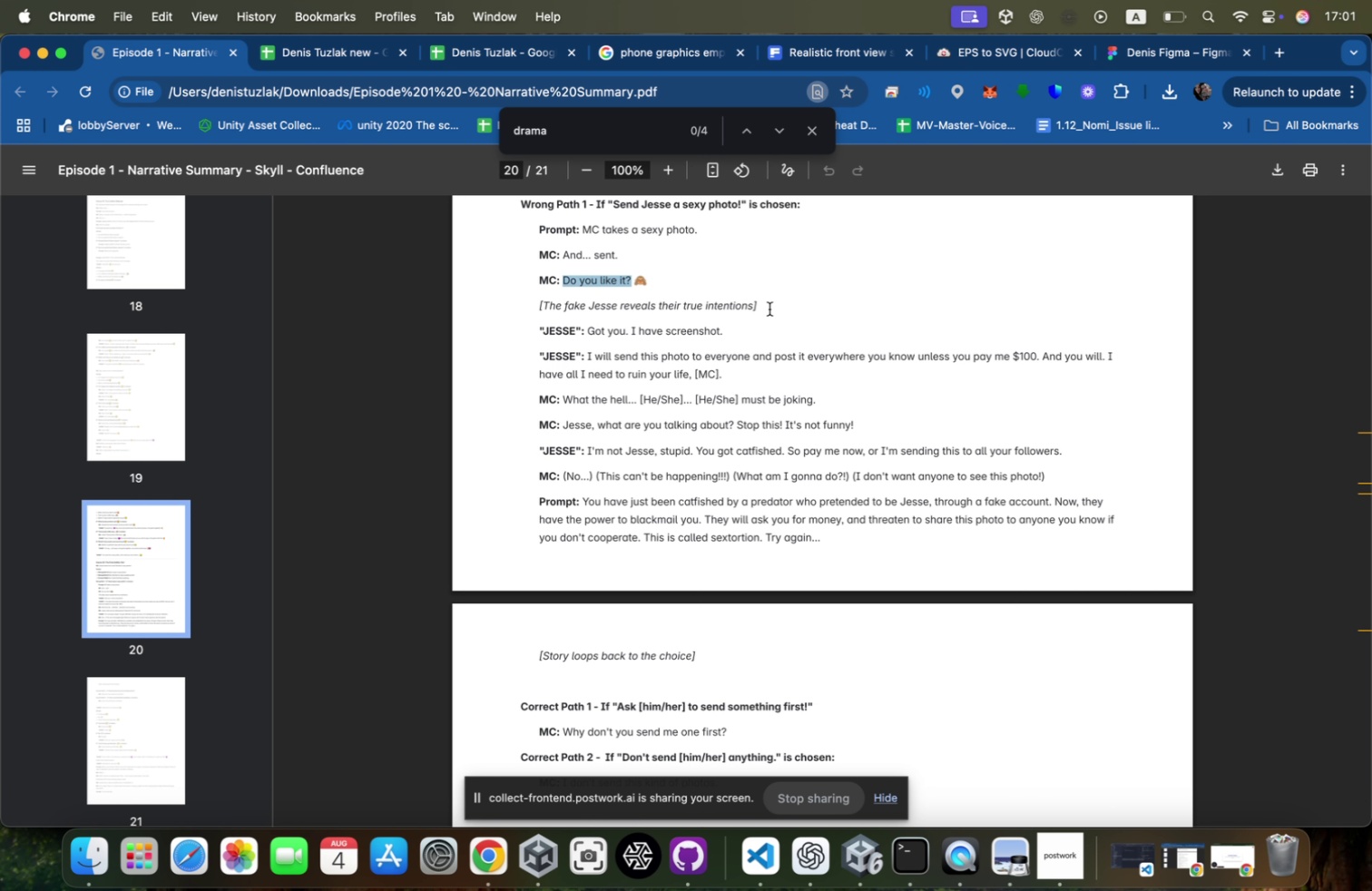 
hold_key(key=Tab, duration=0.89)
 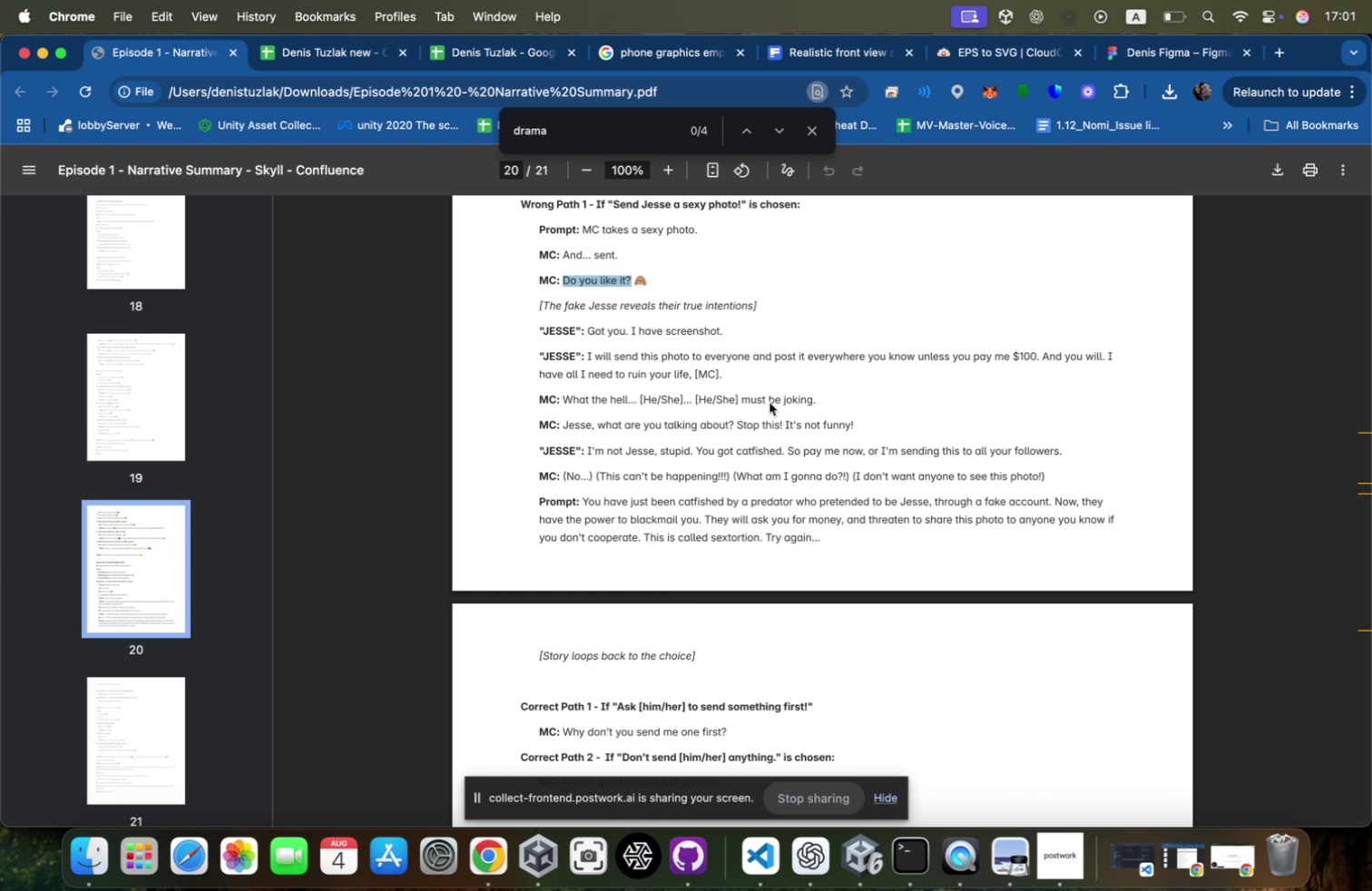 
key(Meta+CommandLeft)
 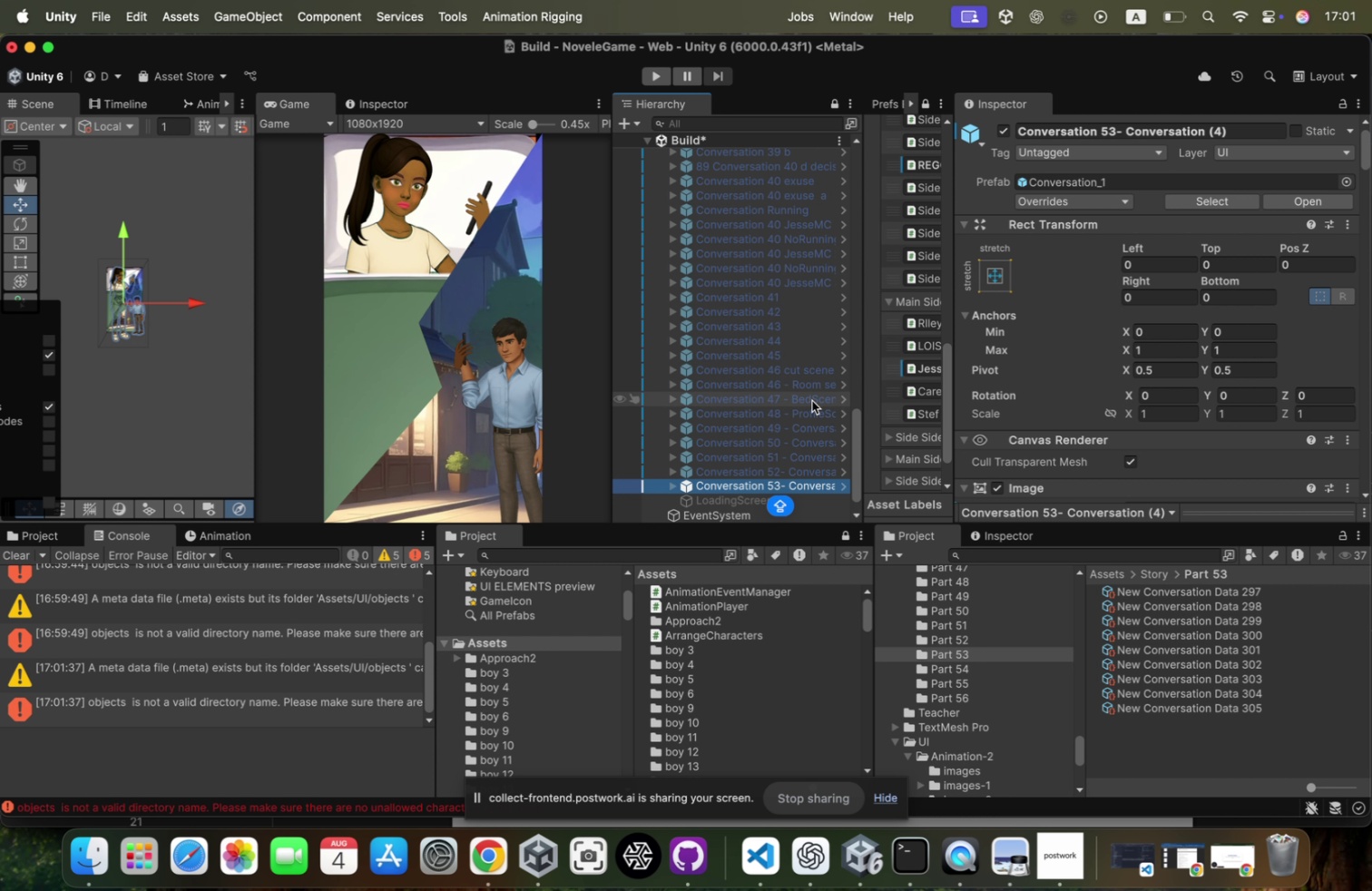 
key(Meta+Tab)
 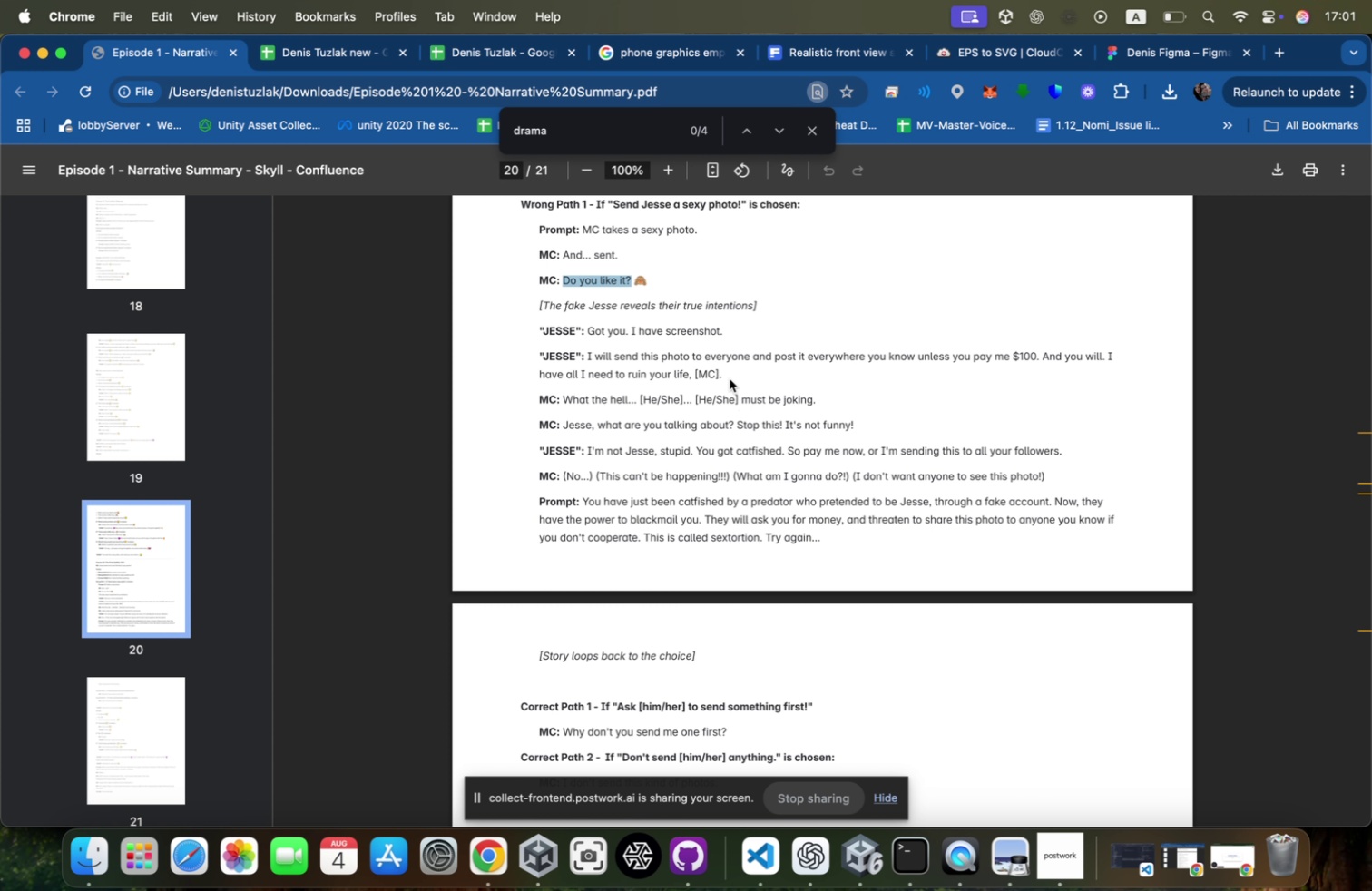 
scroll: coordinate [740, 365], scroll_direction: up, amount: 27.0
 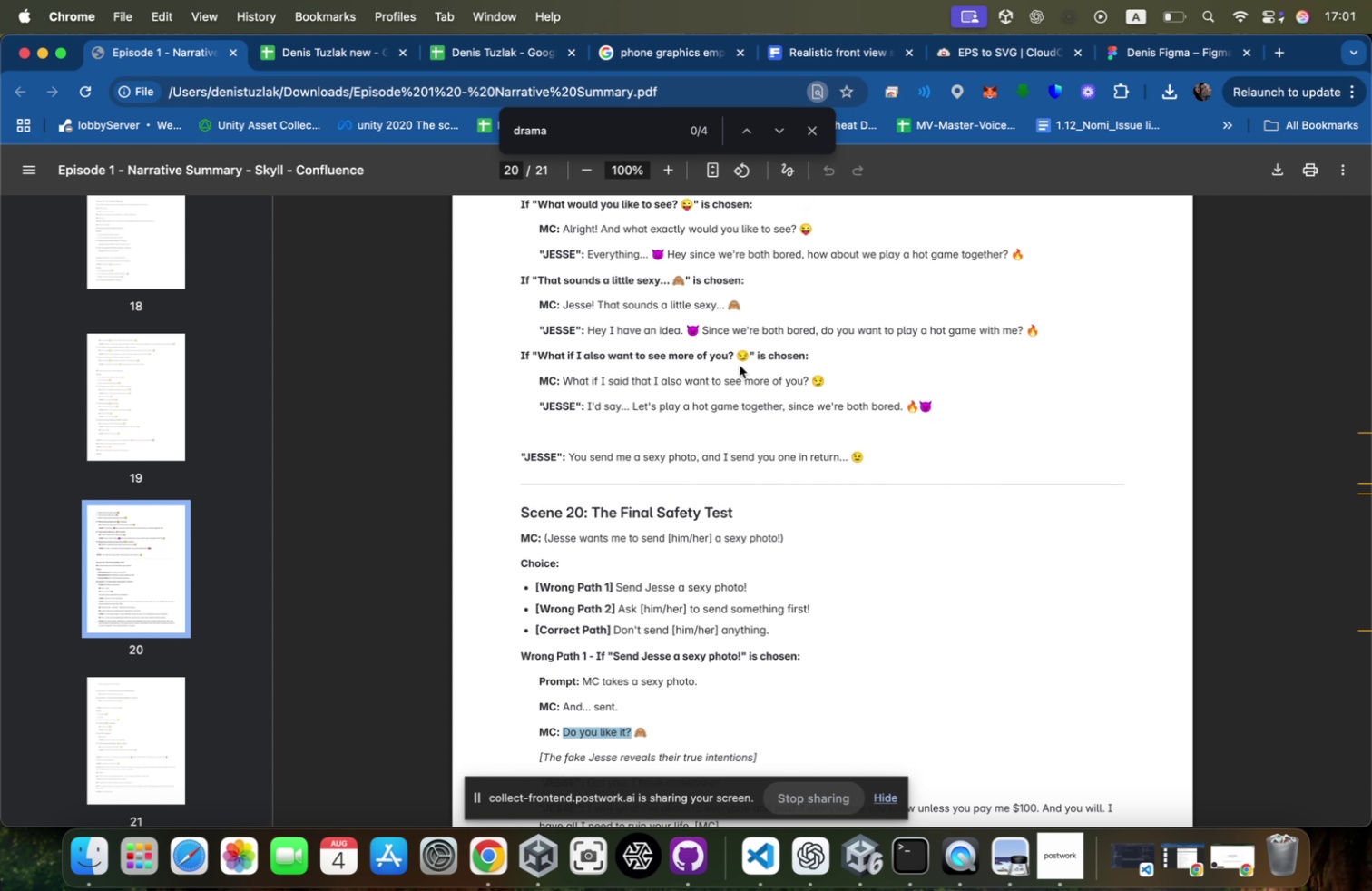 
scroll: coordinate [740, 365], scroll_direction: down, amount: 40.0
 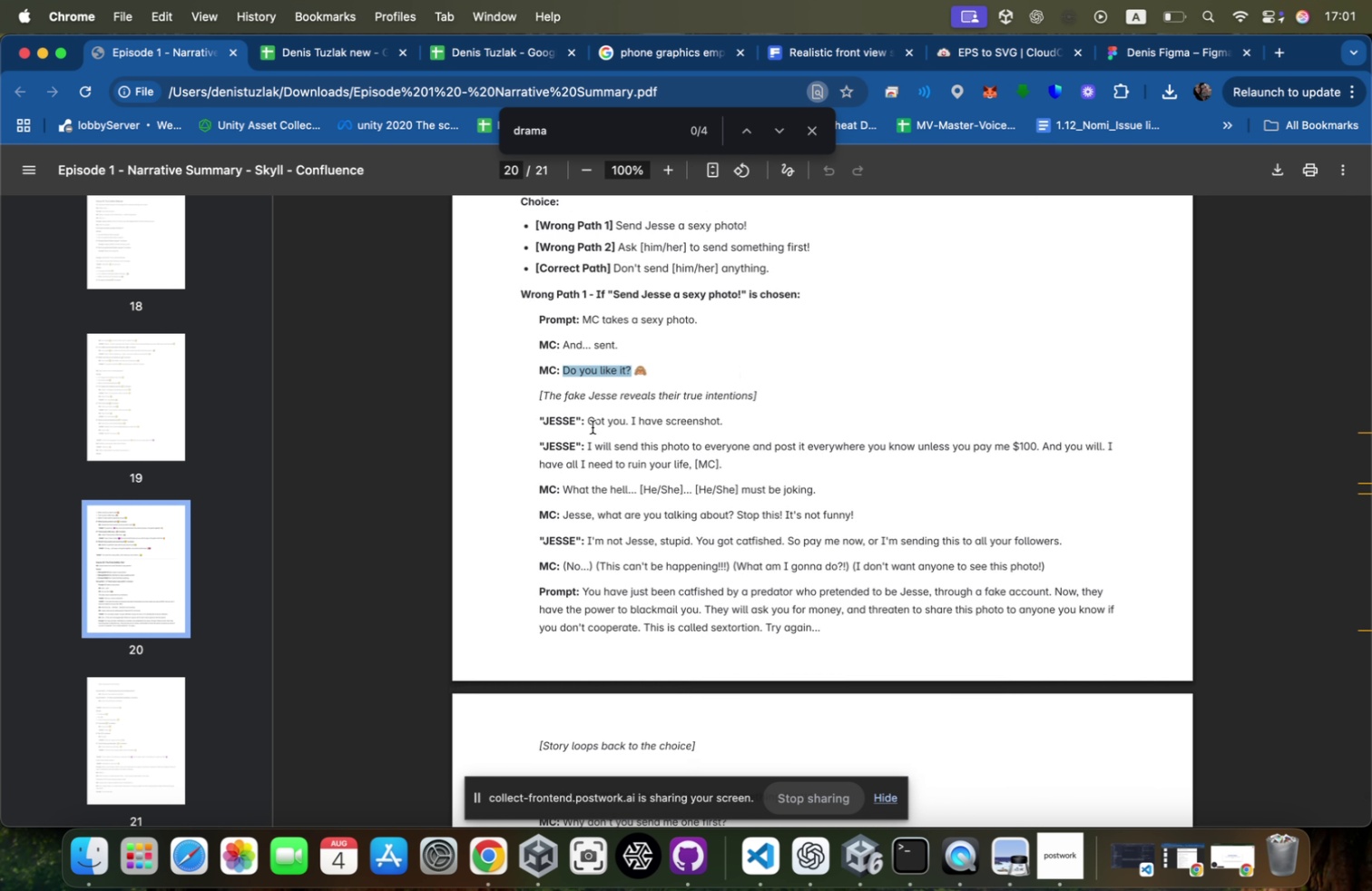 
left_click_drag(start_coordinate=[590, 422], to_coordinate=[781, 427])
 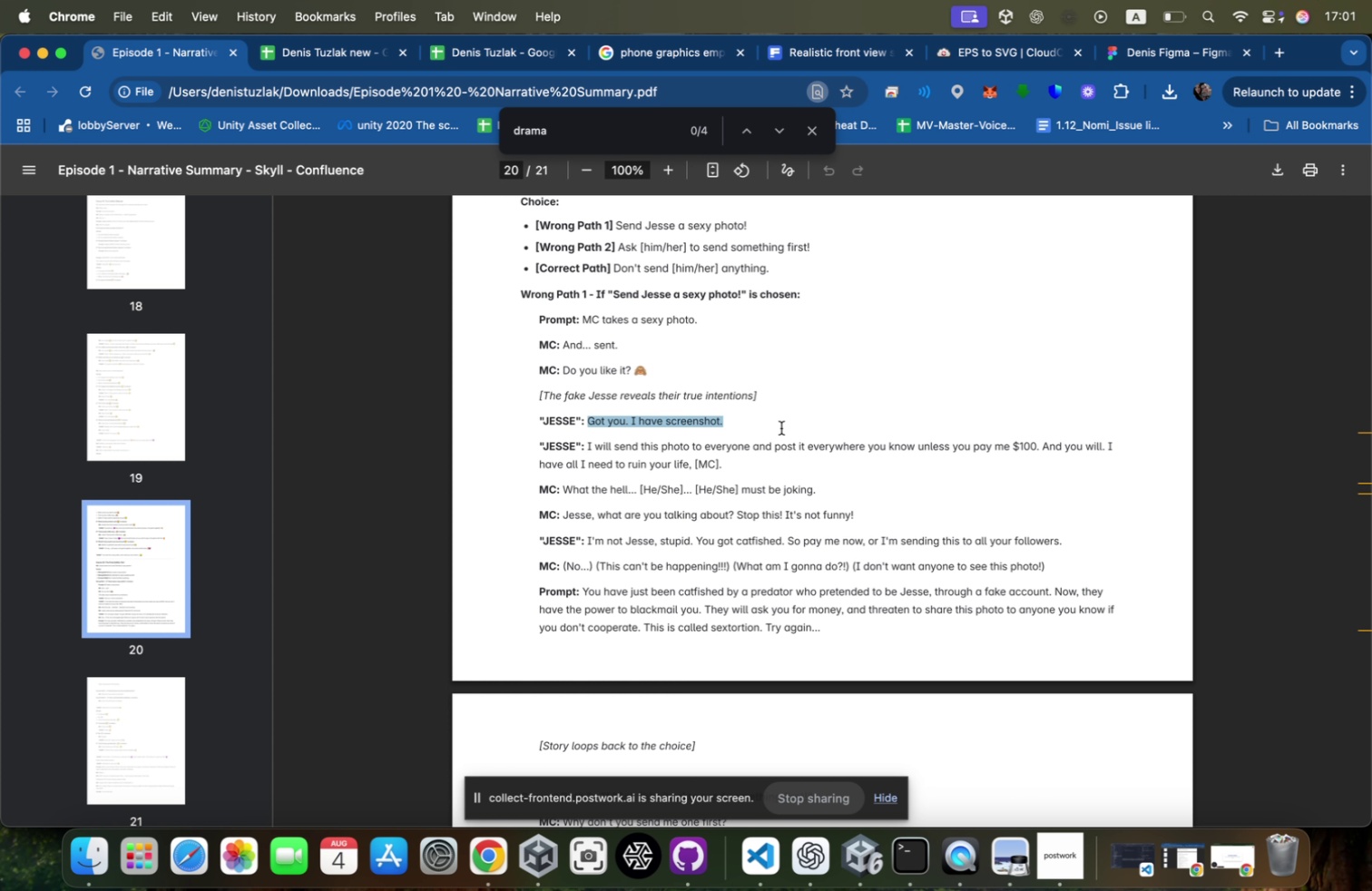 
key(Meta+C)
 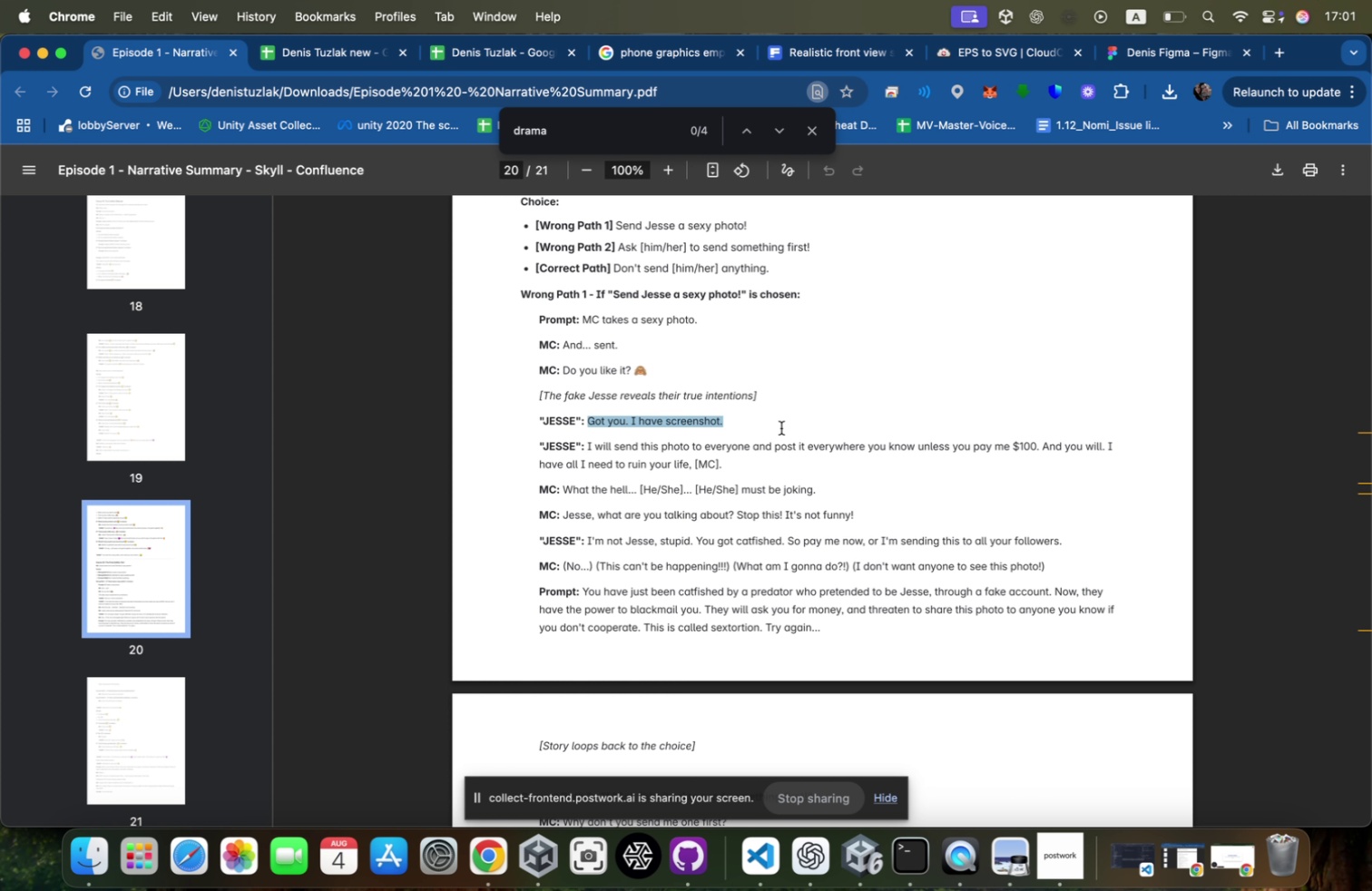 
key(Meta+CommandLeft)
 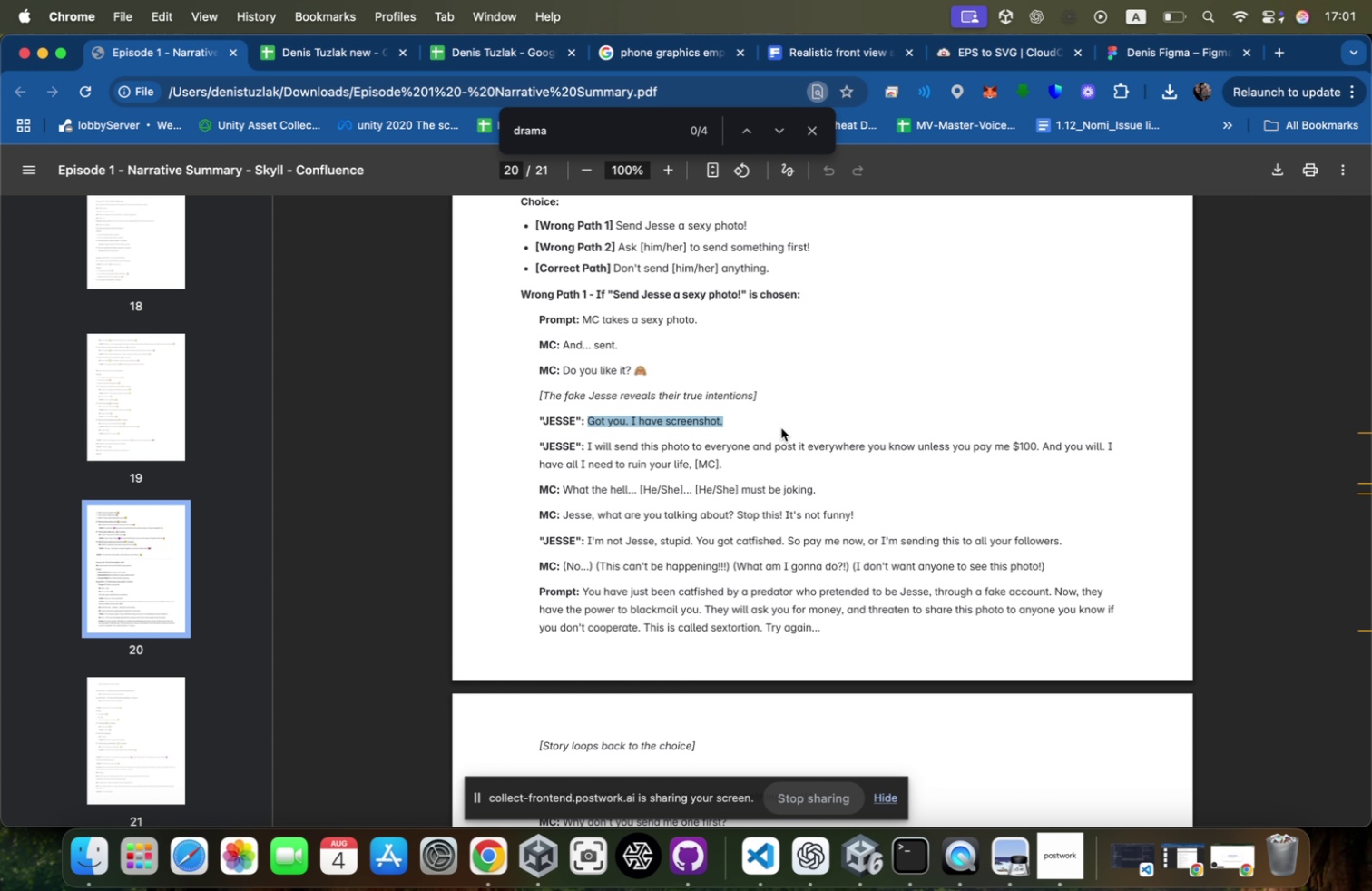 
hold_key(key=Tab, duration=0.76)
 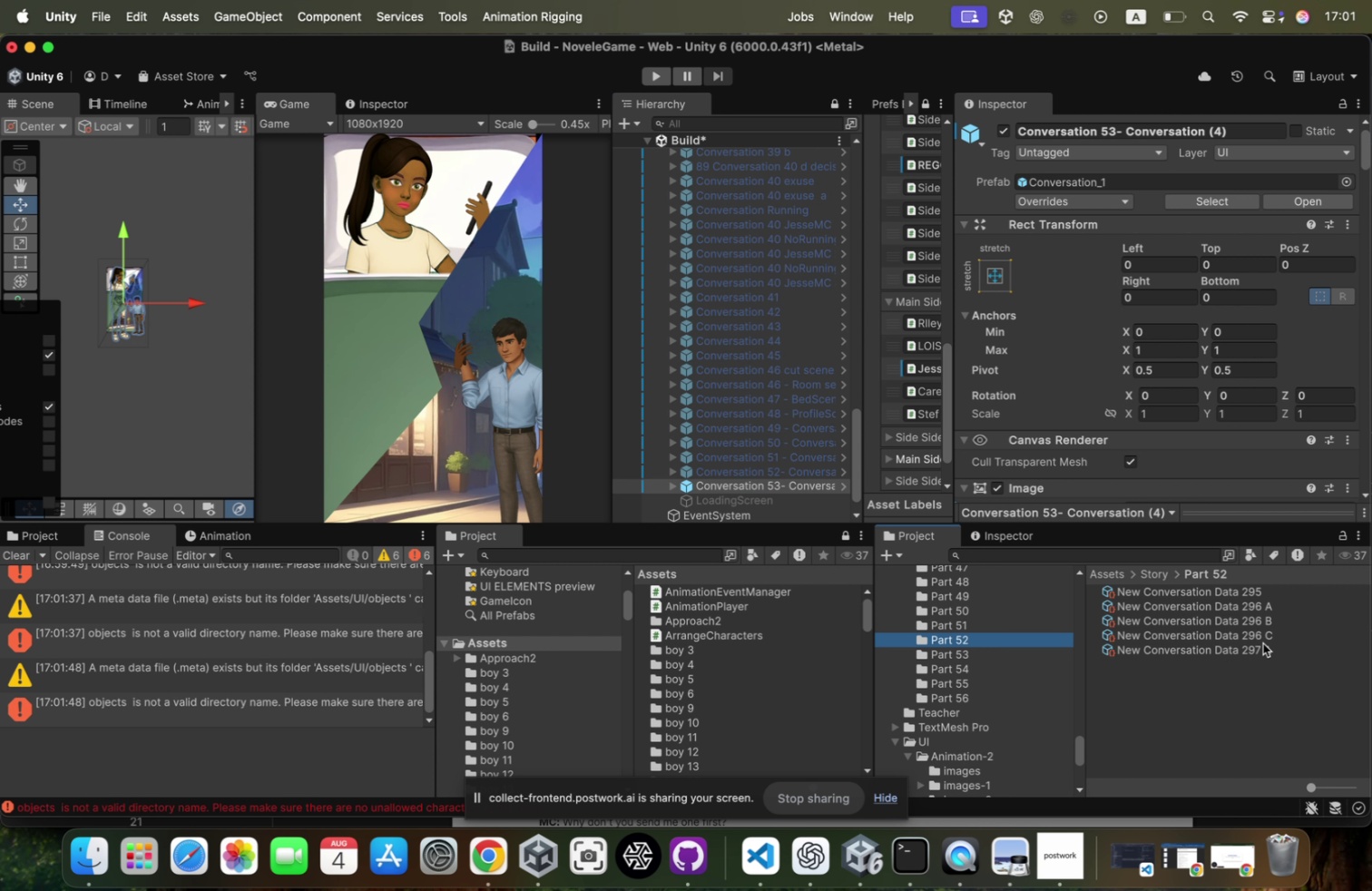 
left_click([1259, 651])
 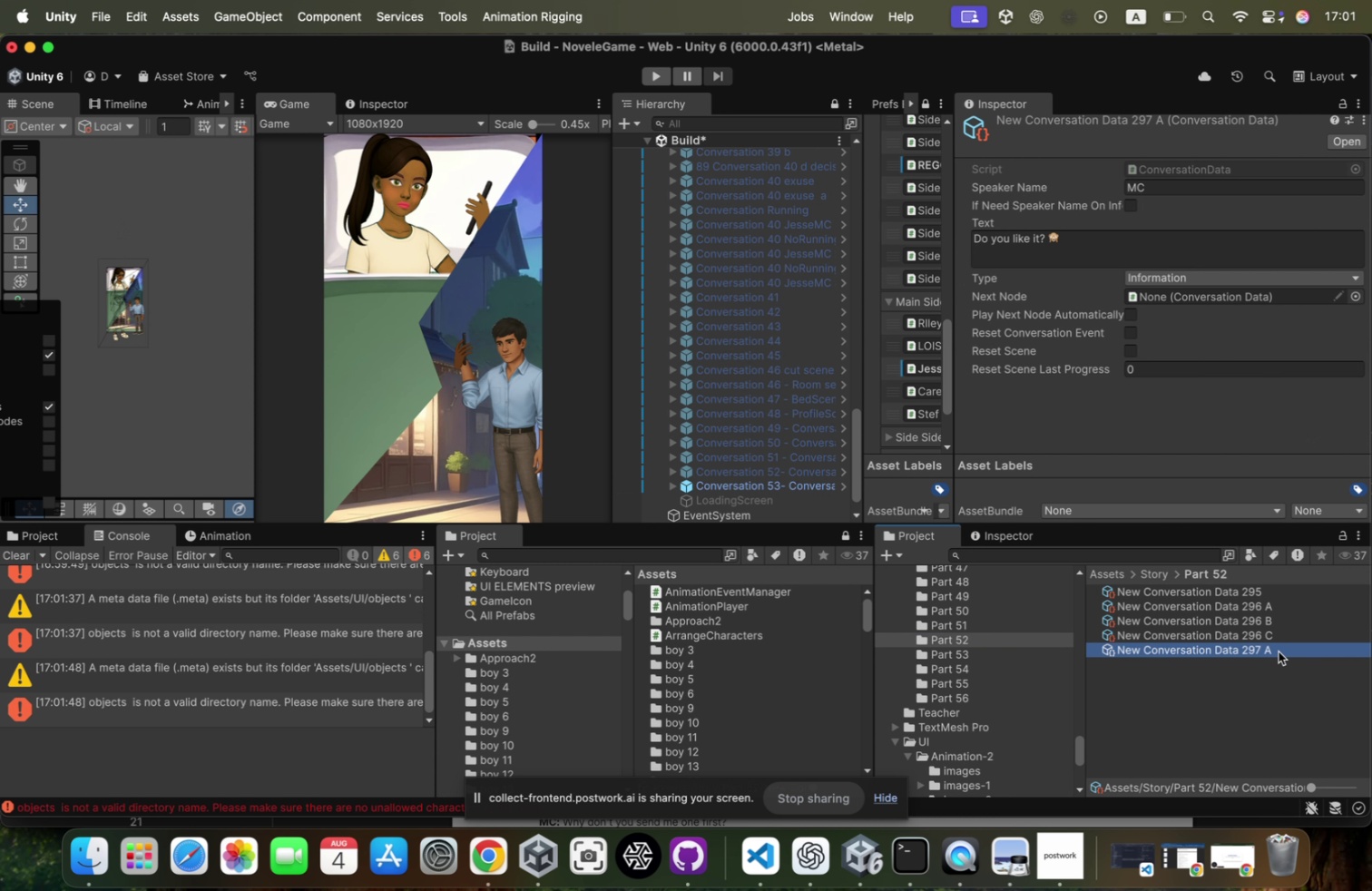 
key(Meta+D)
 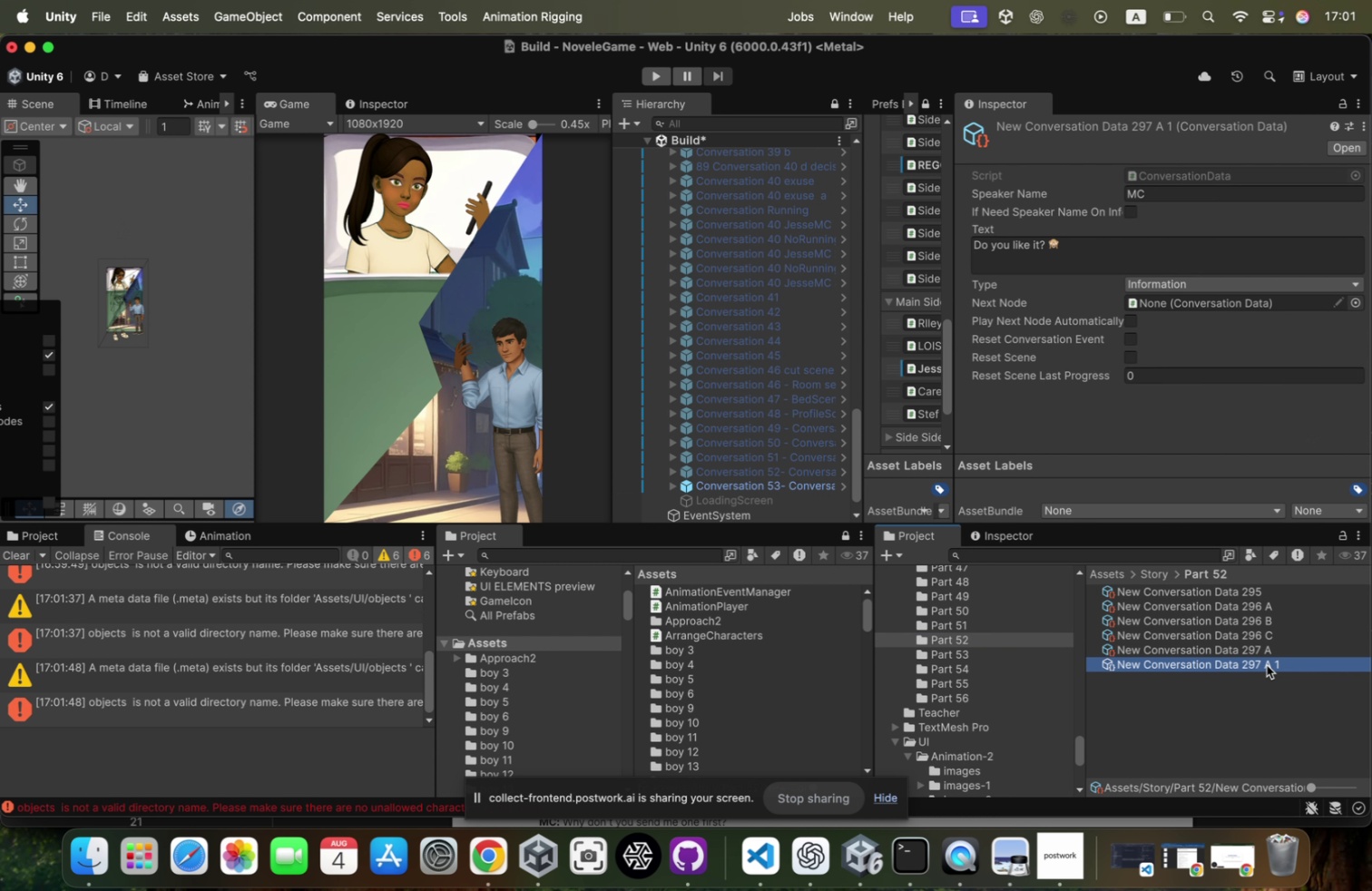 
left_click([1269, 663])
 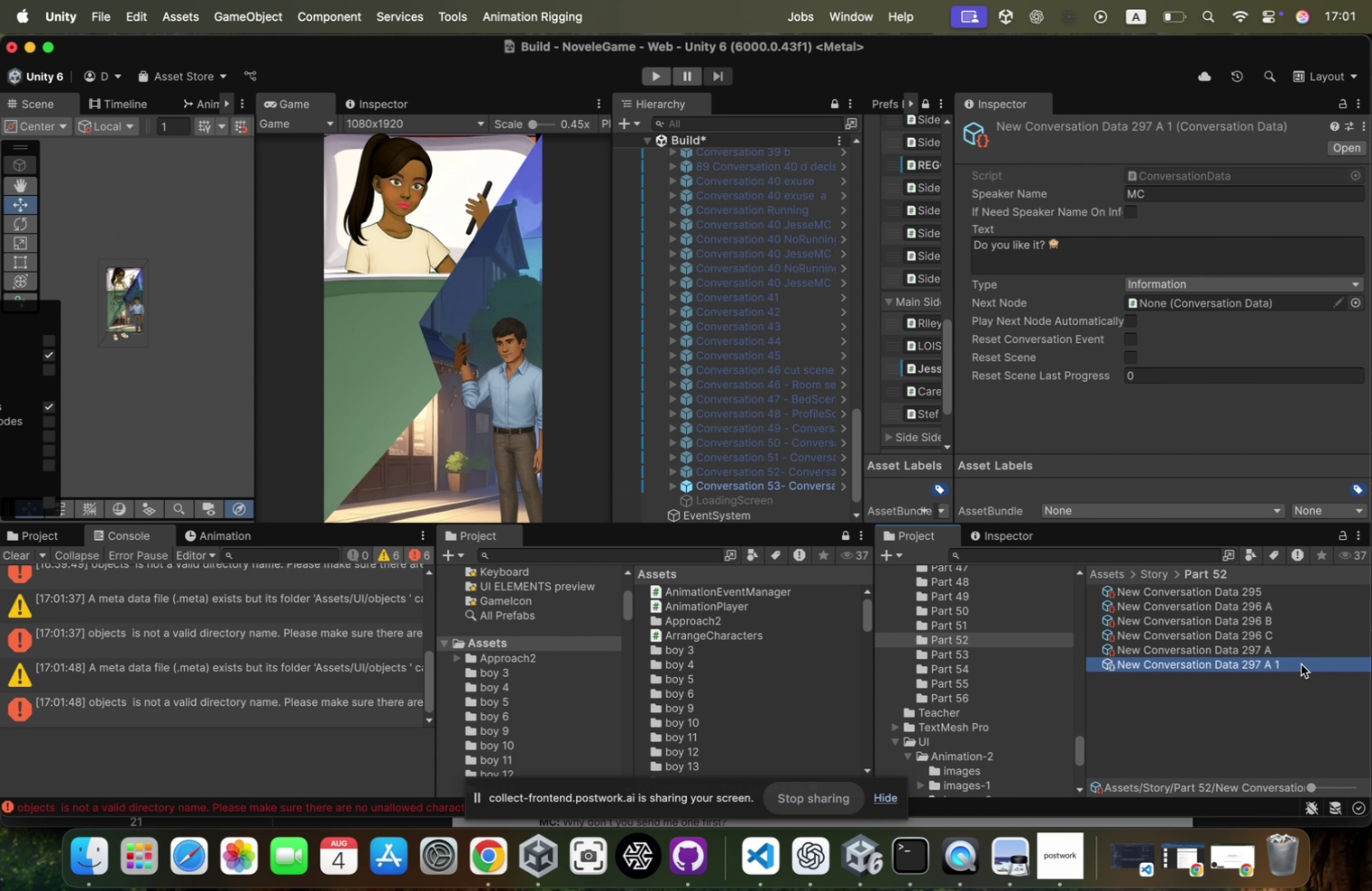 
left_click([1301, 663])
 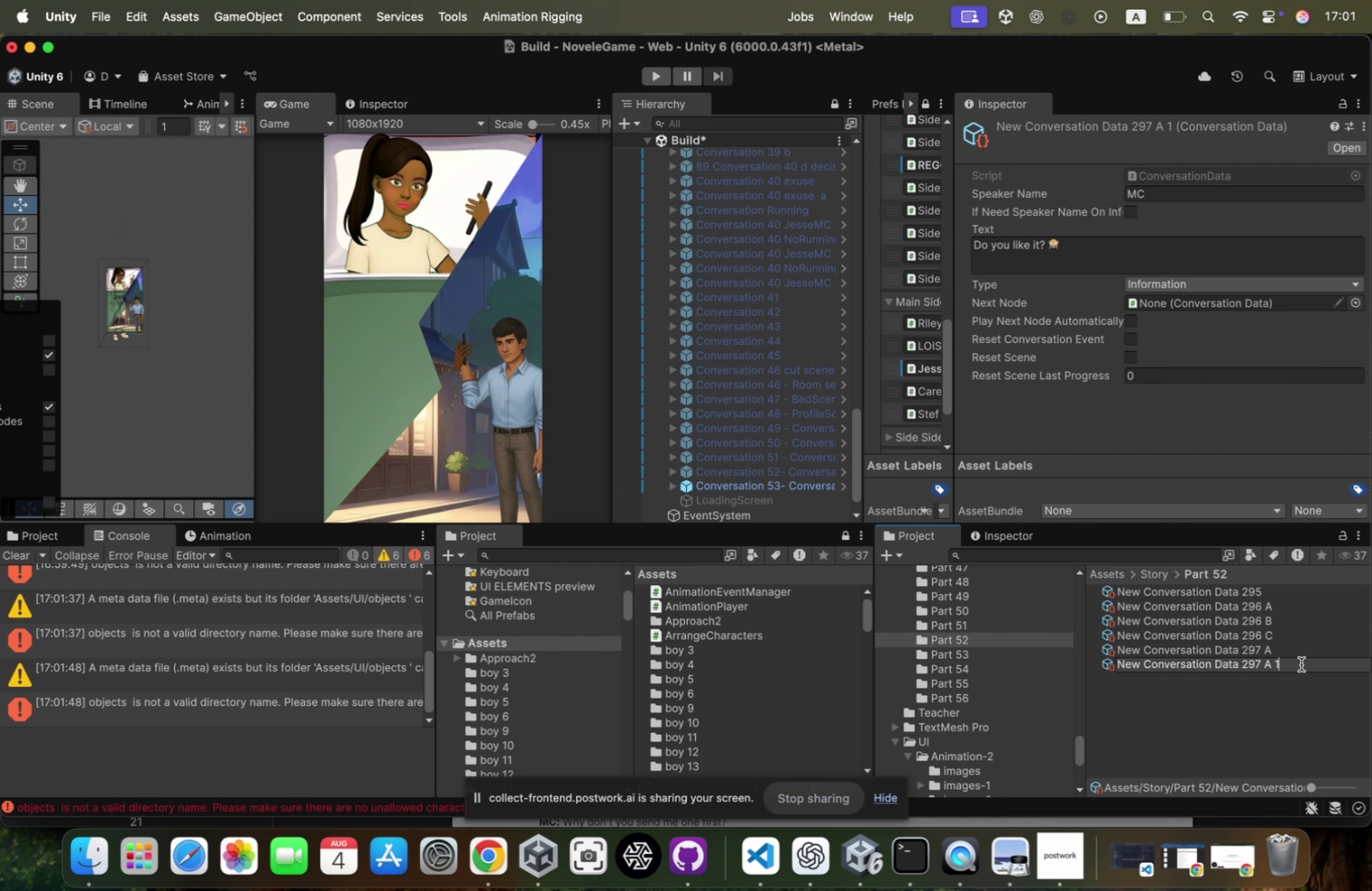 
key(Backspace)
key(Backspace)
key(Backspace)
type(Continue A)
 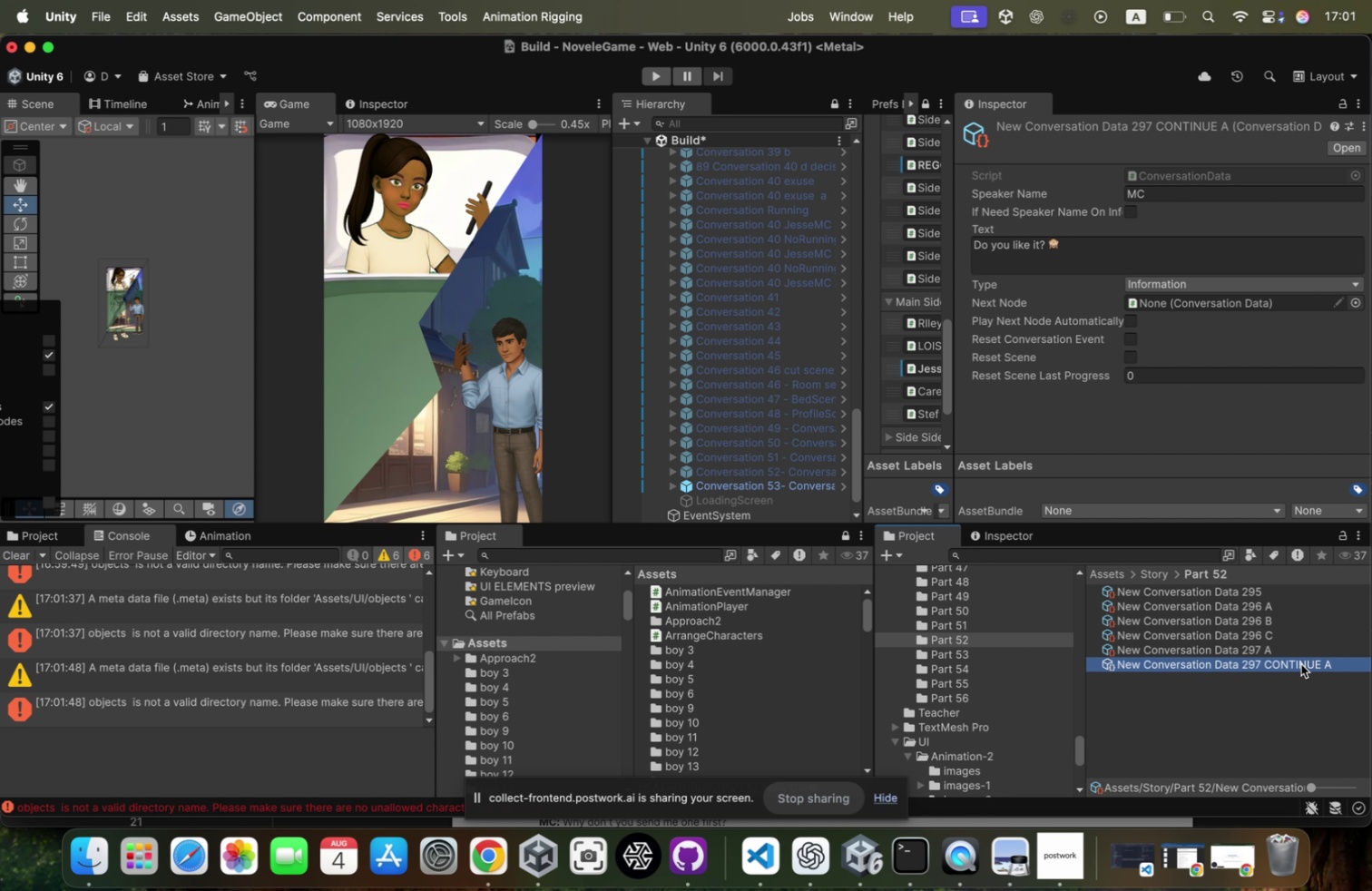 
 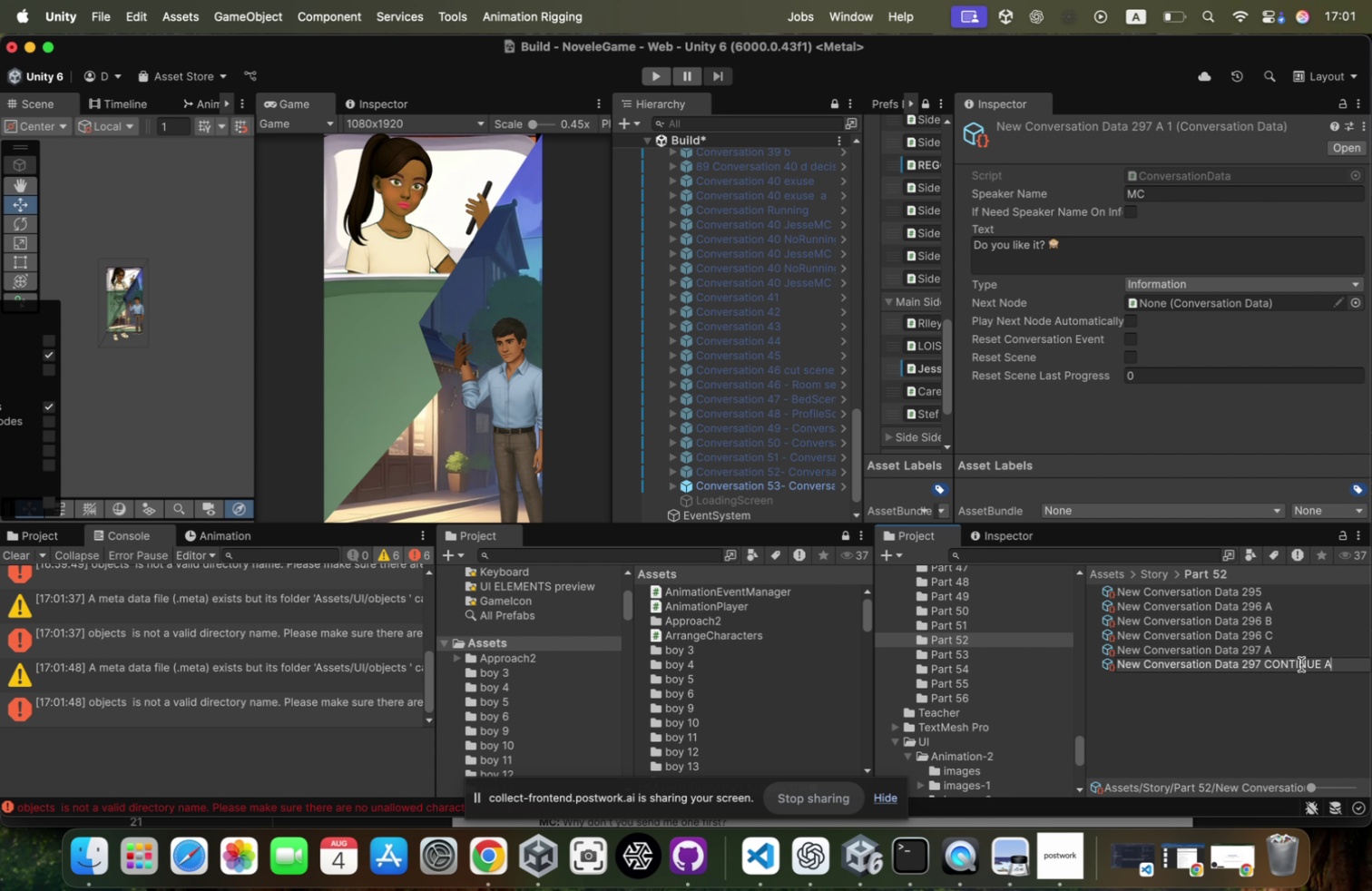 
key(Enter)
 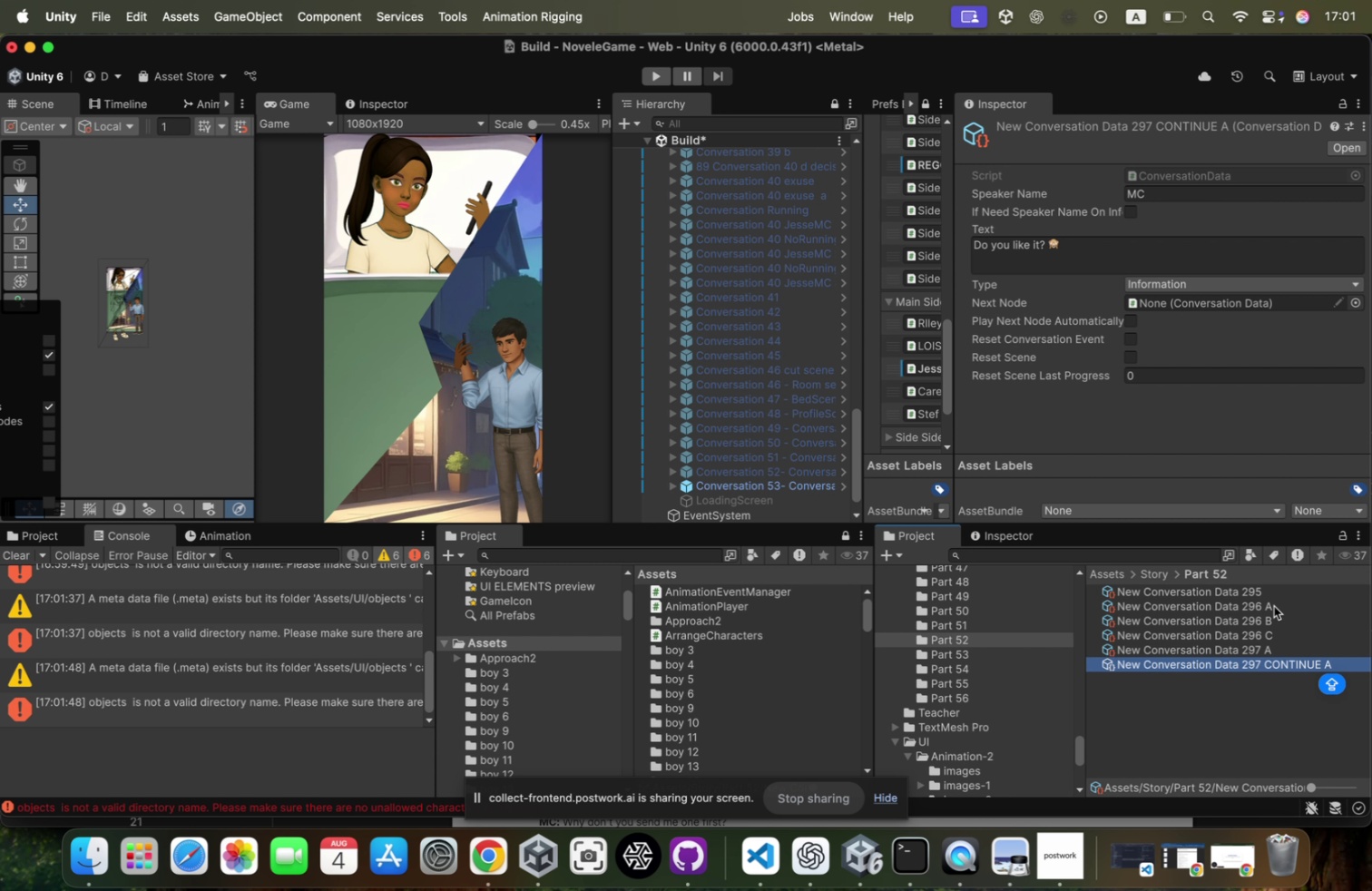 
left_click([1269, 650])
 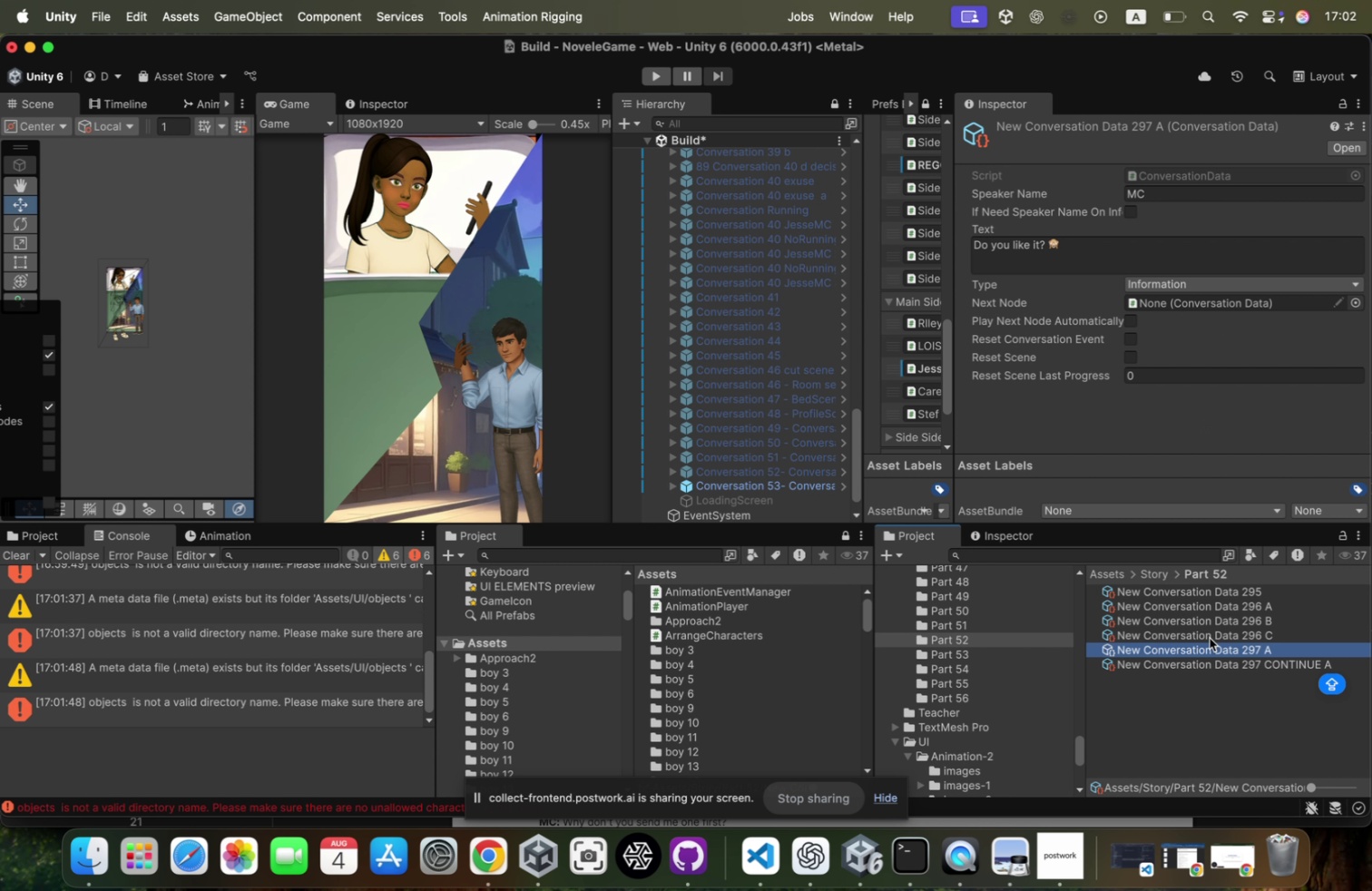 
left_click_drag(start_coordinate=[1209, 661], to_coordinate=[1263, 681])
 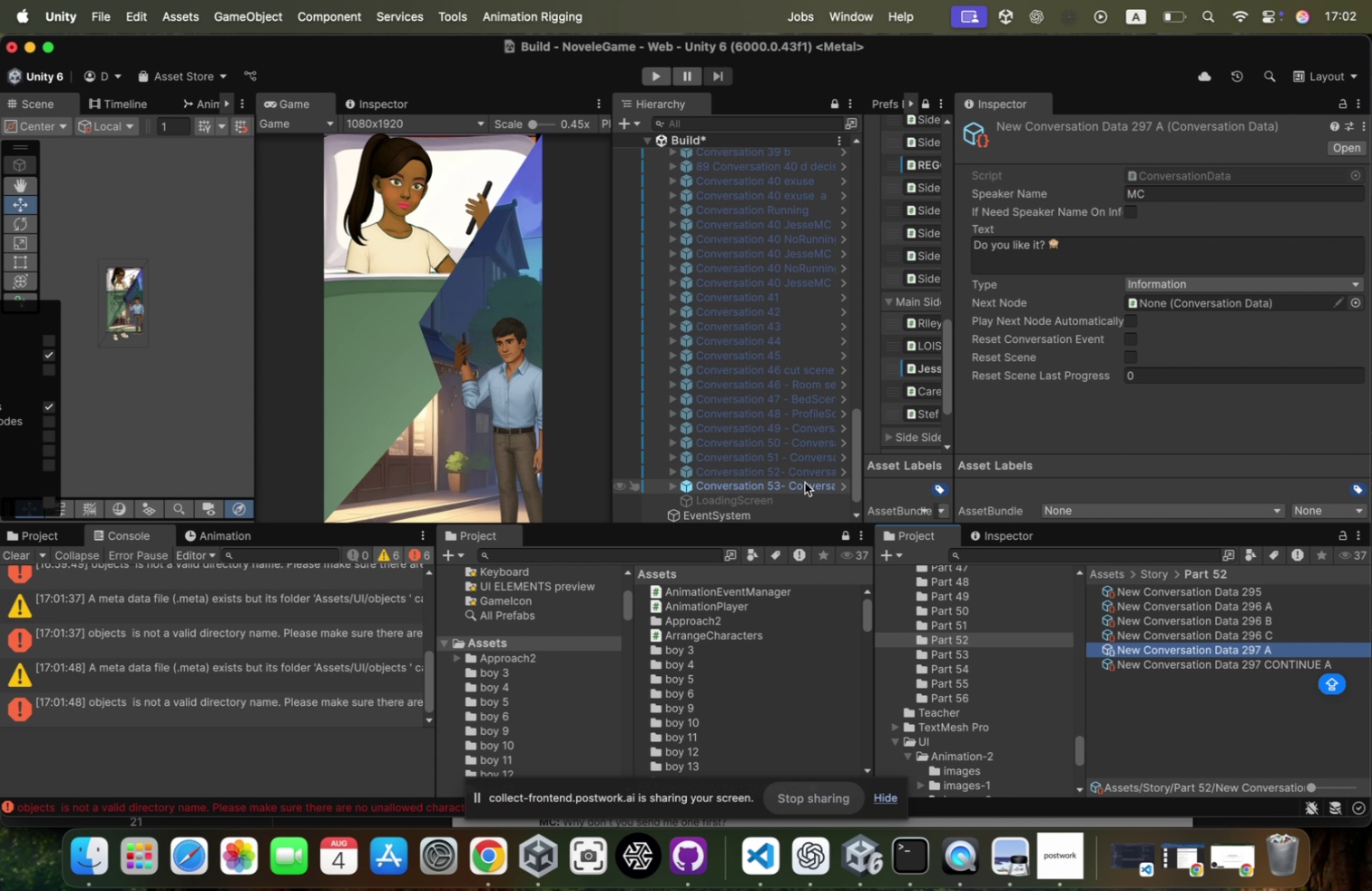 
key(Meta+CommandLeft)
 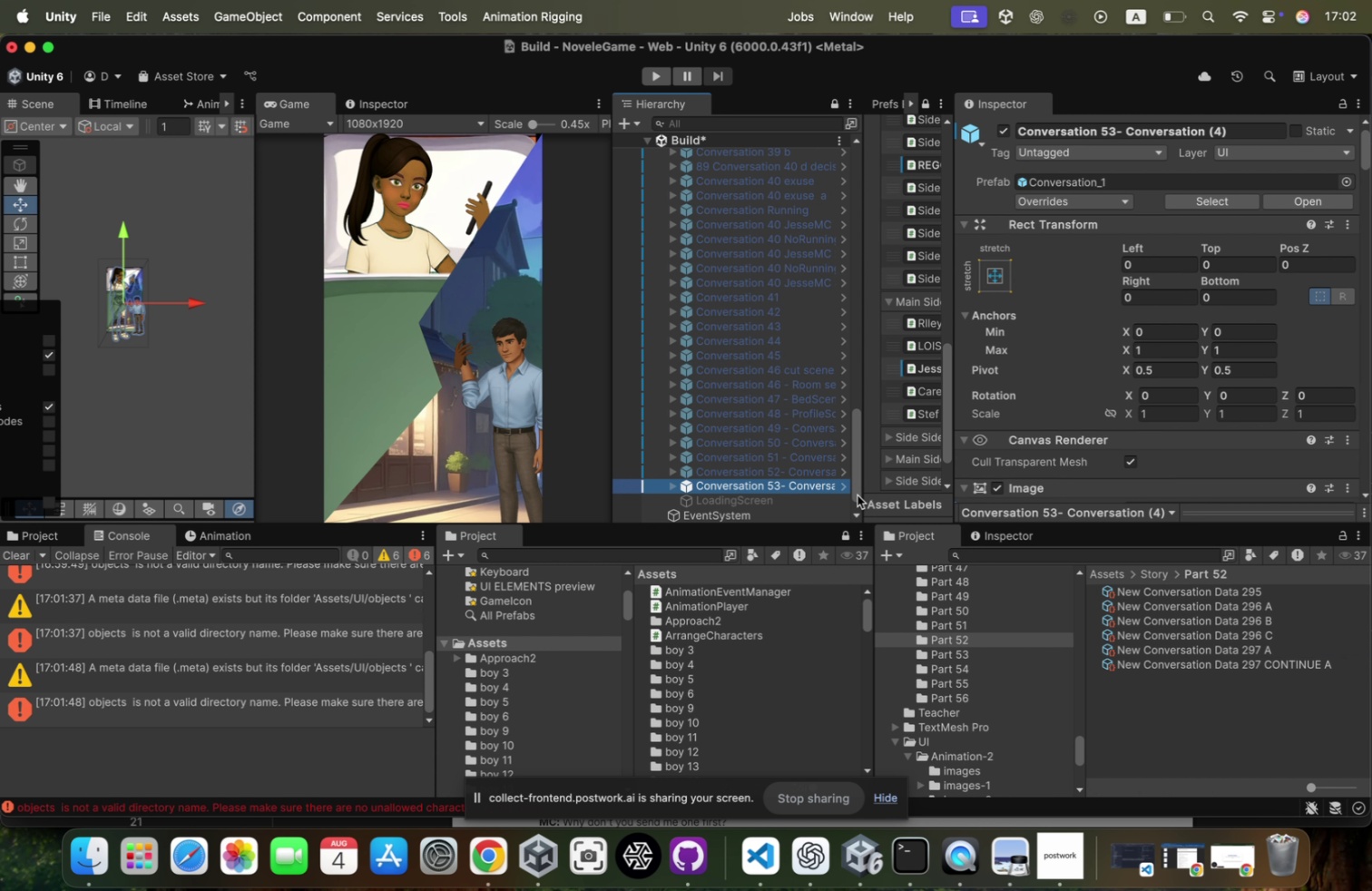 
key(Meta+D)
 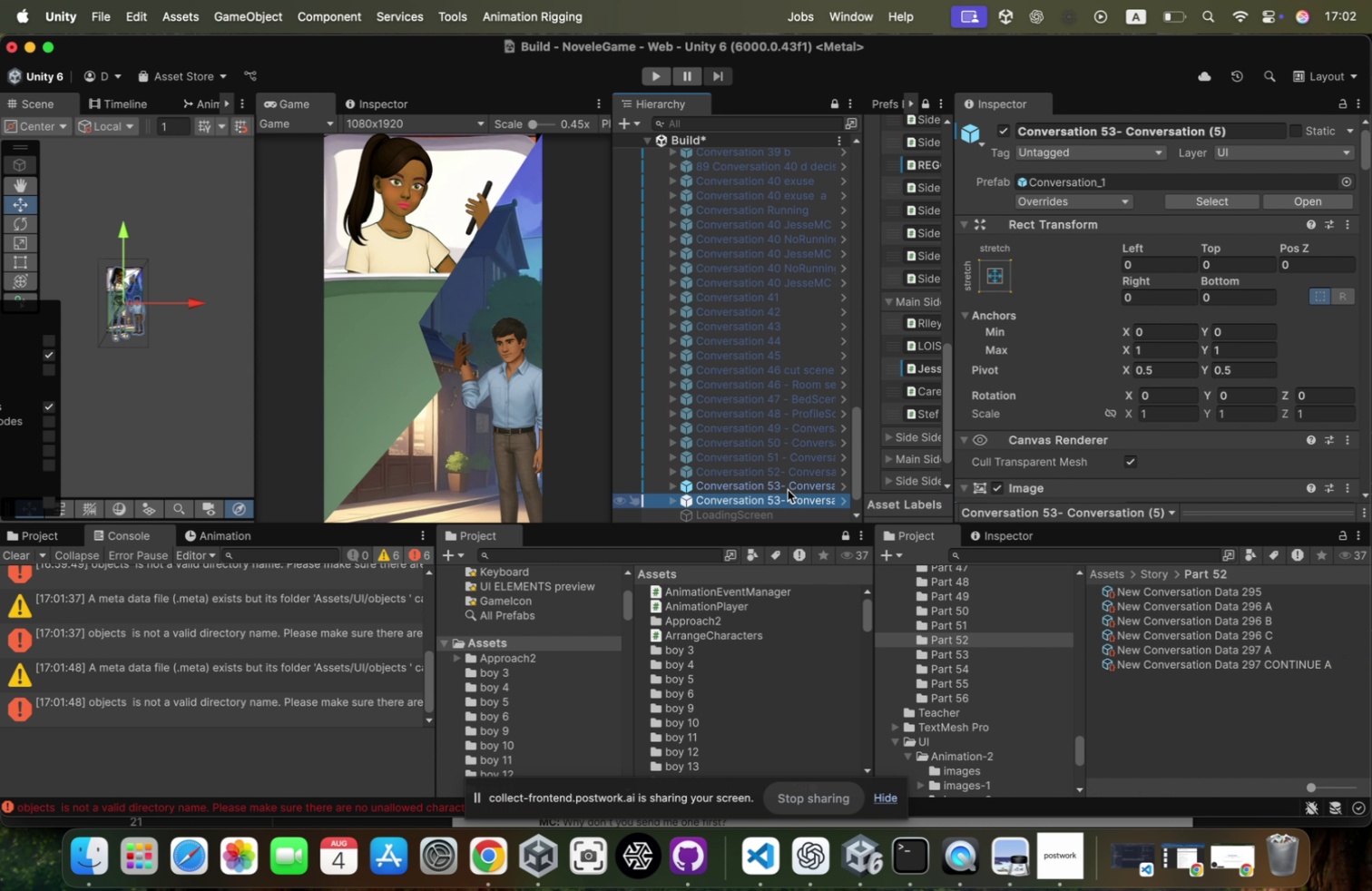 
left_click([794, 485])
 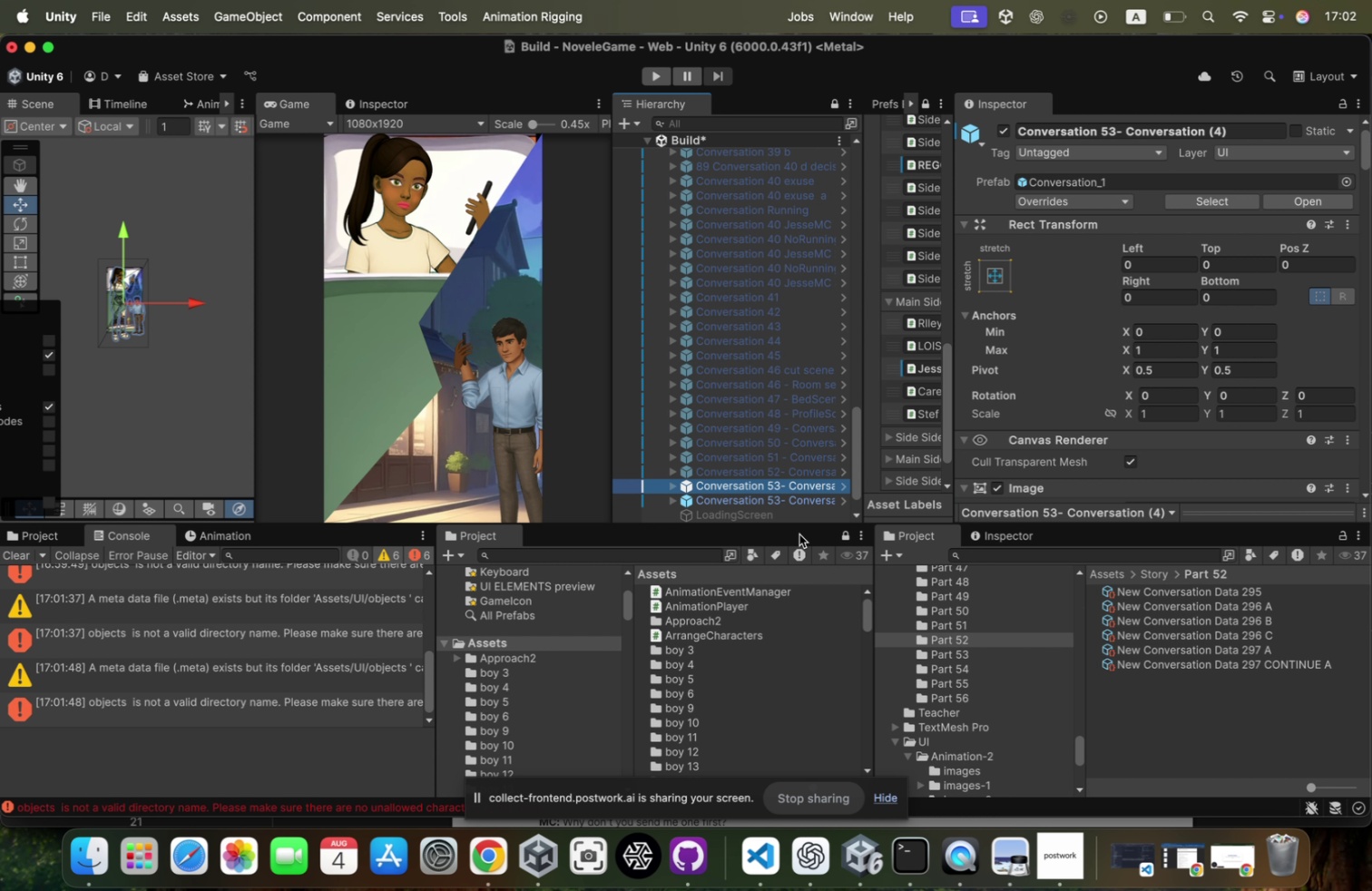 
left_click([815, 500])
 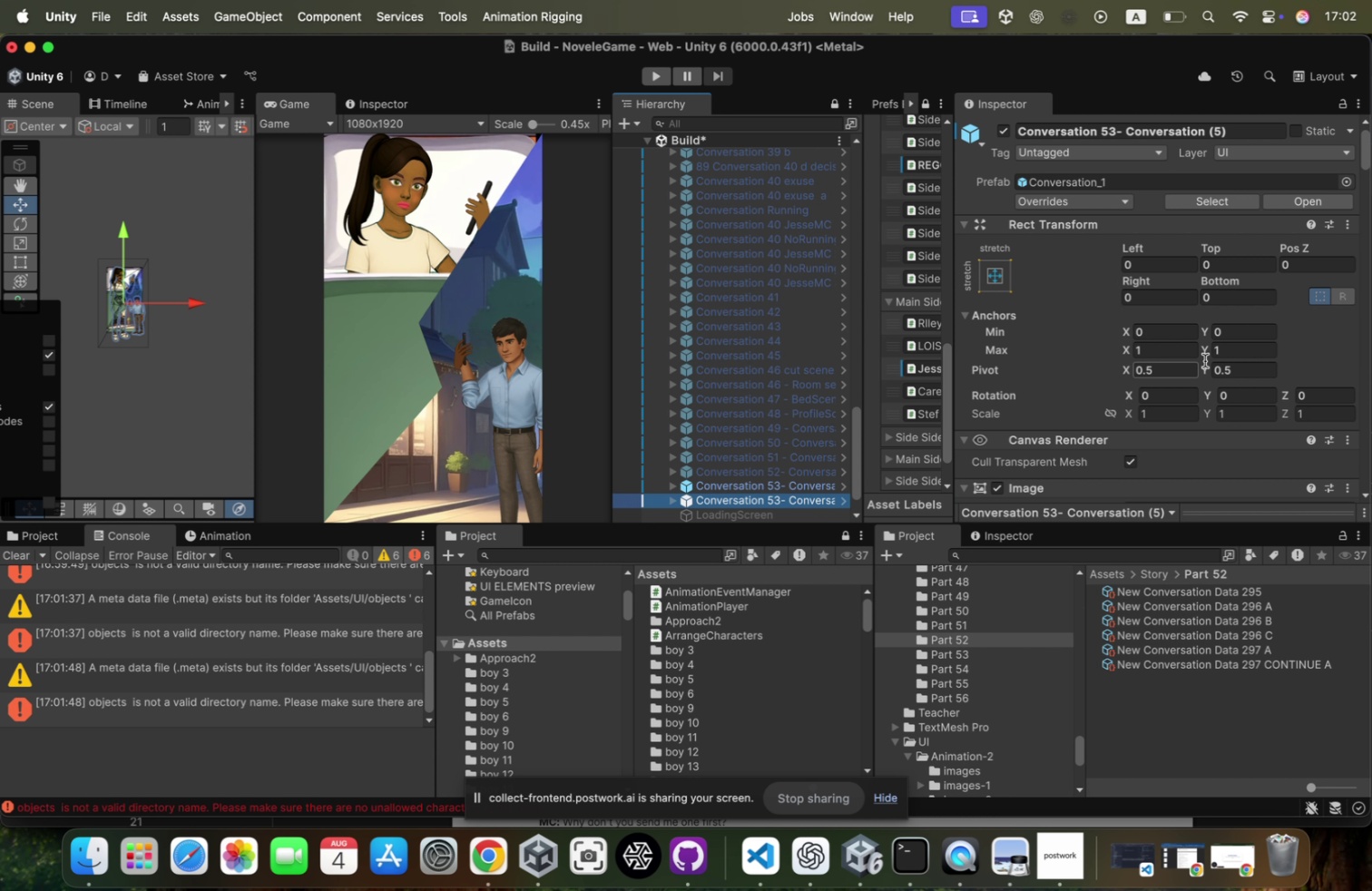 
scroll: coordinate [1229, 354], scroll_direction: down, amount: 54.0
 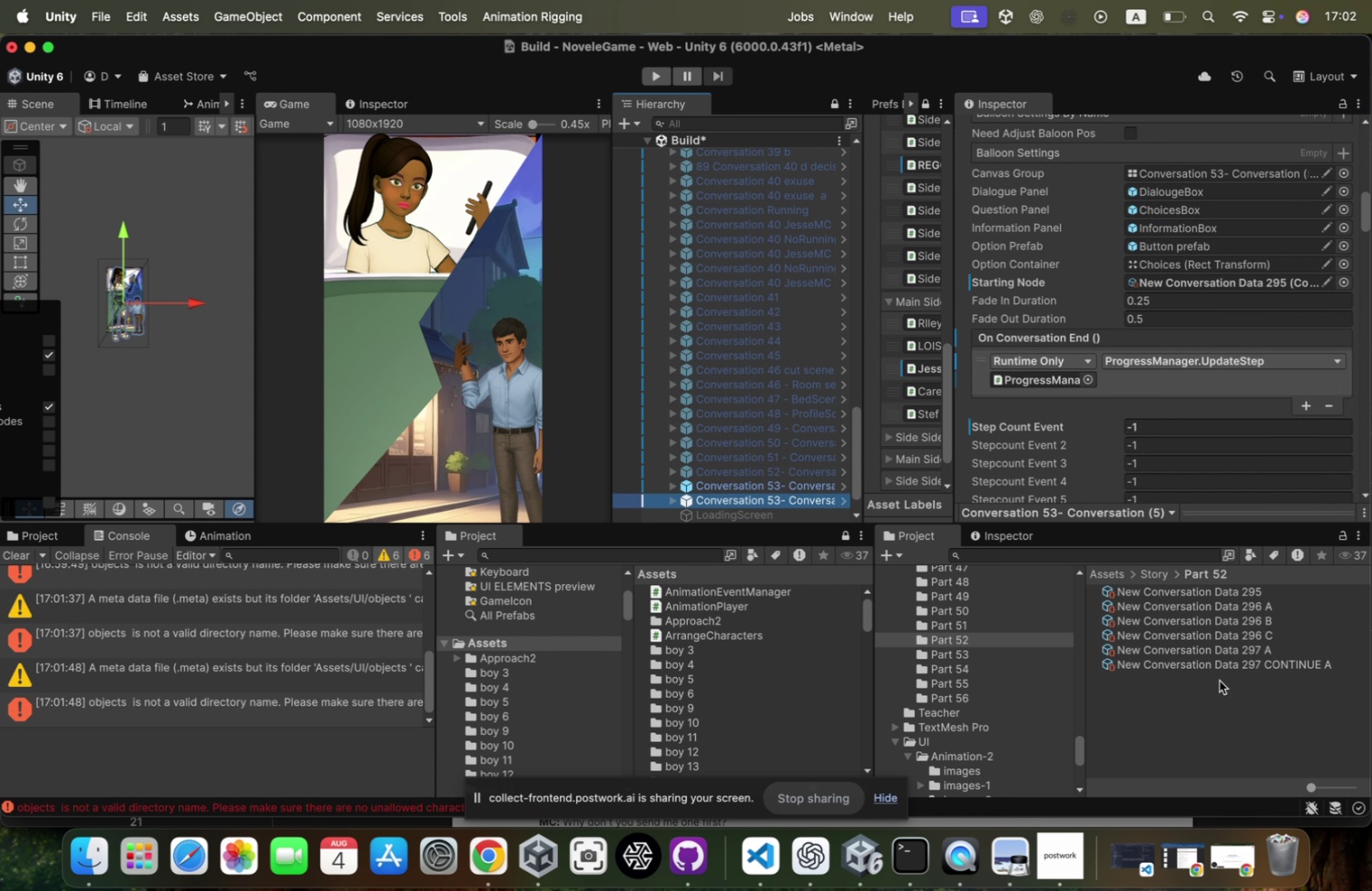 
left_click_drag(start_coordinate=[1221, 665], to_coordinate=[1240, 279])
 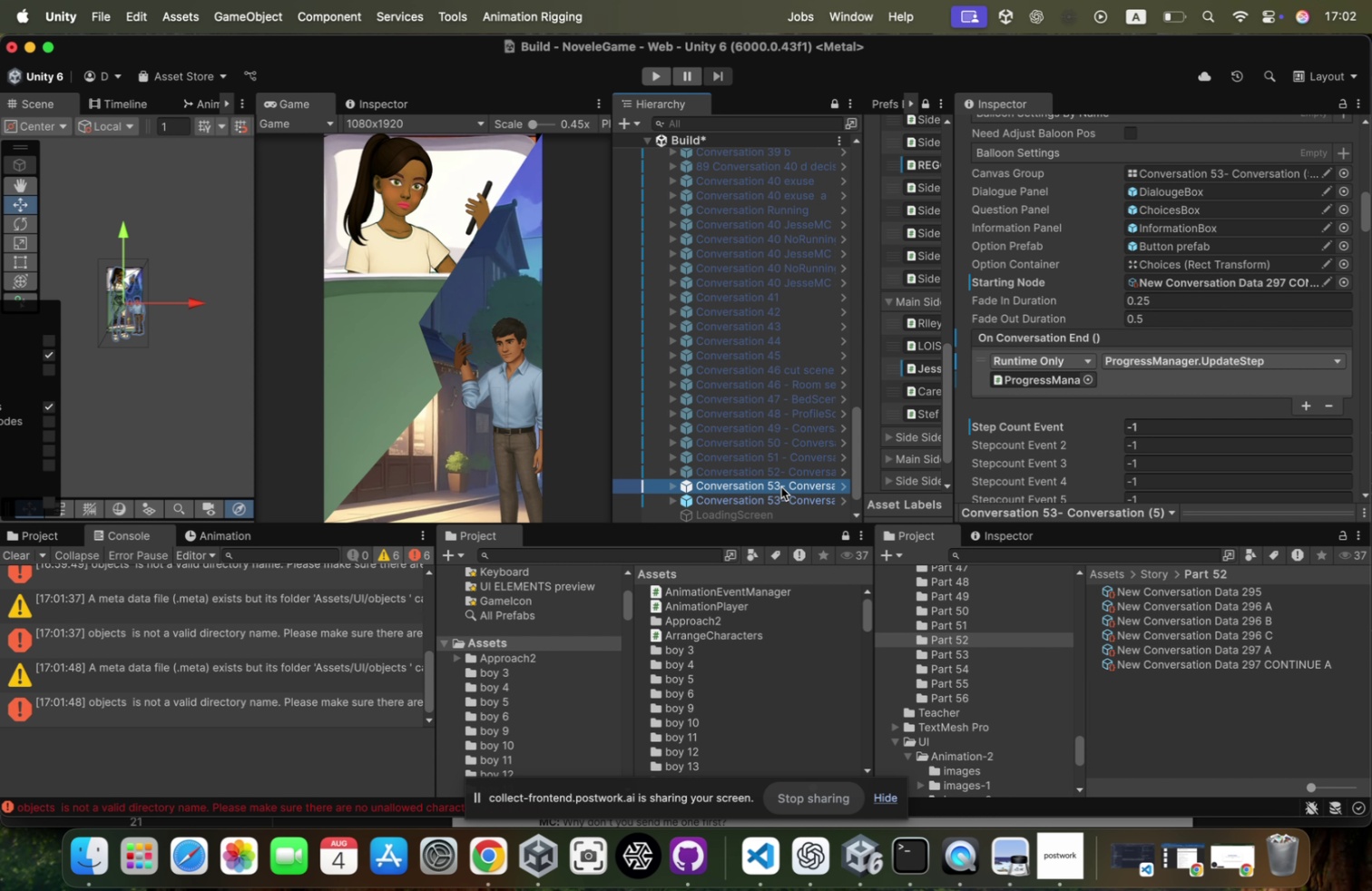 
scroll: coordinate [1161, 211], scroll_direction: up, amount: 163.0
 